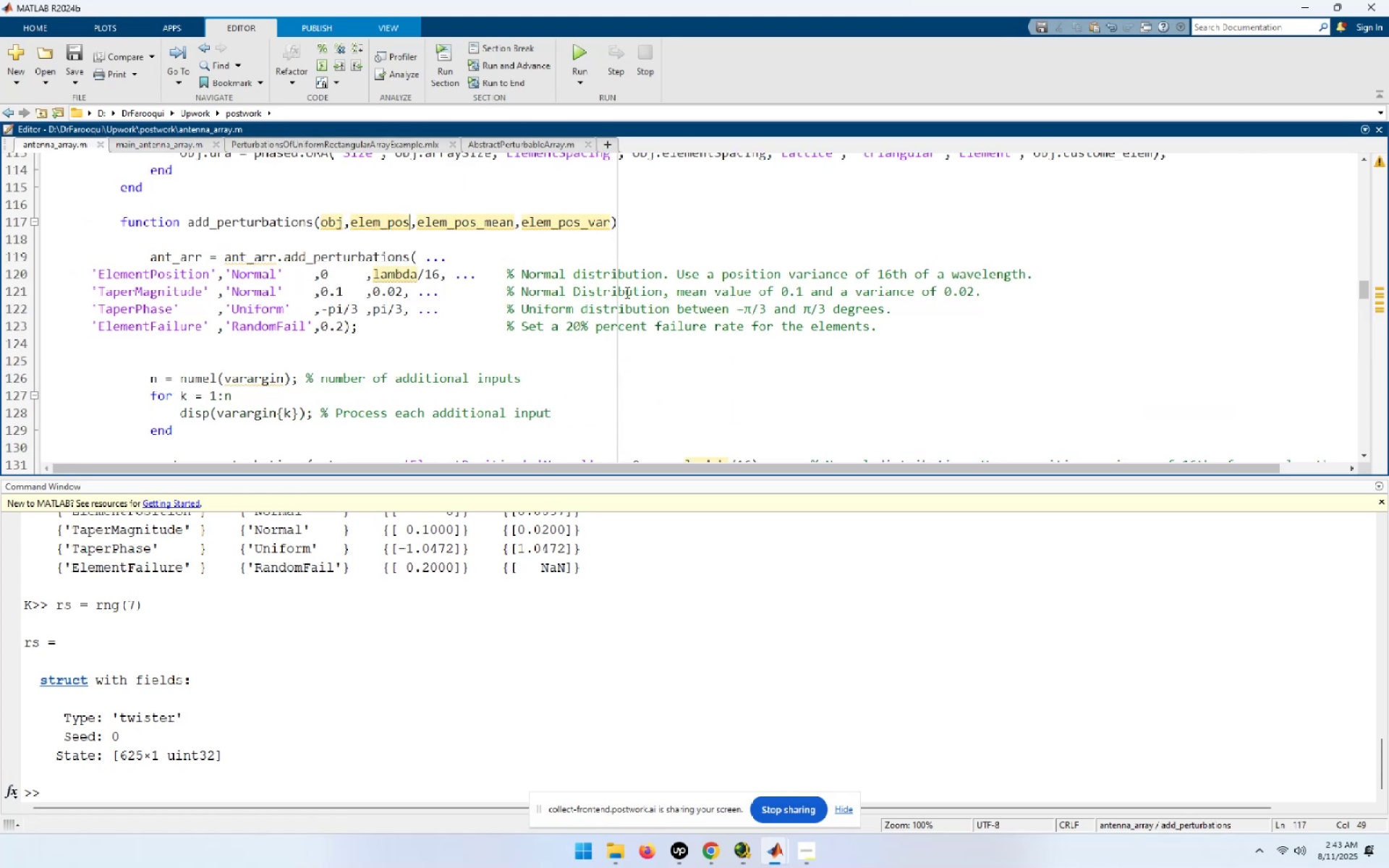 
hold_key(key=ArrowLeft, duration=0.67)
 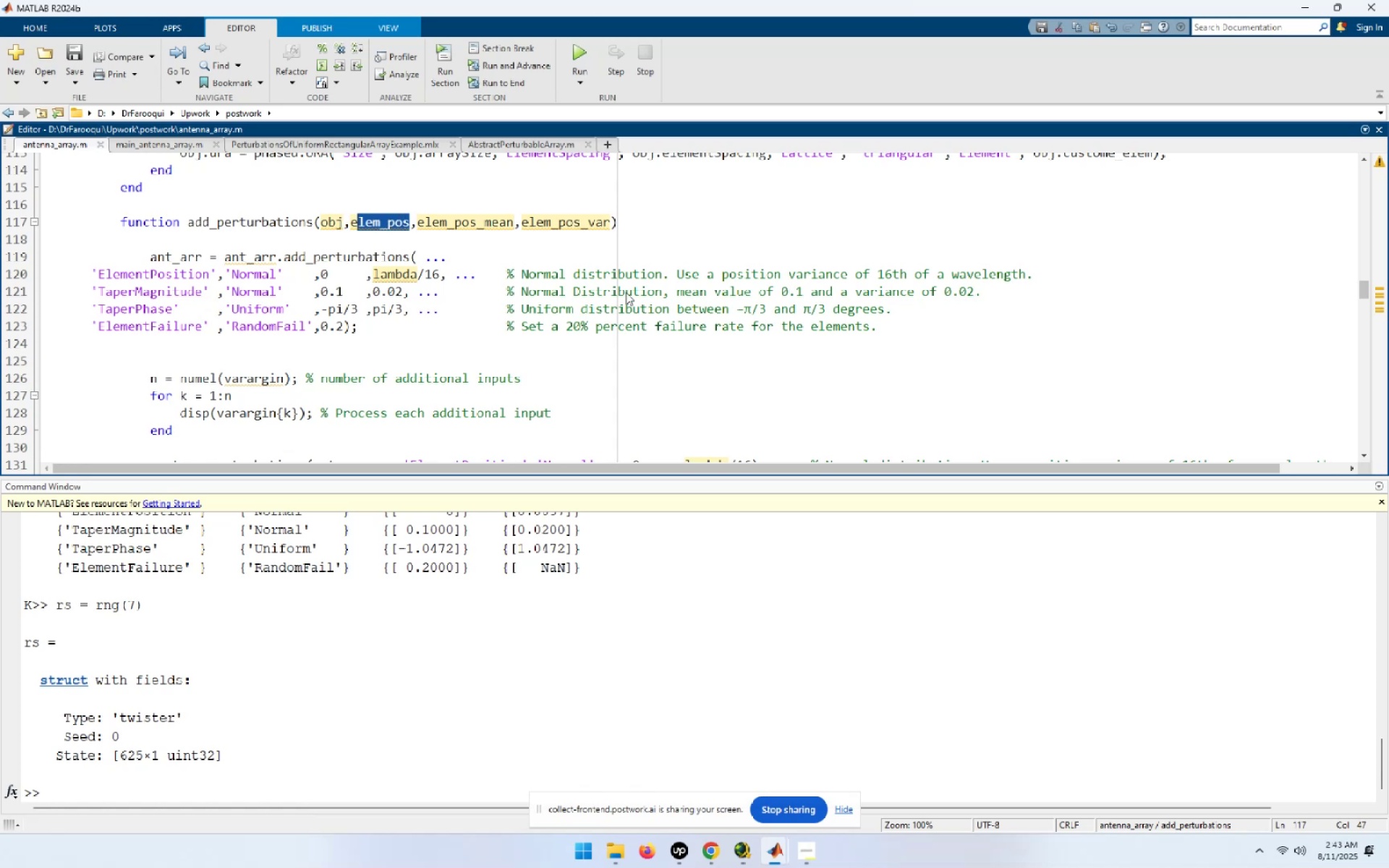 
key(Shift+ArrowLeft)
 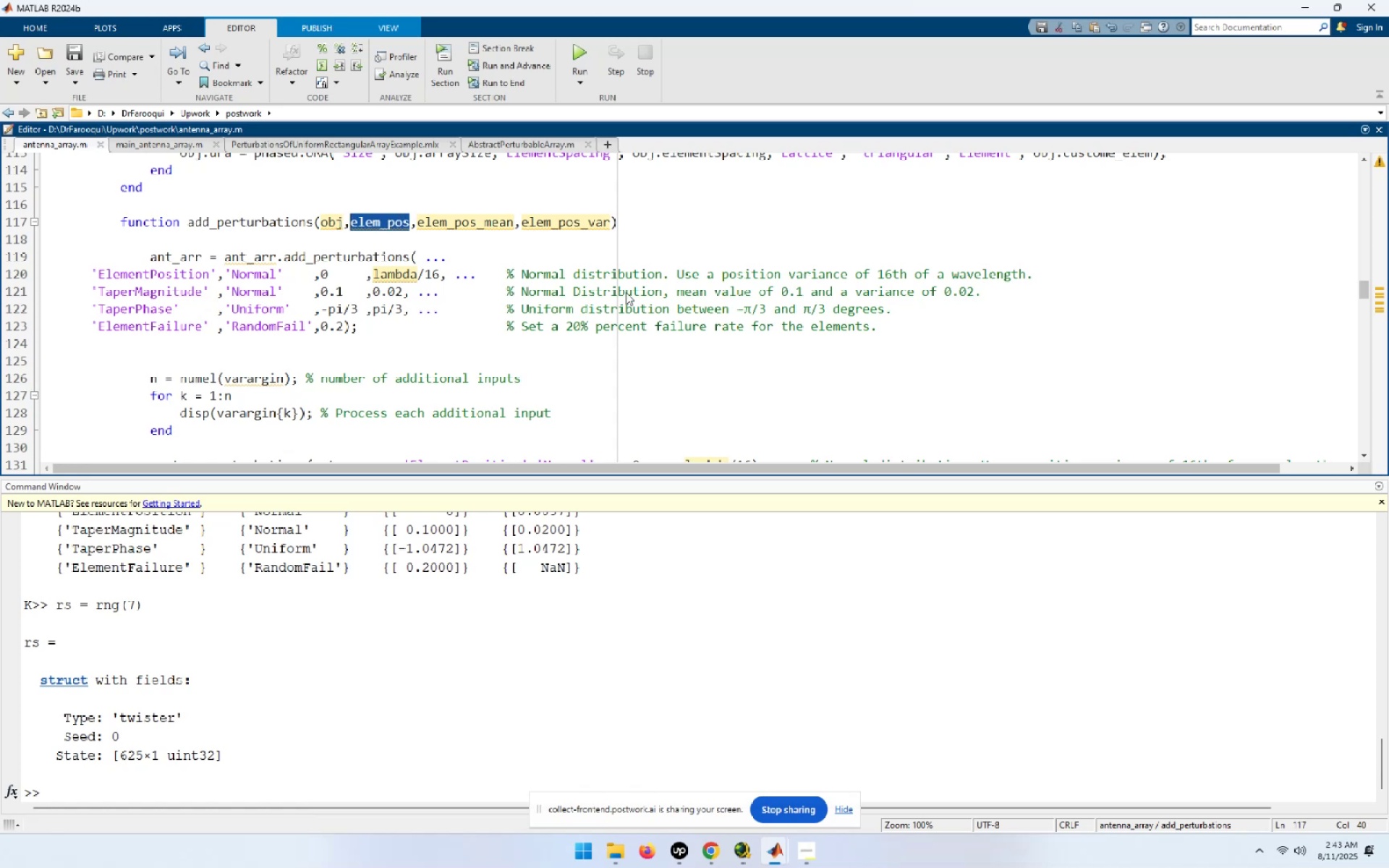 
key(Control+C)
 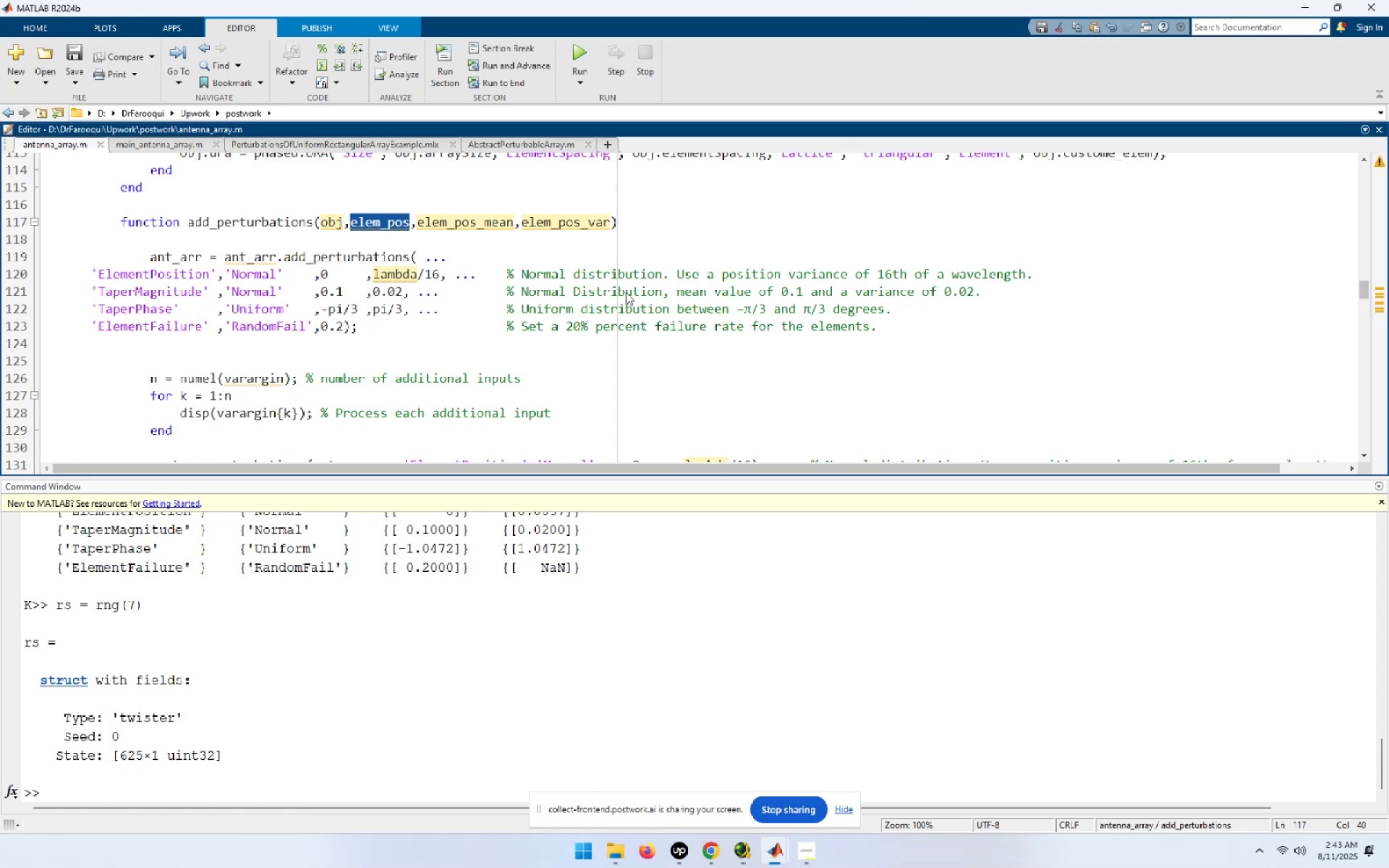 
key(ArrowRight)
 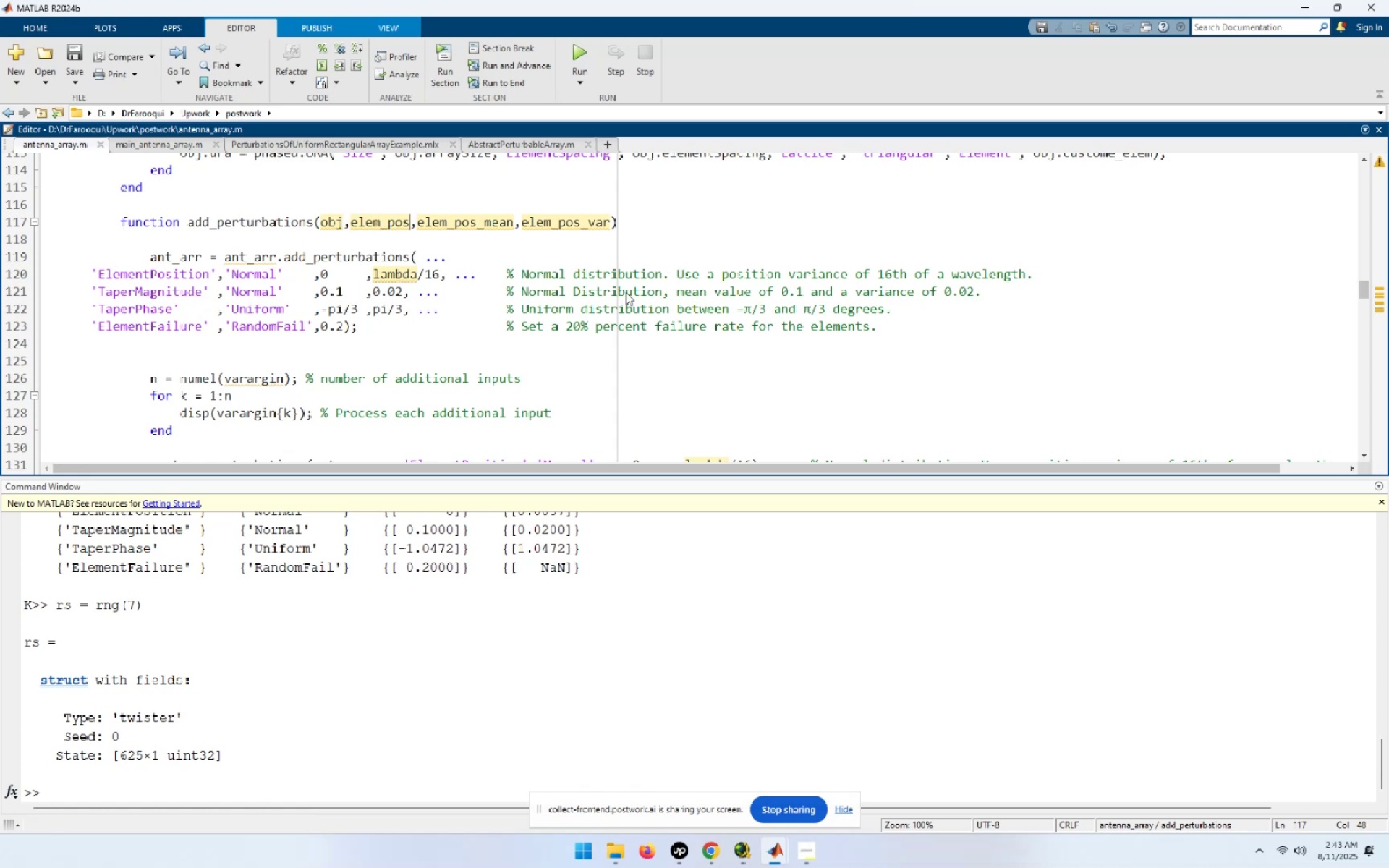 
key(ArrowRight)
 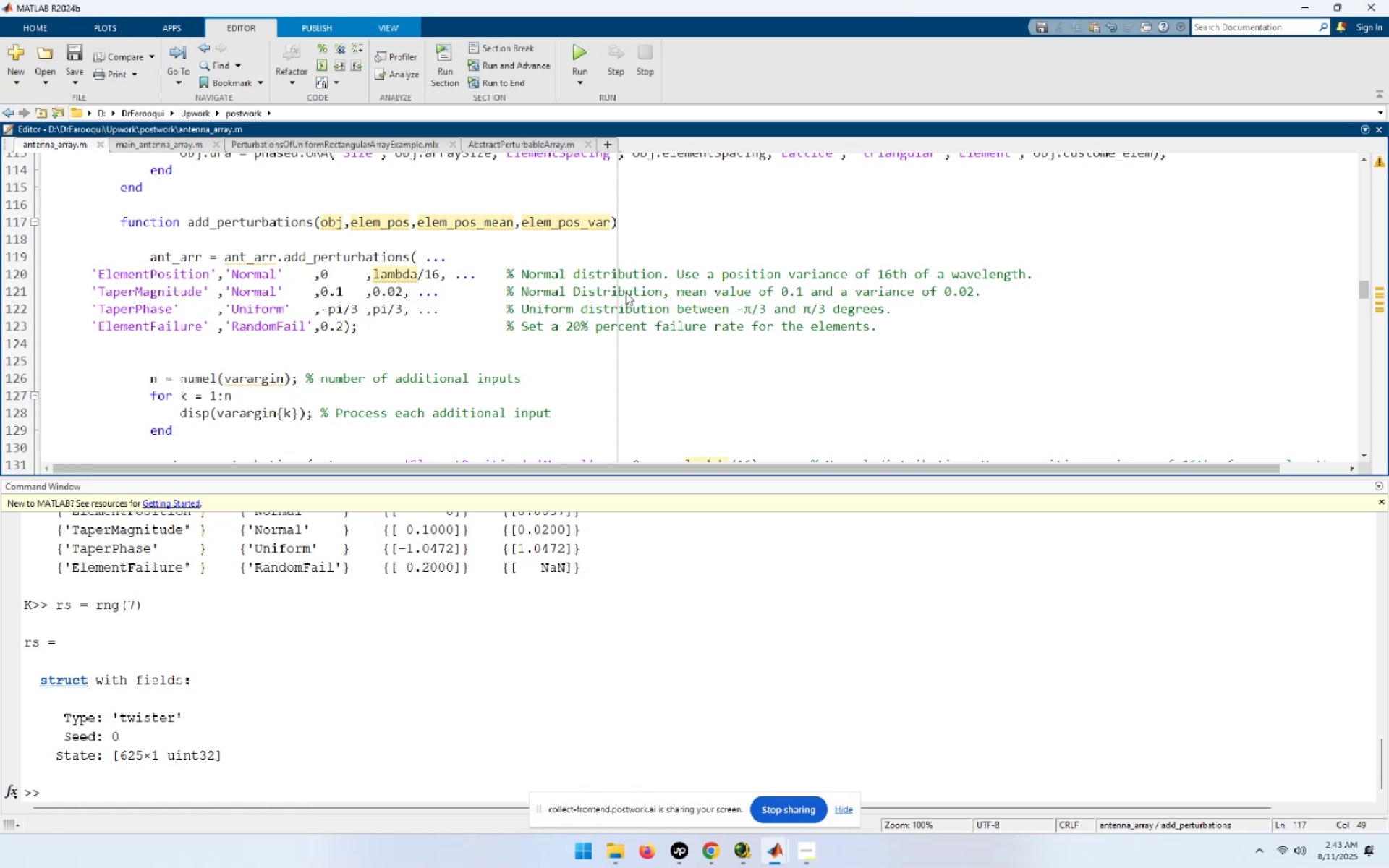 
key(Control+ControlLeft)
 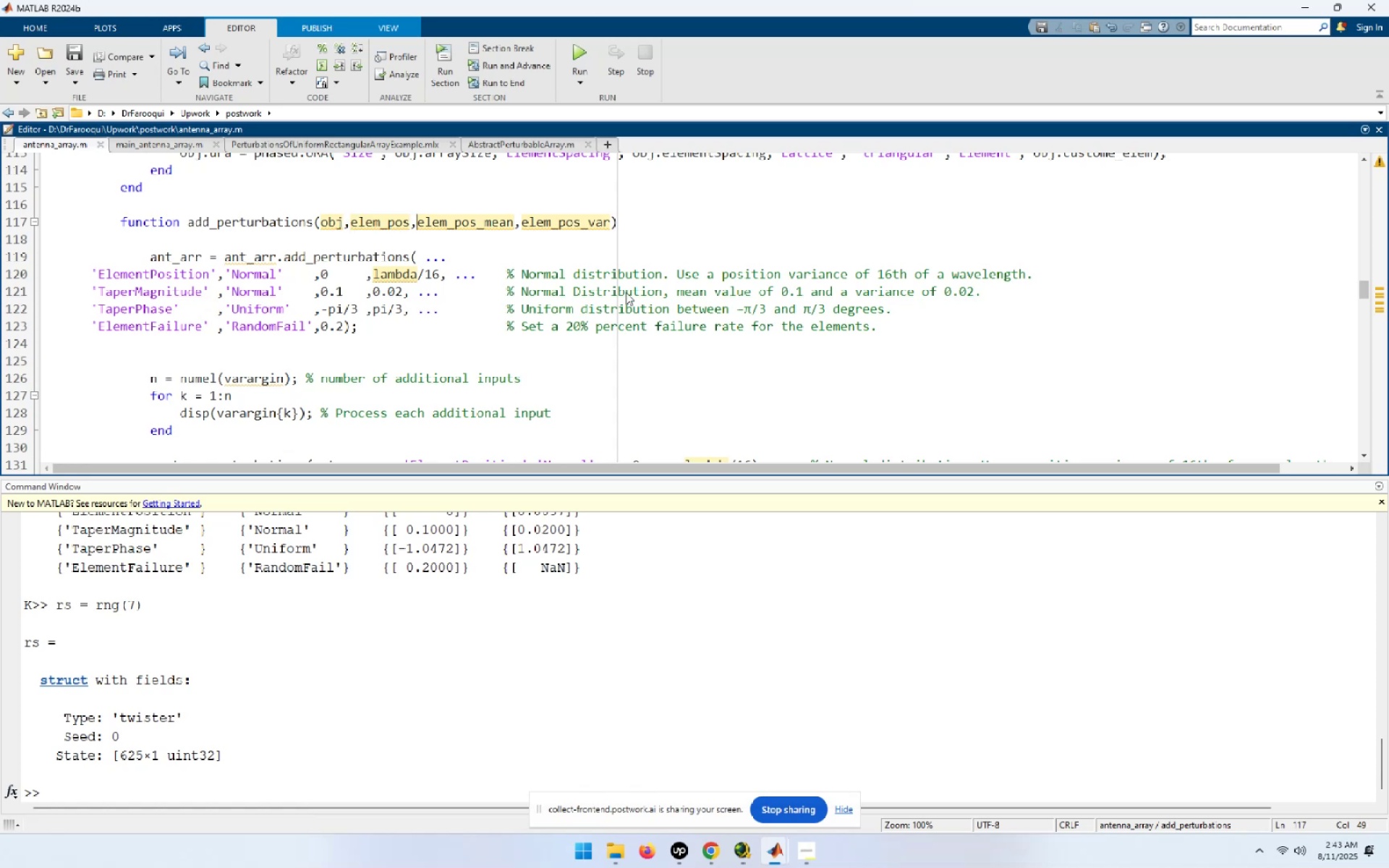 
key(Control+V)
 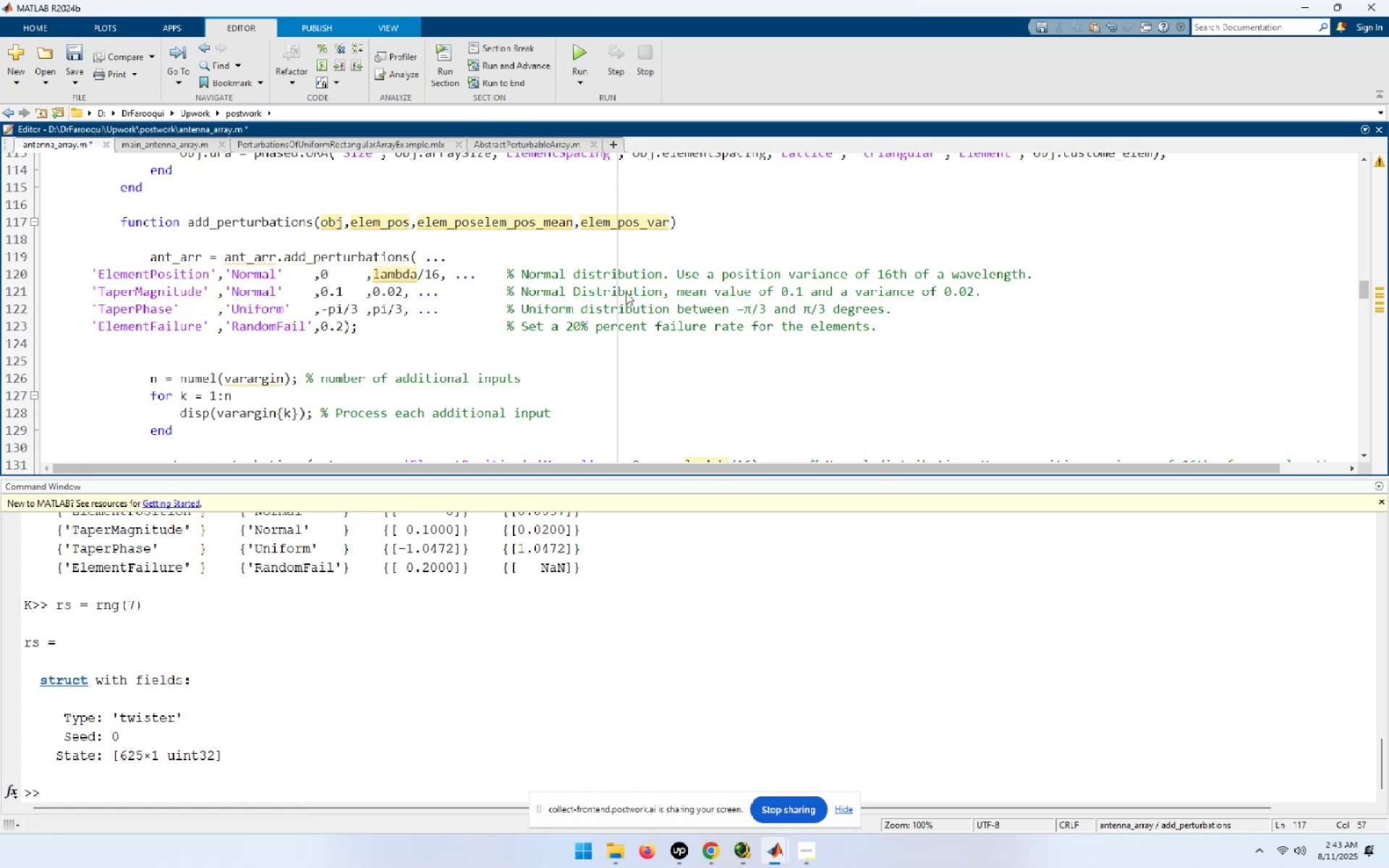 
type(_distrib, [End])
 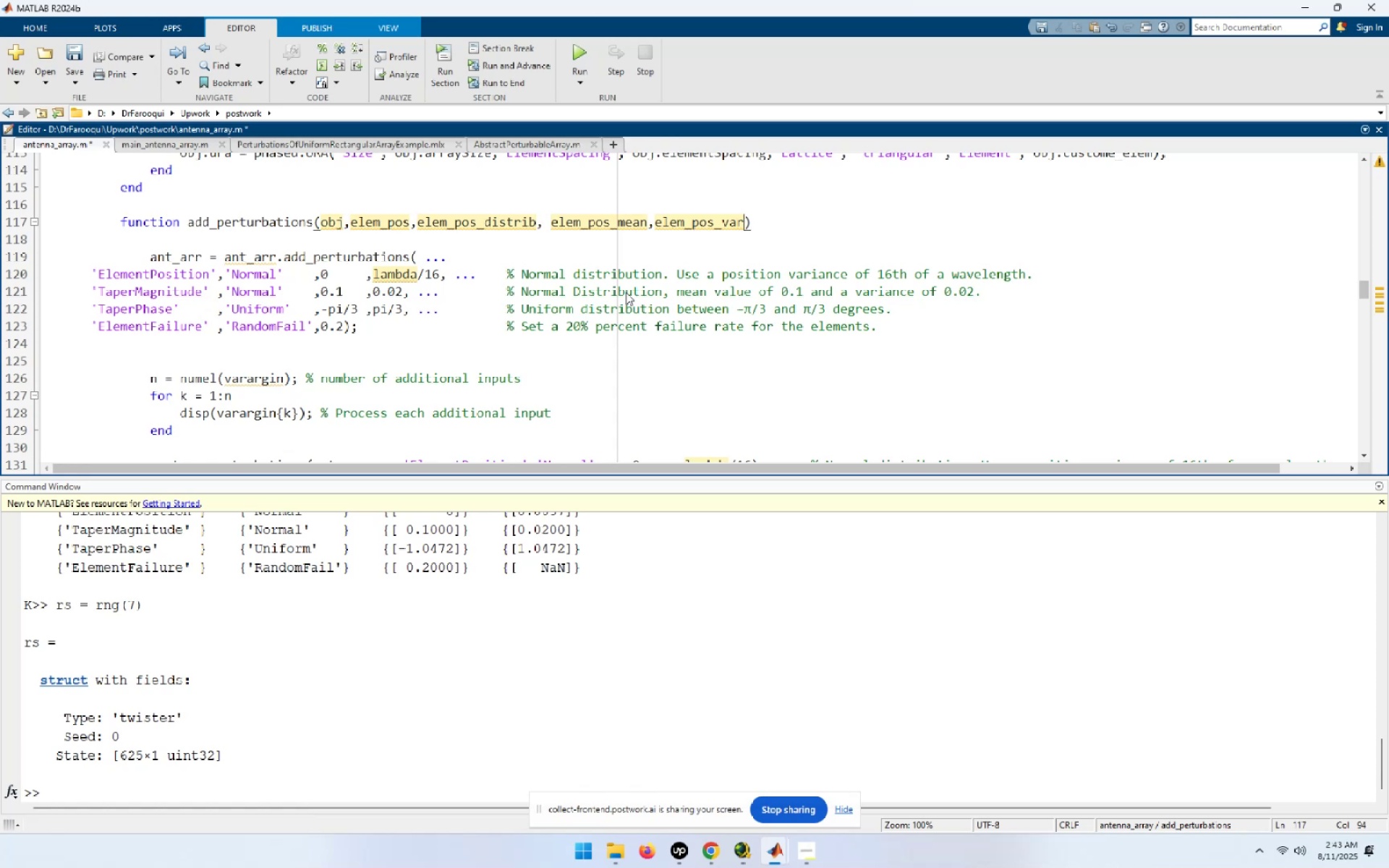 
hold_key(key=ArrowLeft, duration=1.39)
 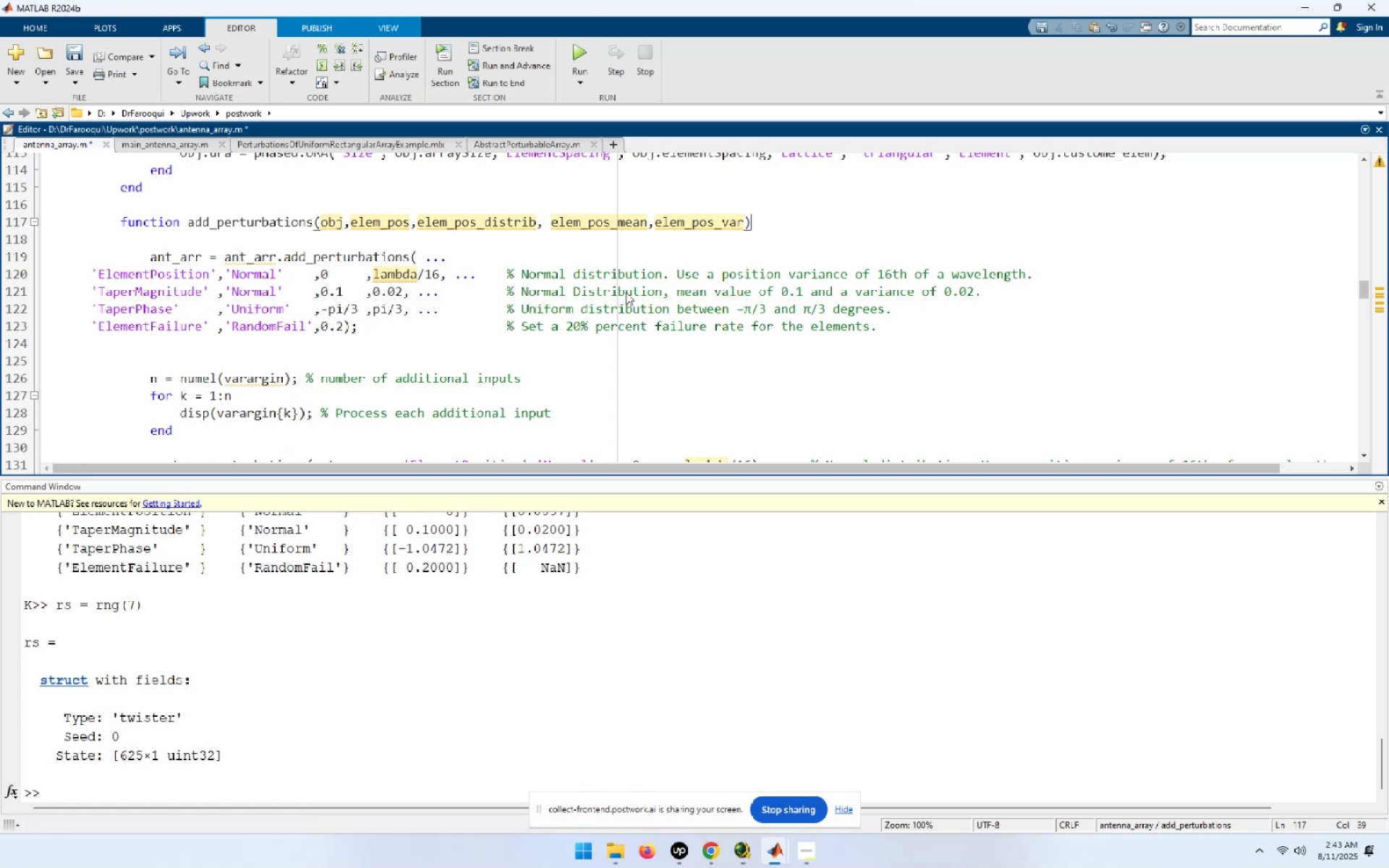 
key(ArrowLeft)
 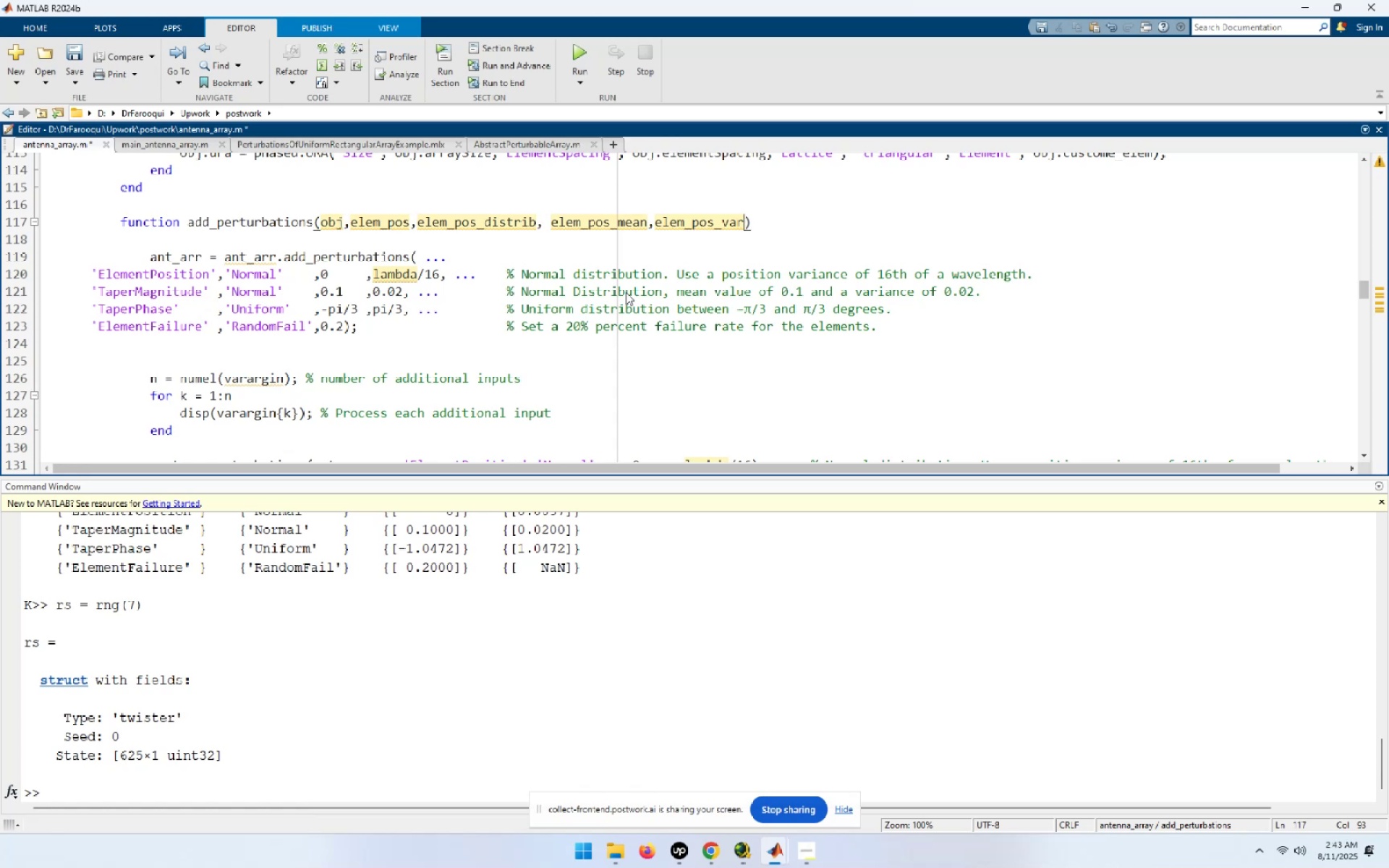 
key(NumpadEnter)
 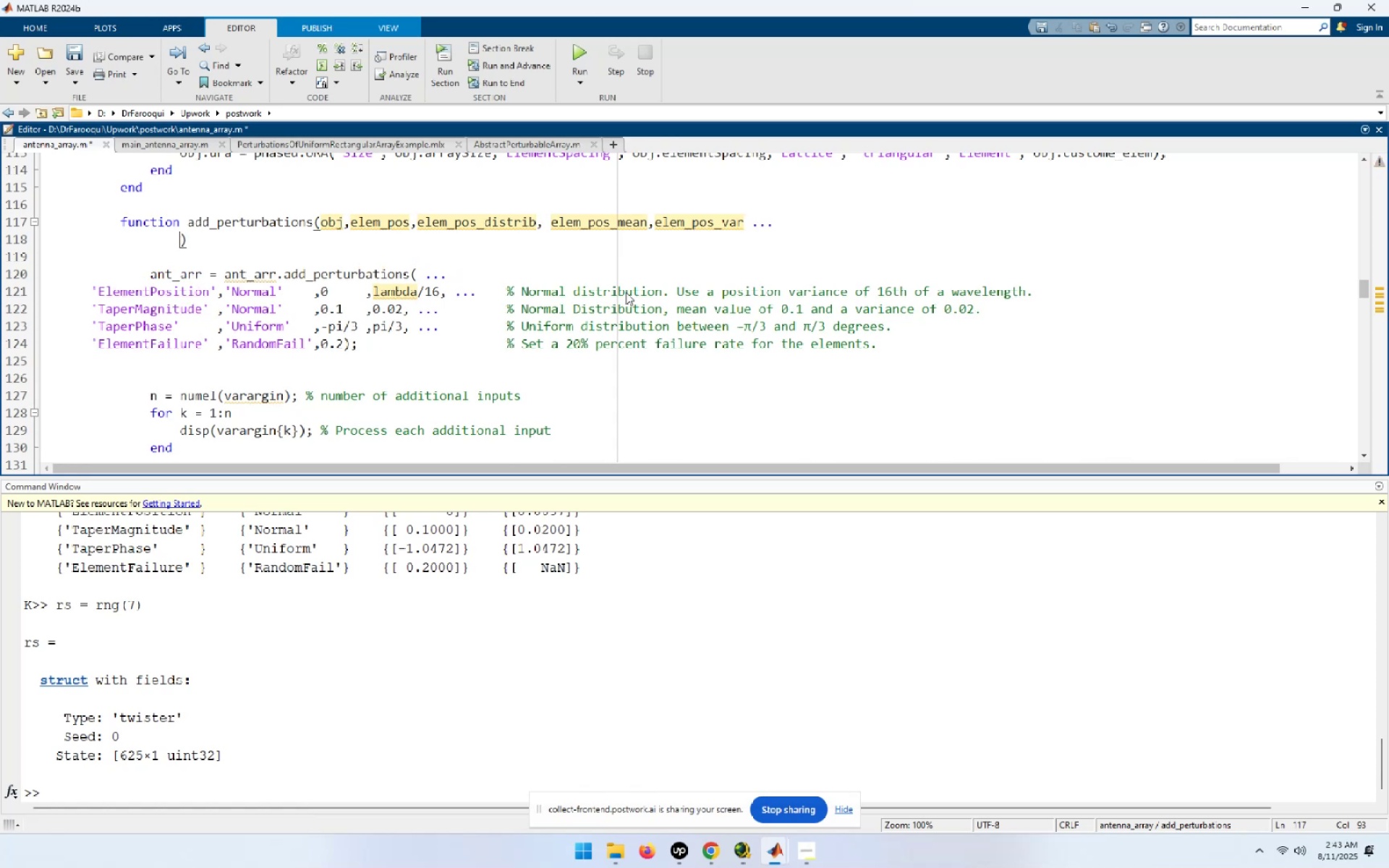 
key(ArrowUp)
 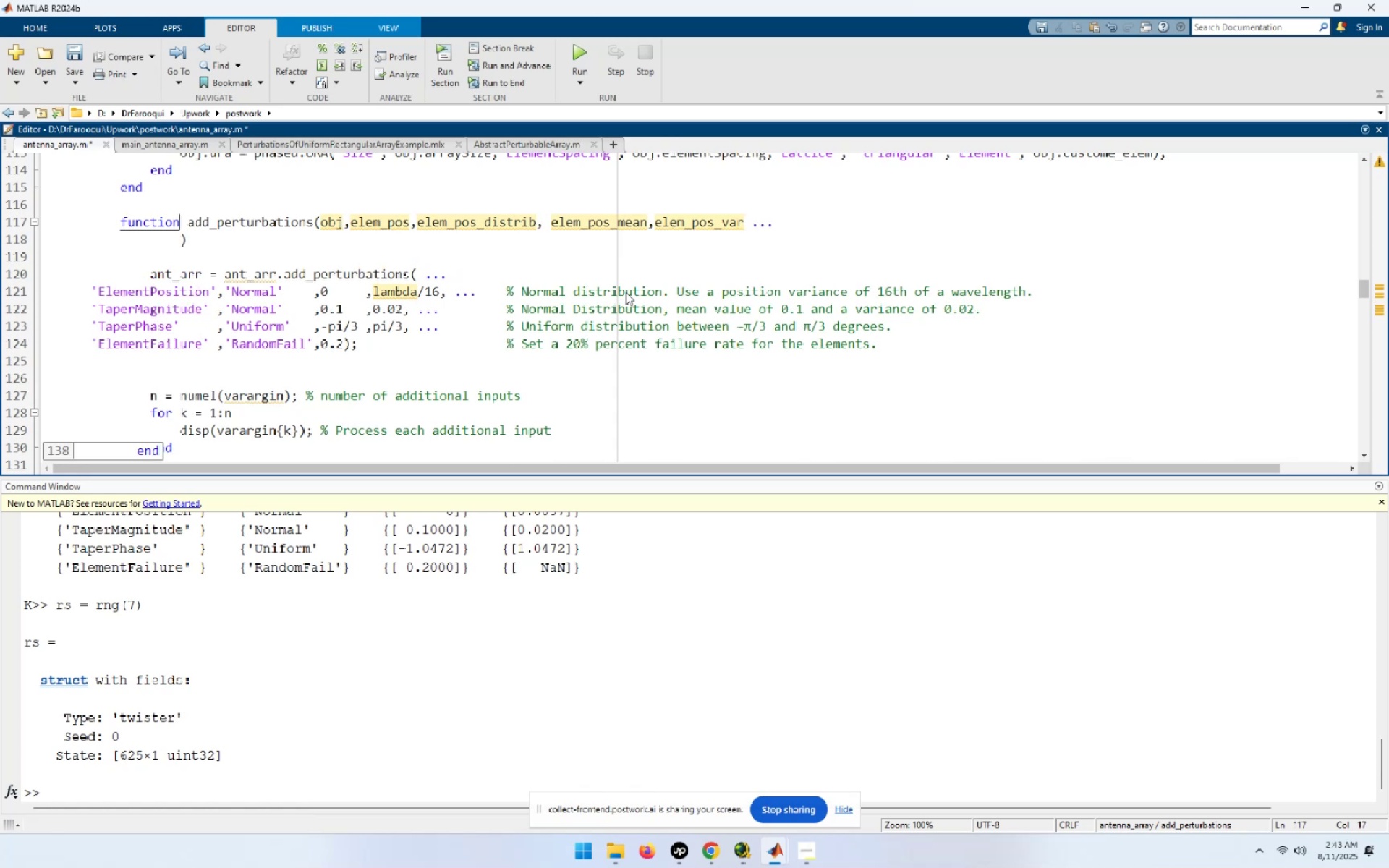 
key(End)
 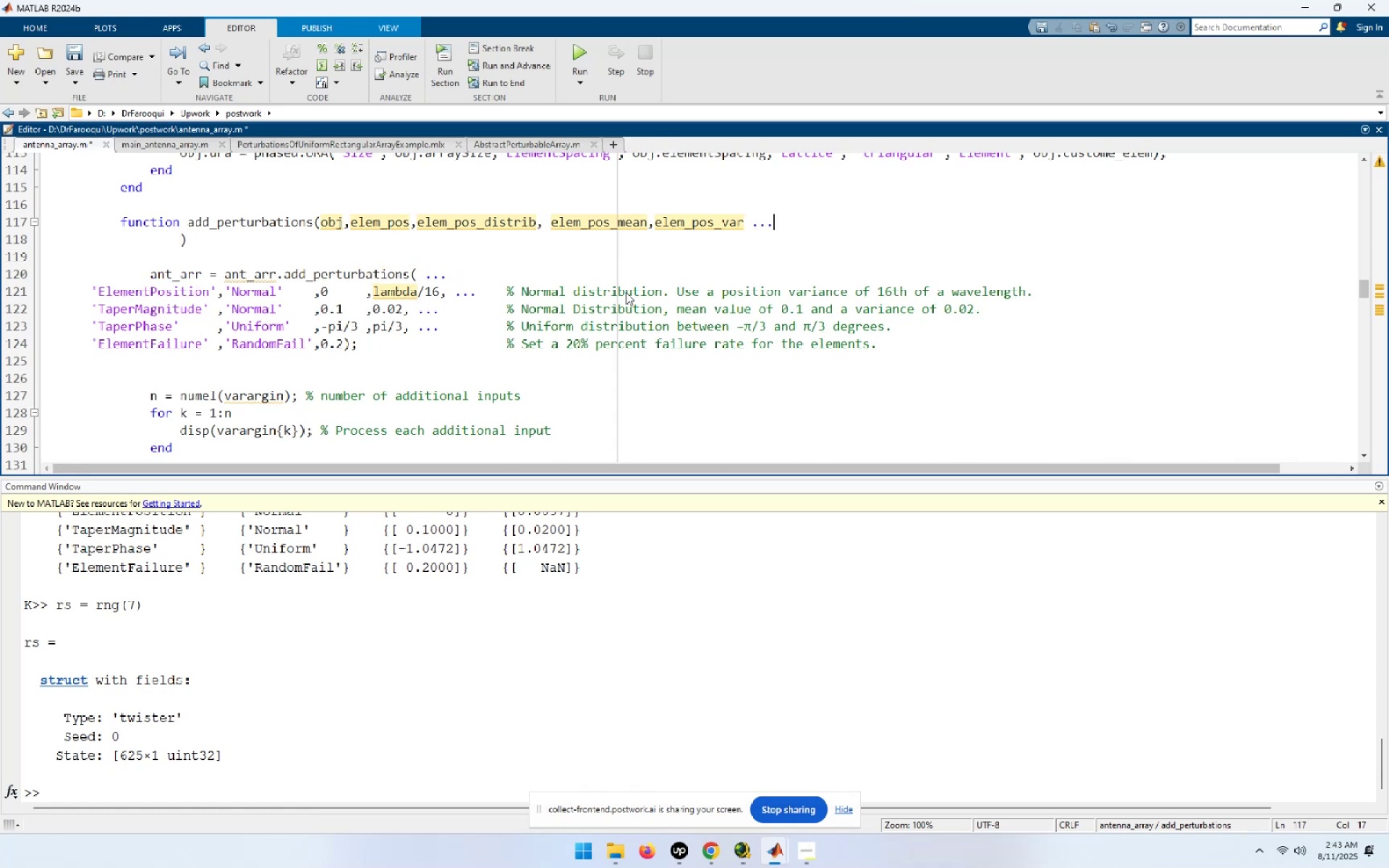 
hold_key(key=ArrowLeft, duration=1.52)
 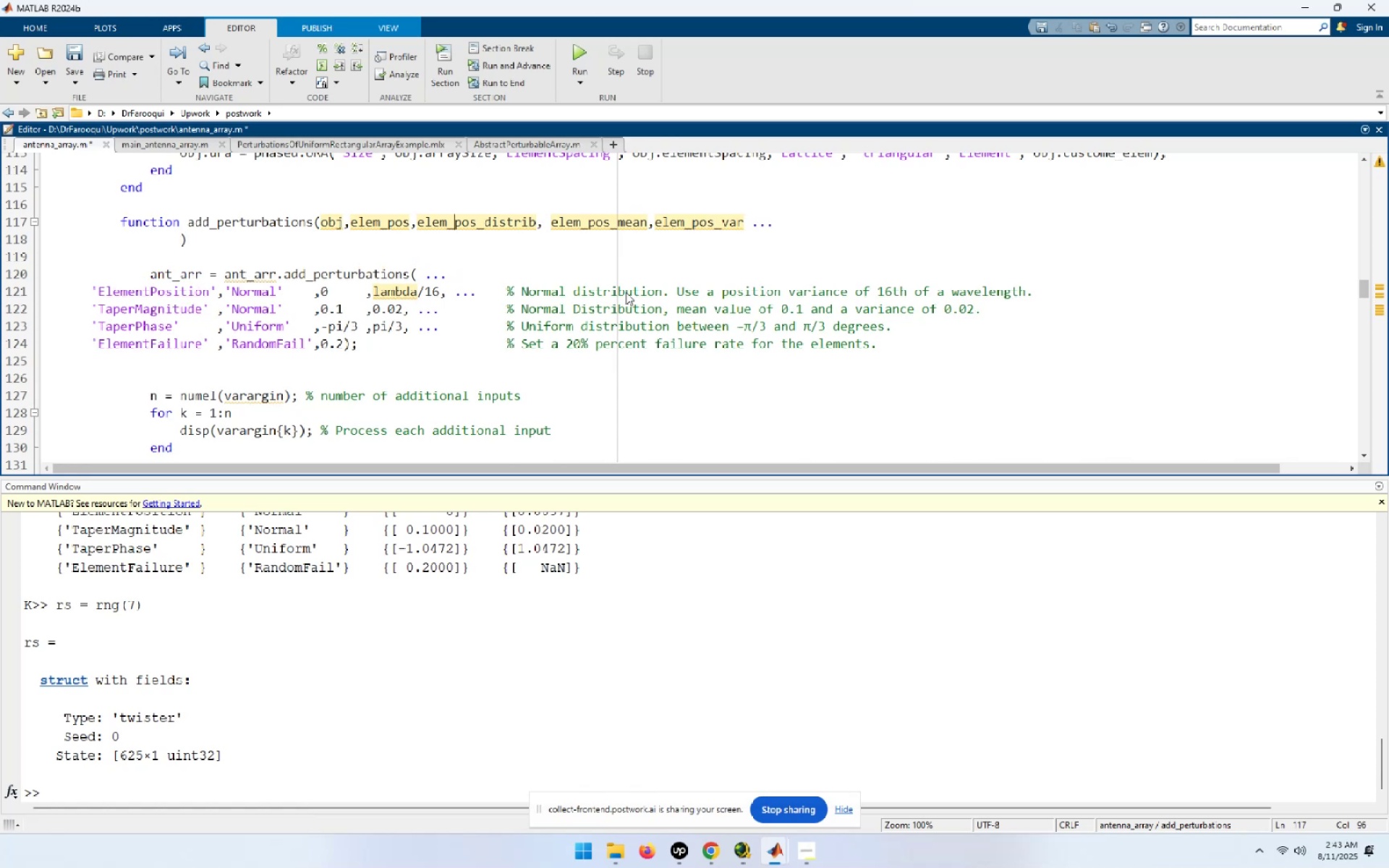 
hold_key(key=ArrowLeft, duration=0.8)
 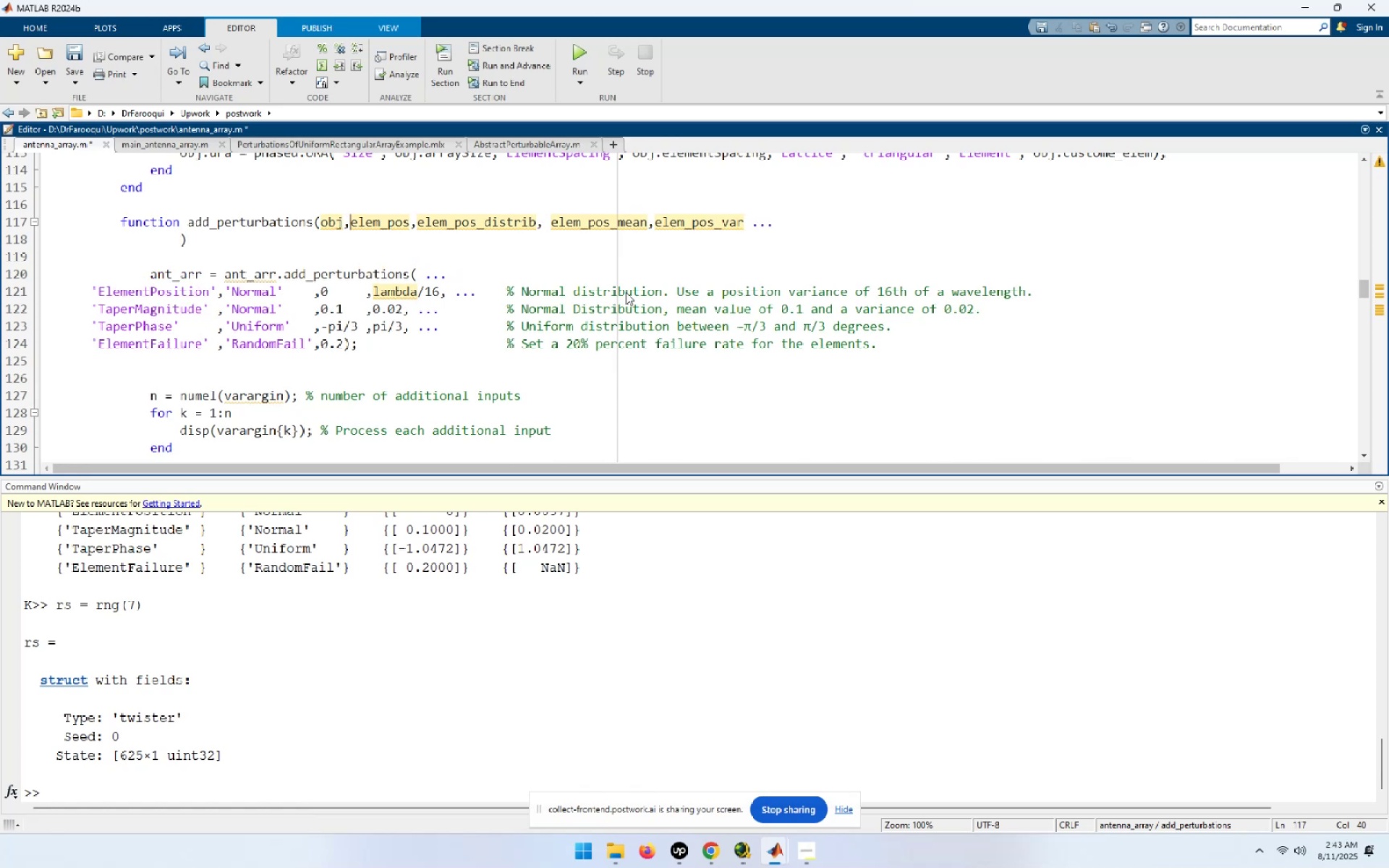 
key(Space)
 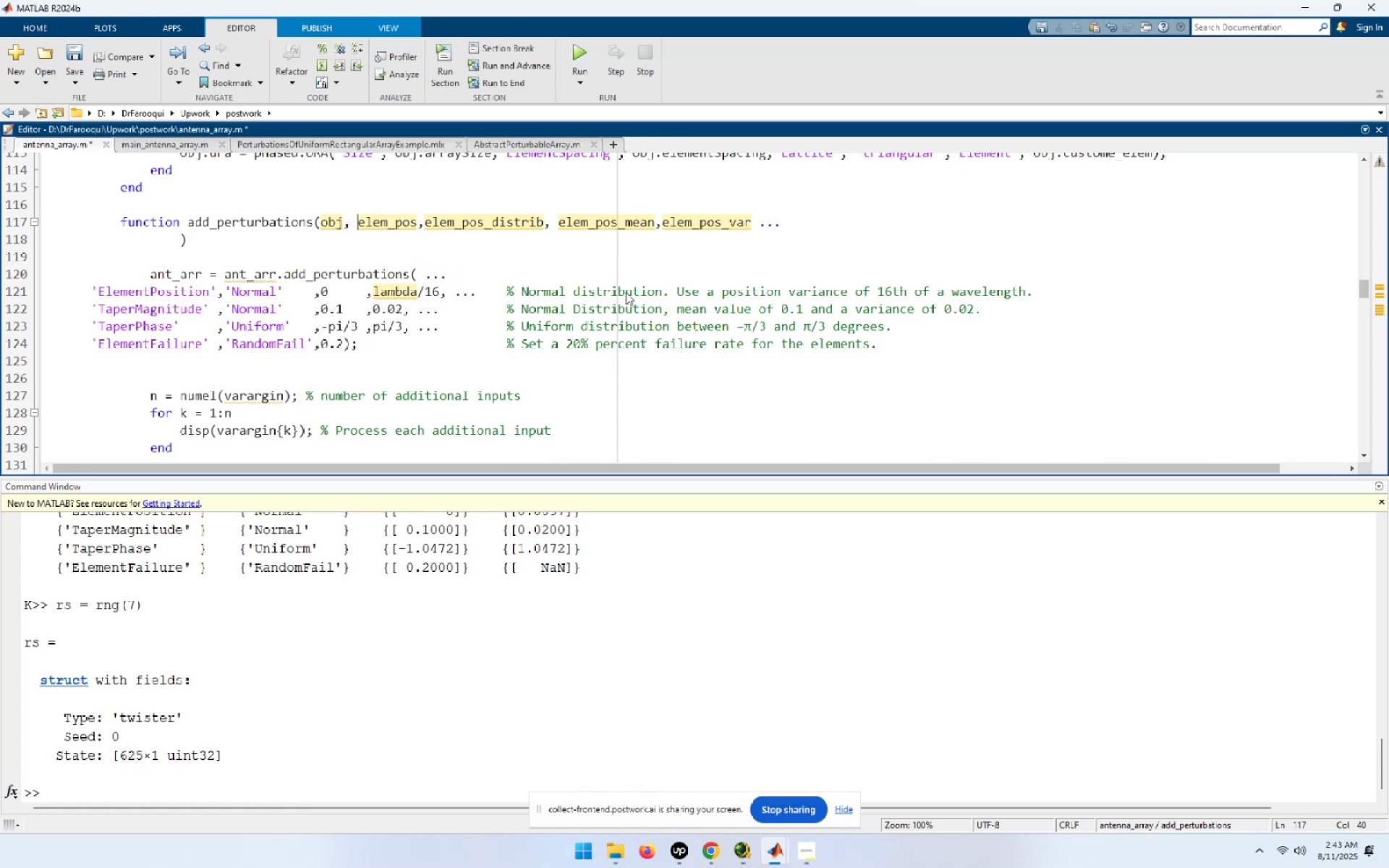 
key(NumpadDecimal)
 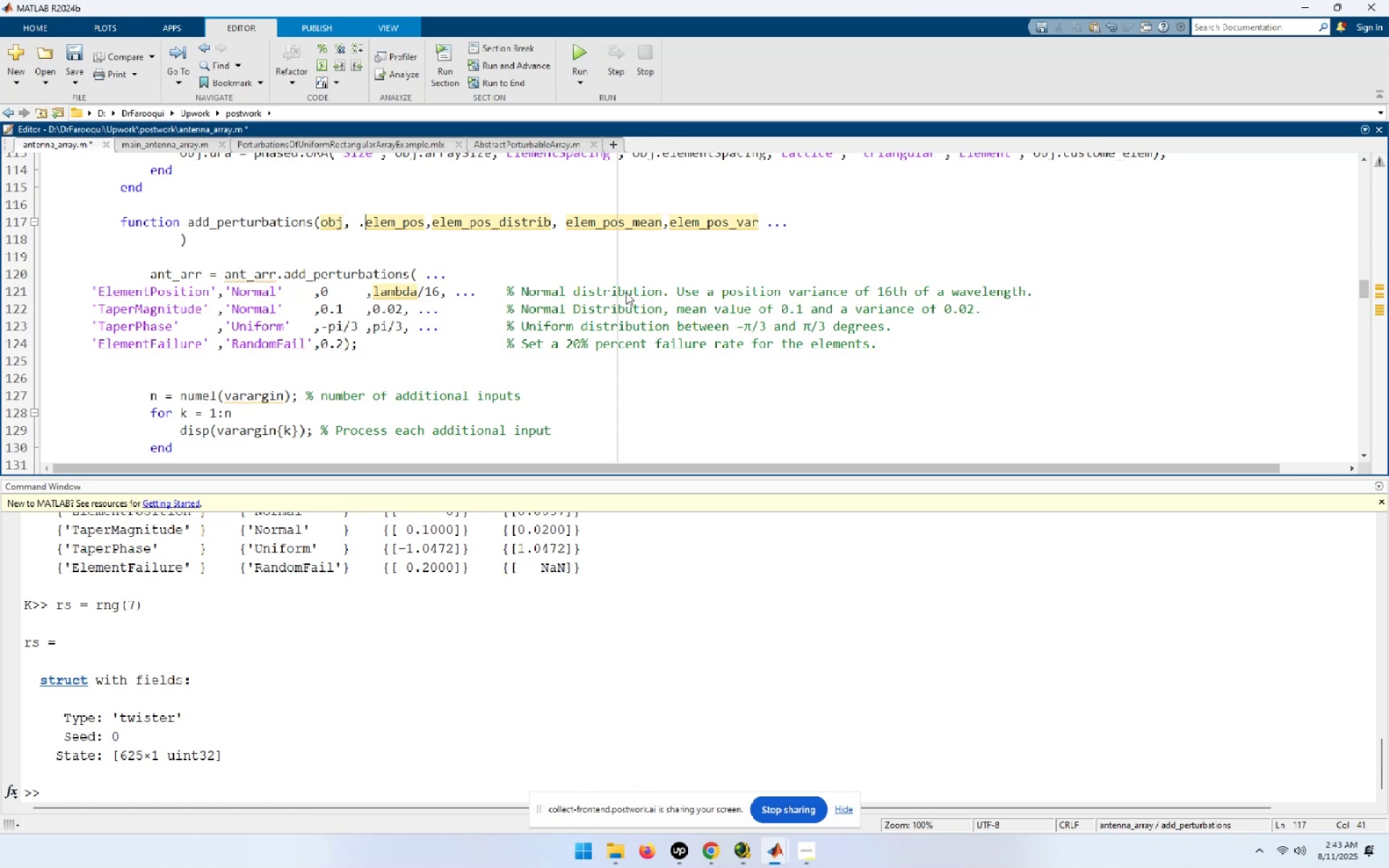 
key(NumpadDecimal)
 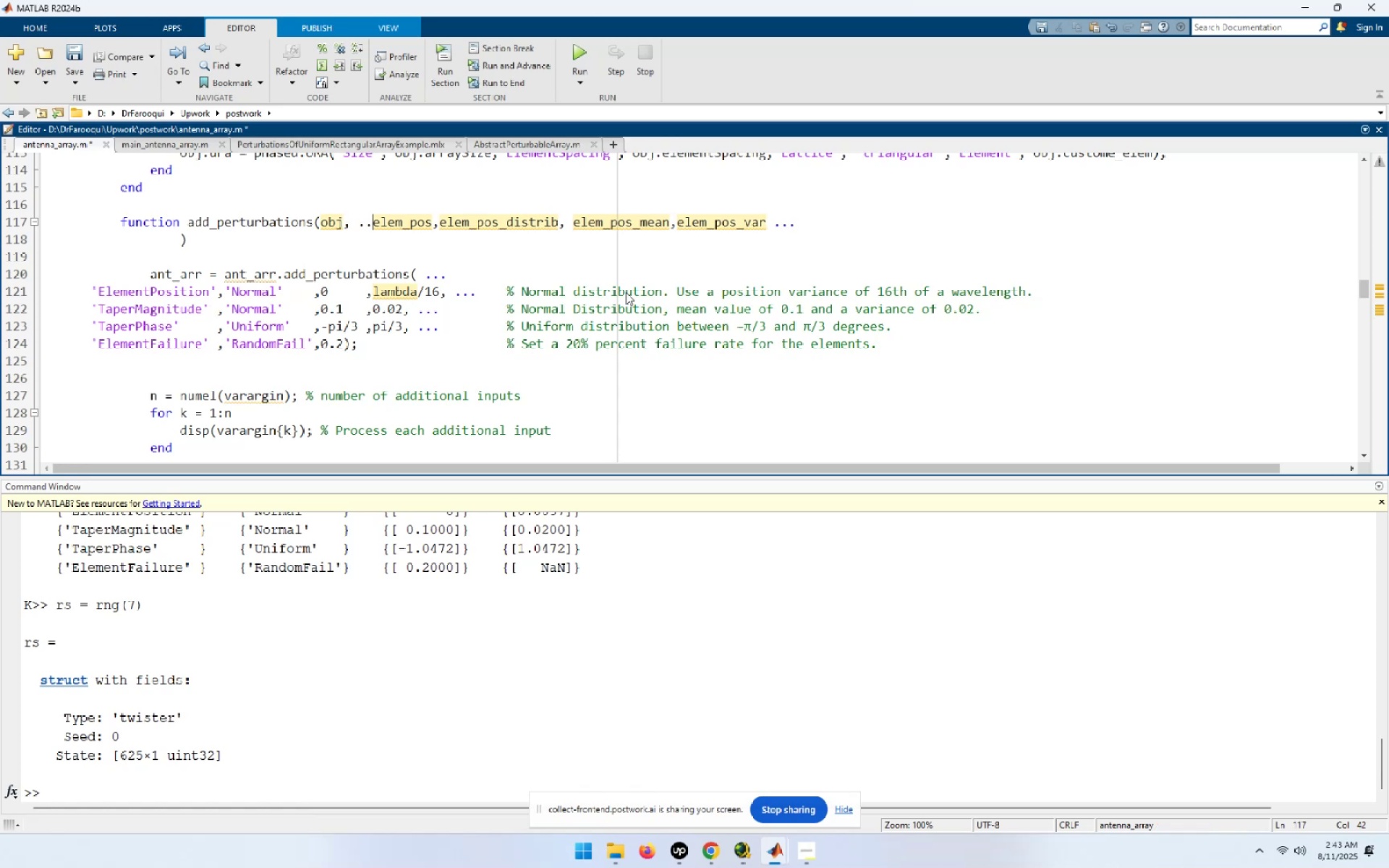 
key(NumpadDecimal)
 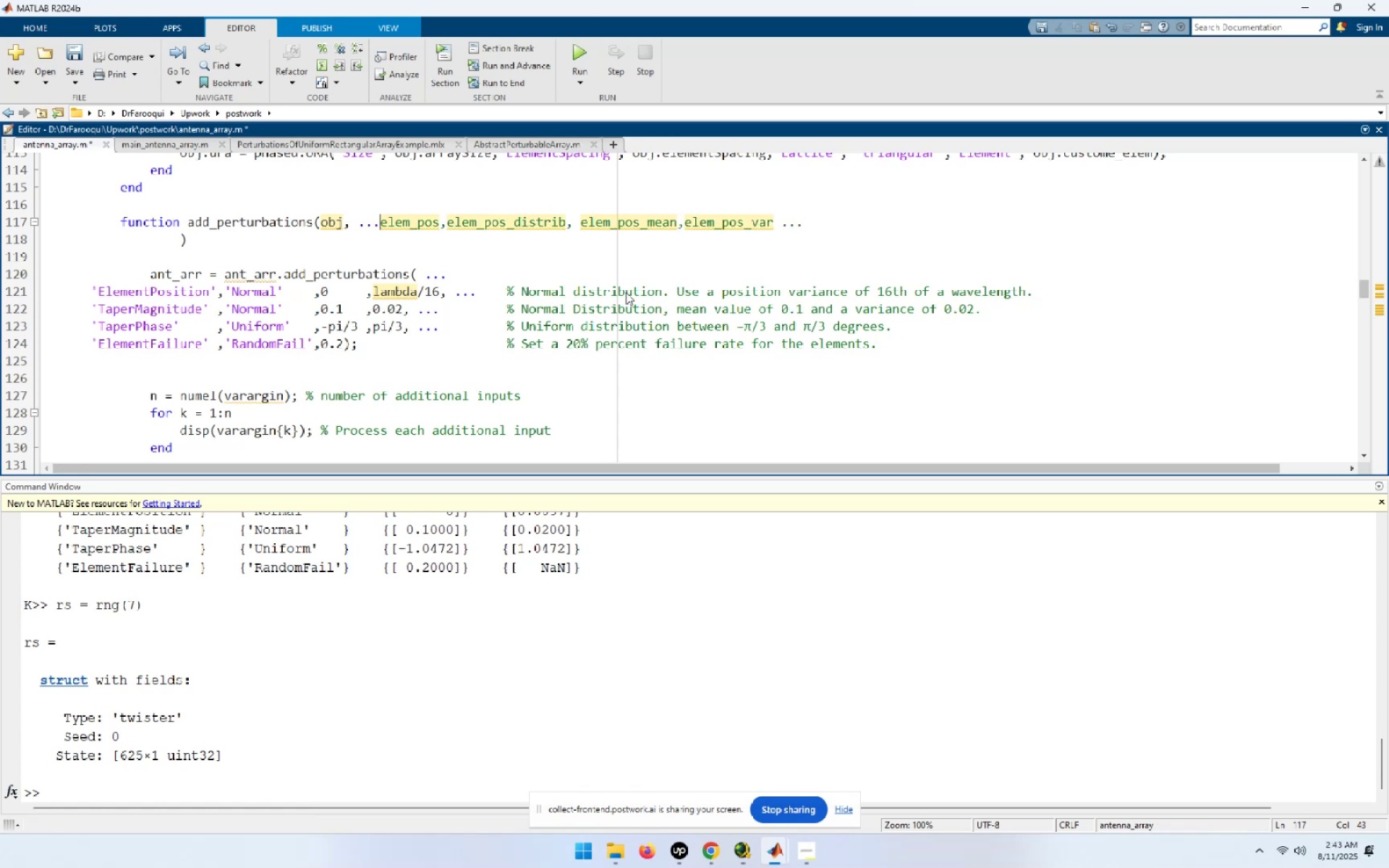 
key(NumpadEnter)
 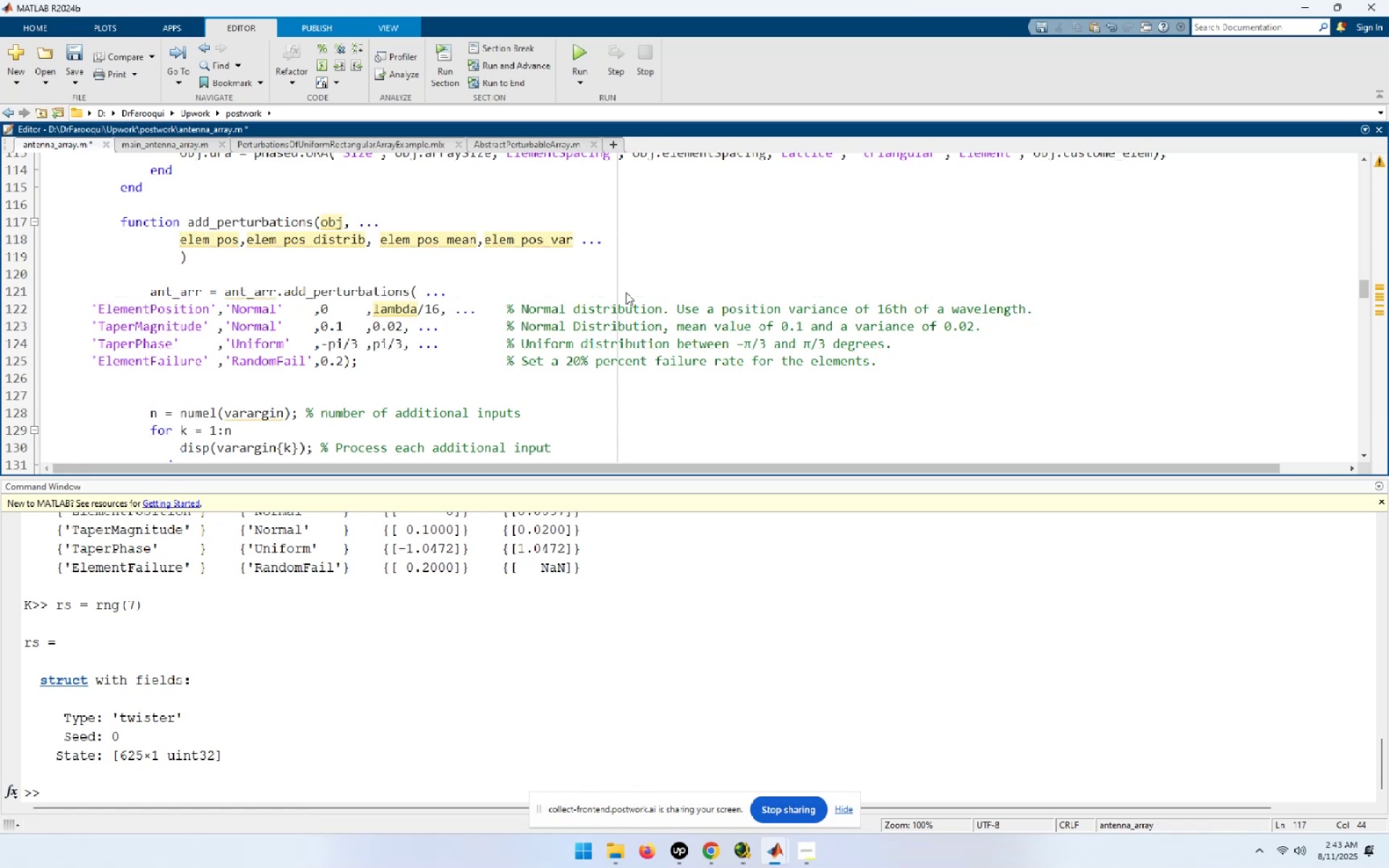 
key(Shift+End)
 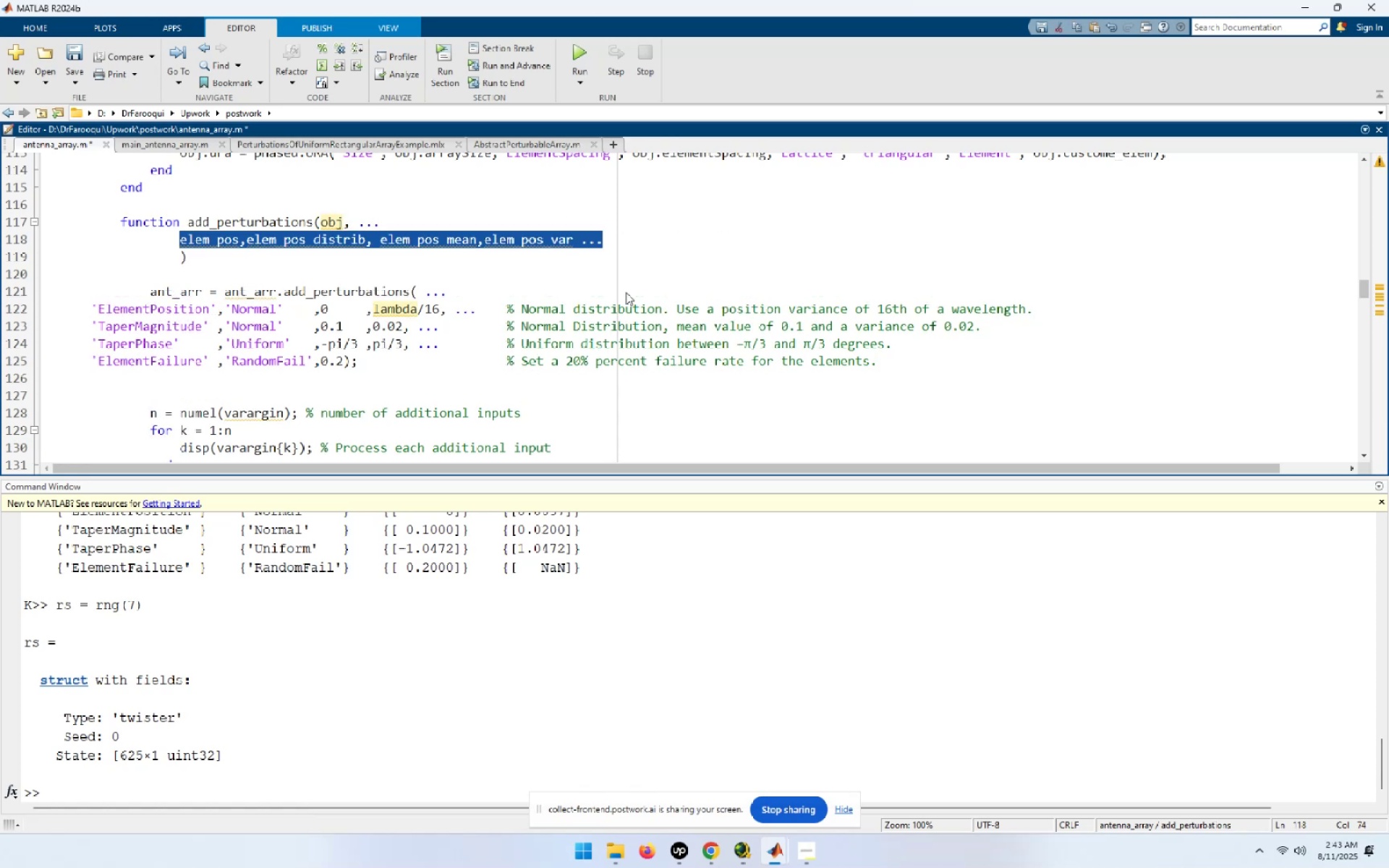 
key(End)
 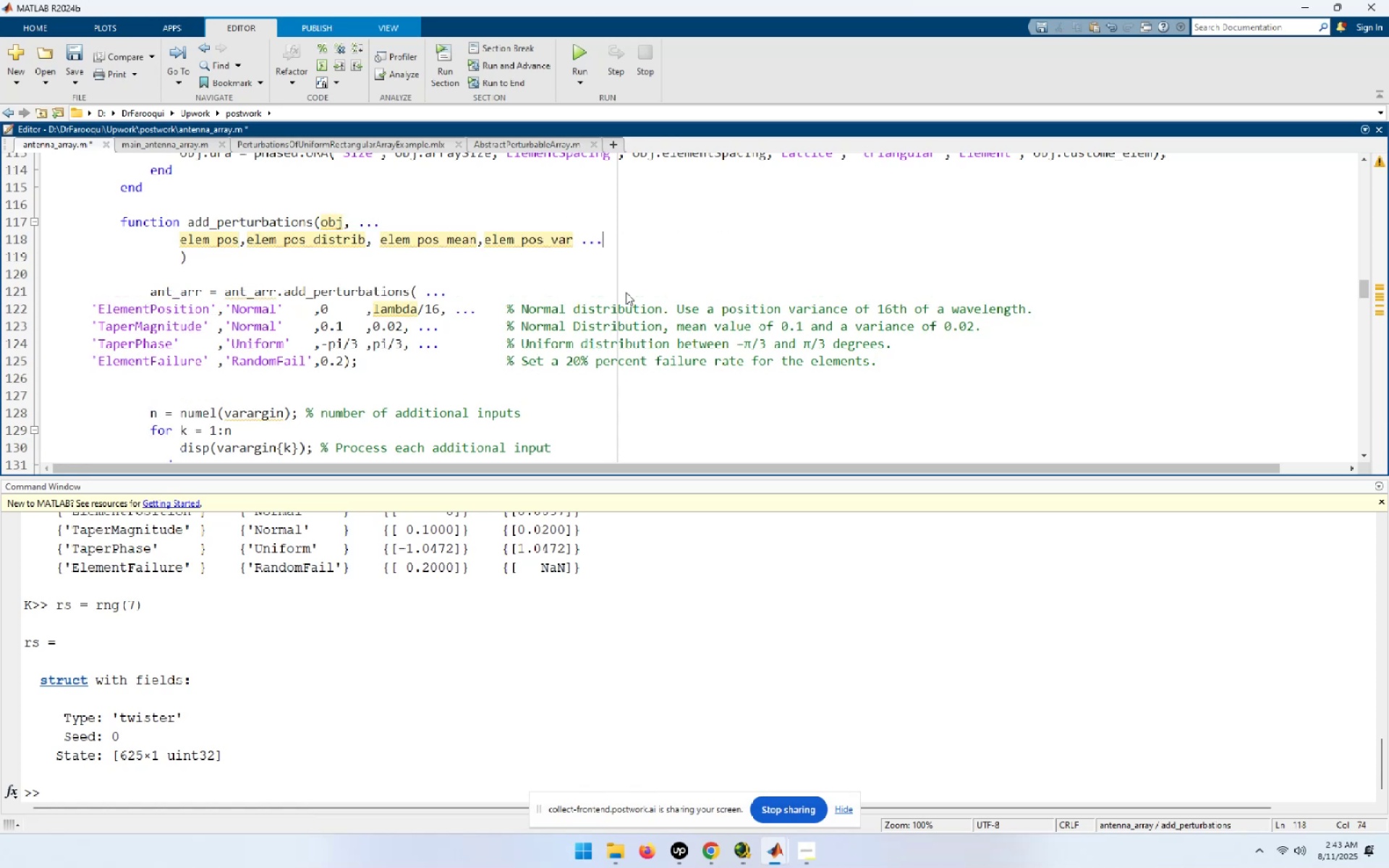 
hold_key(key=ArrowLeft, duration=0.59)
 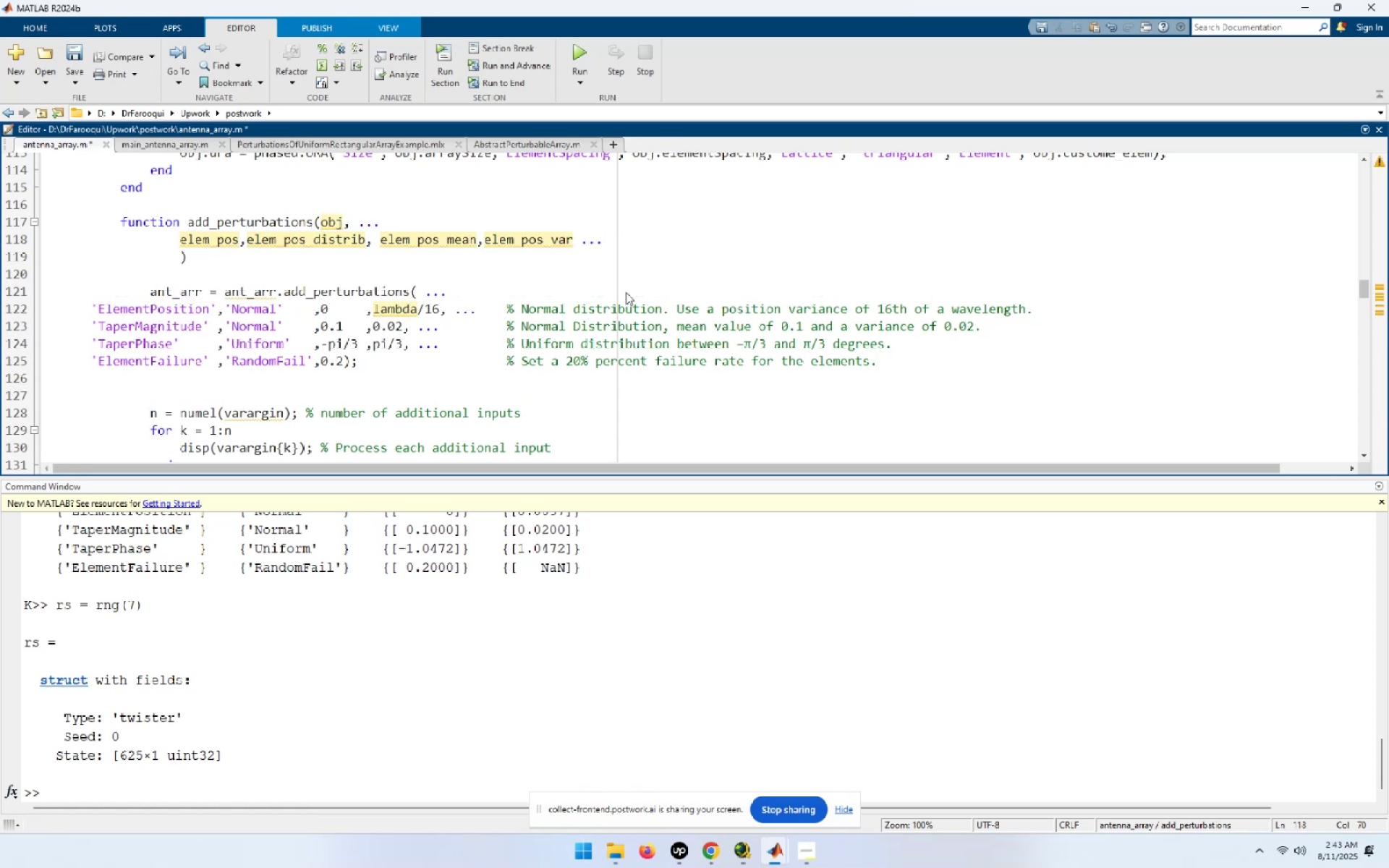 
key(Comma)
 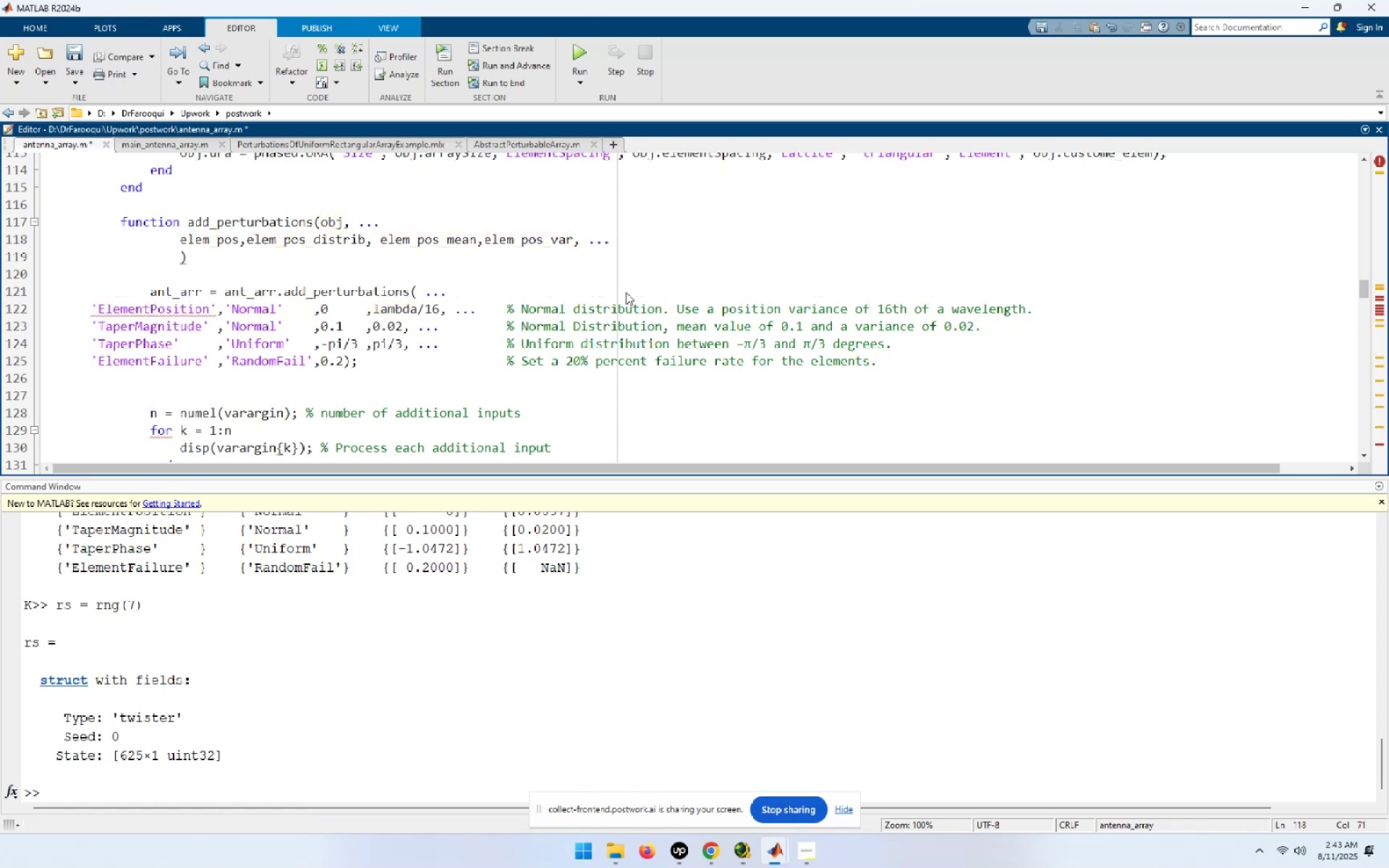 
key(Home)
 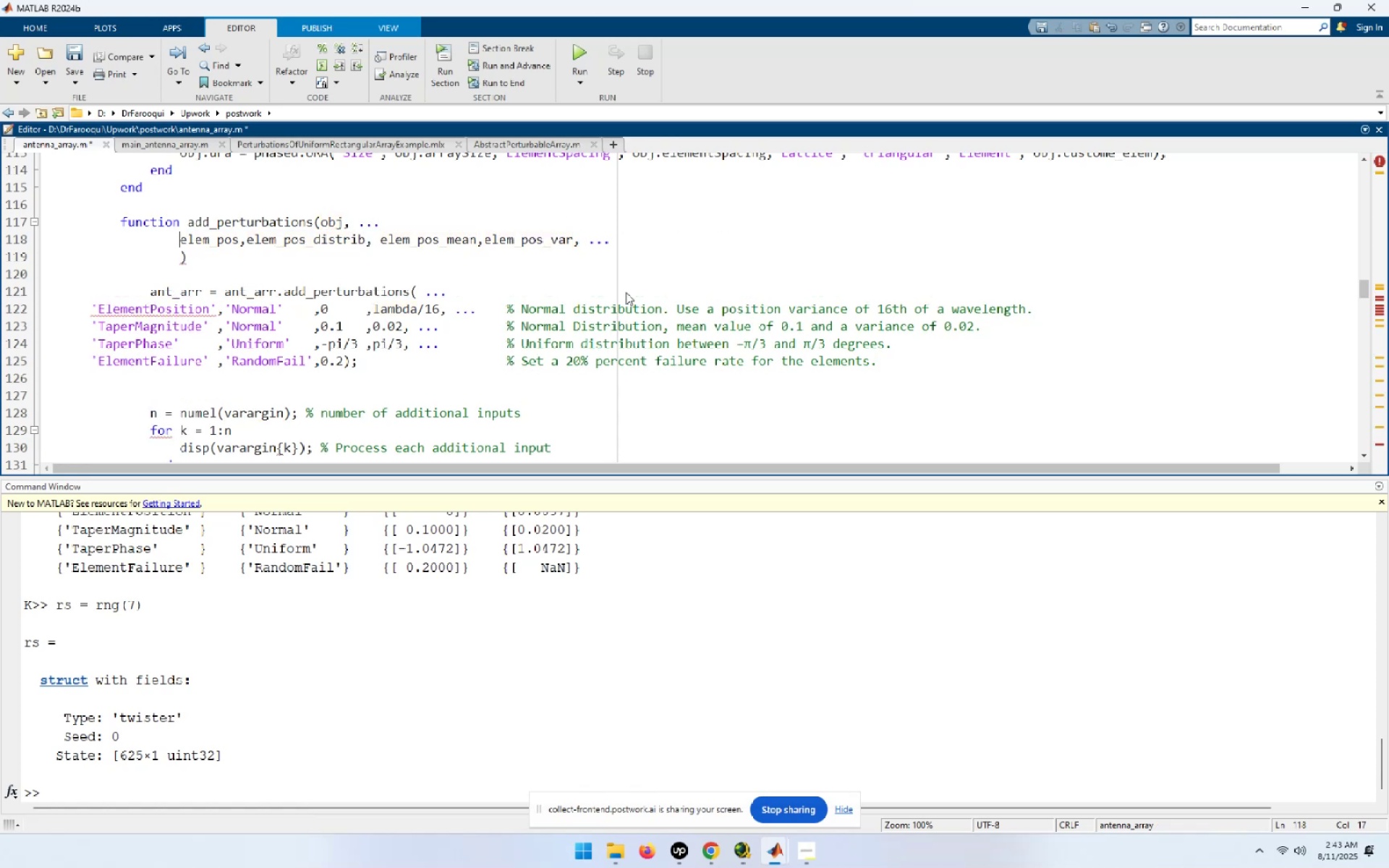 
key(Shift+End)
 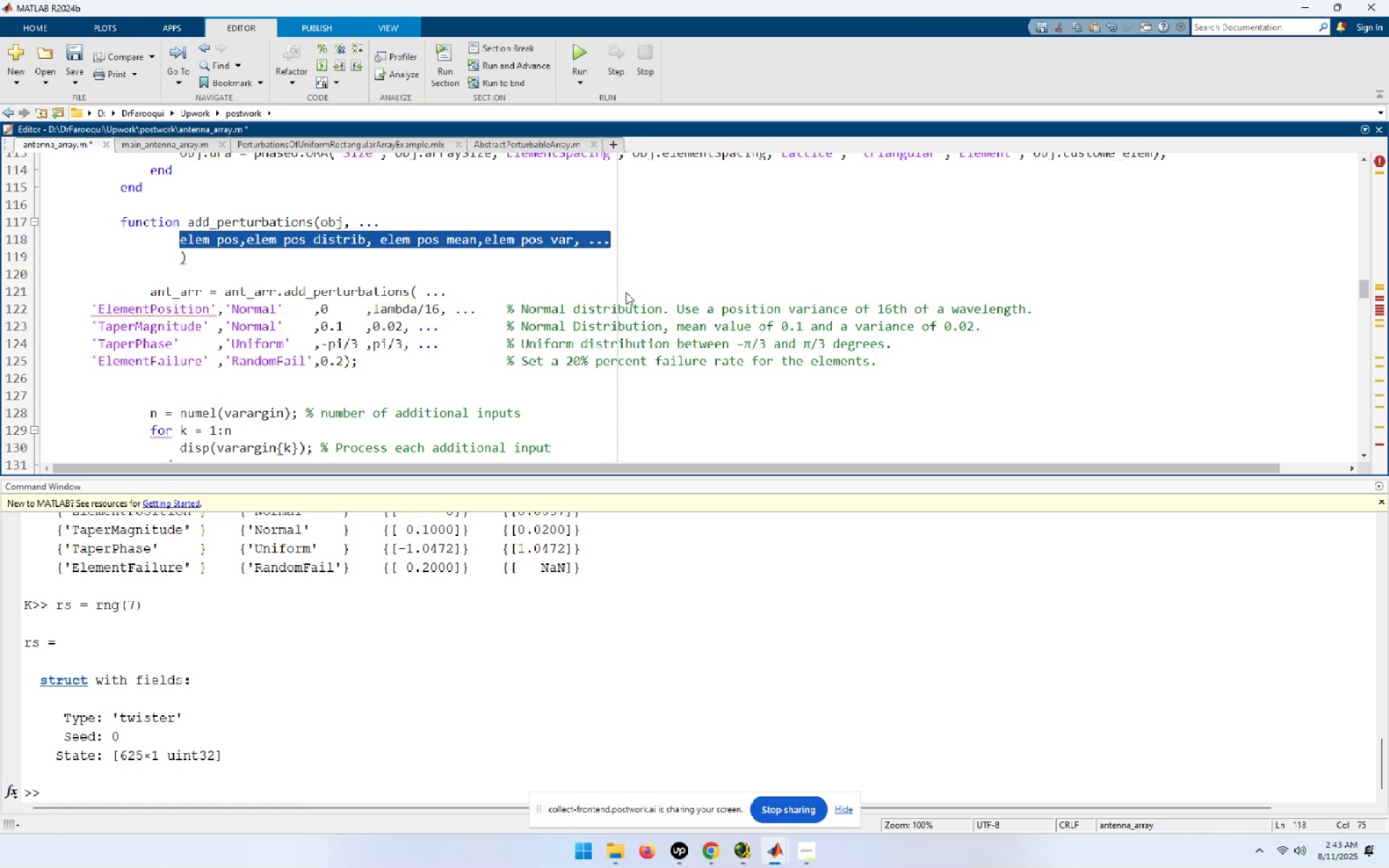 
key(Control+C)
 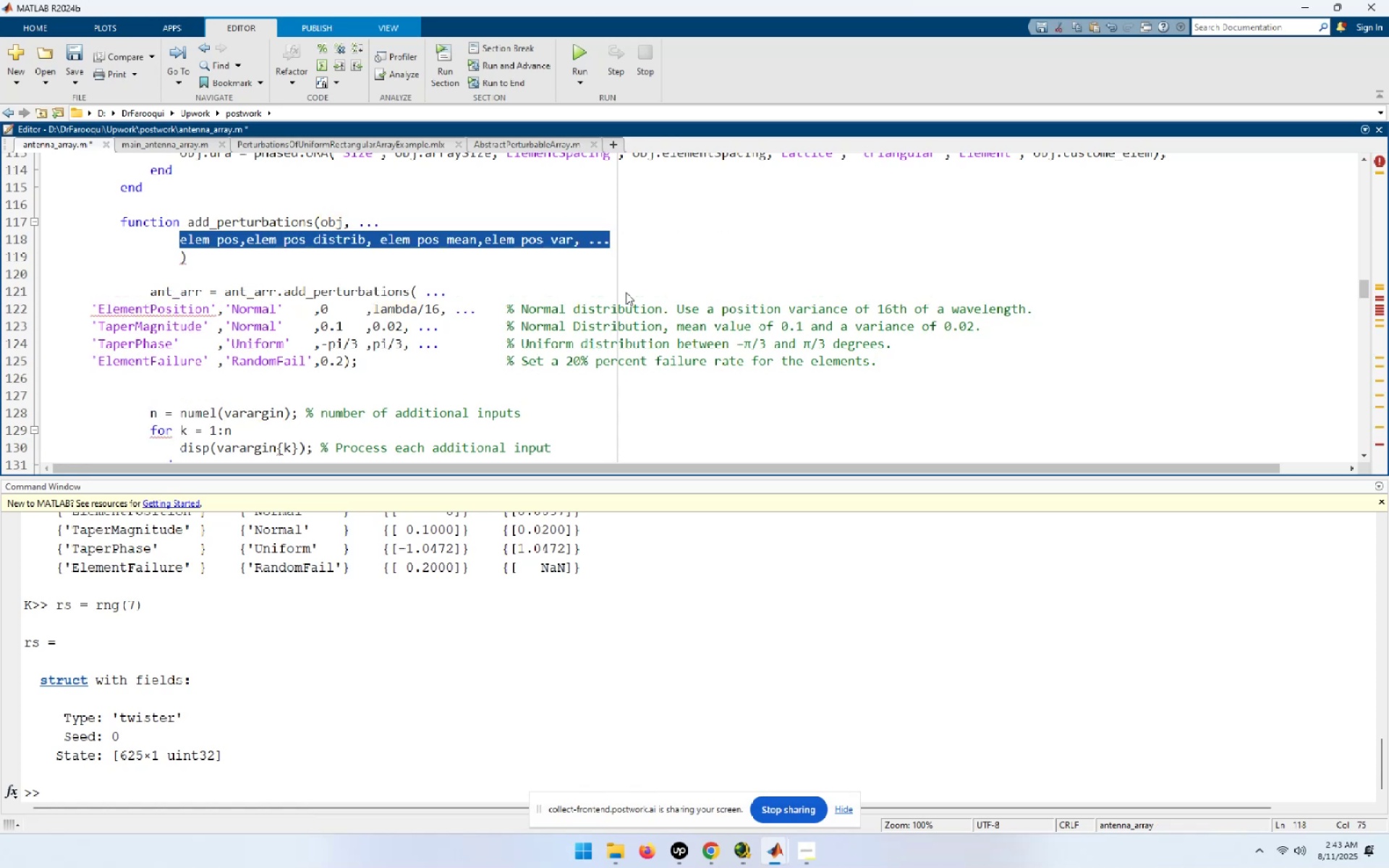 
key(End)
 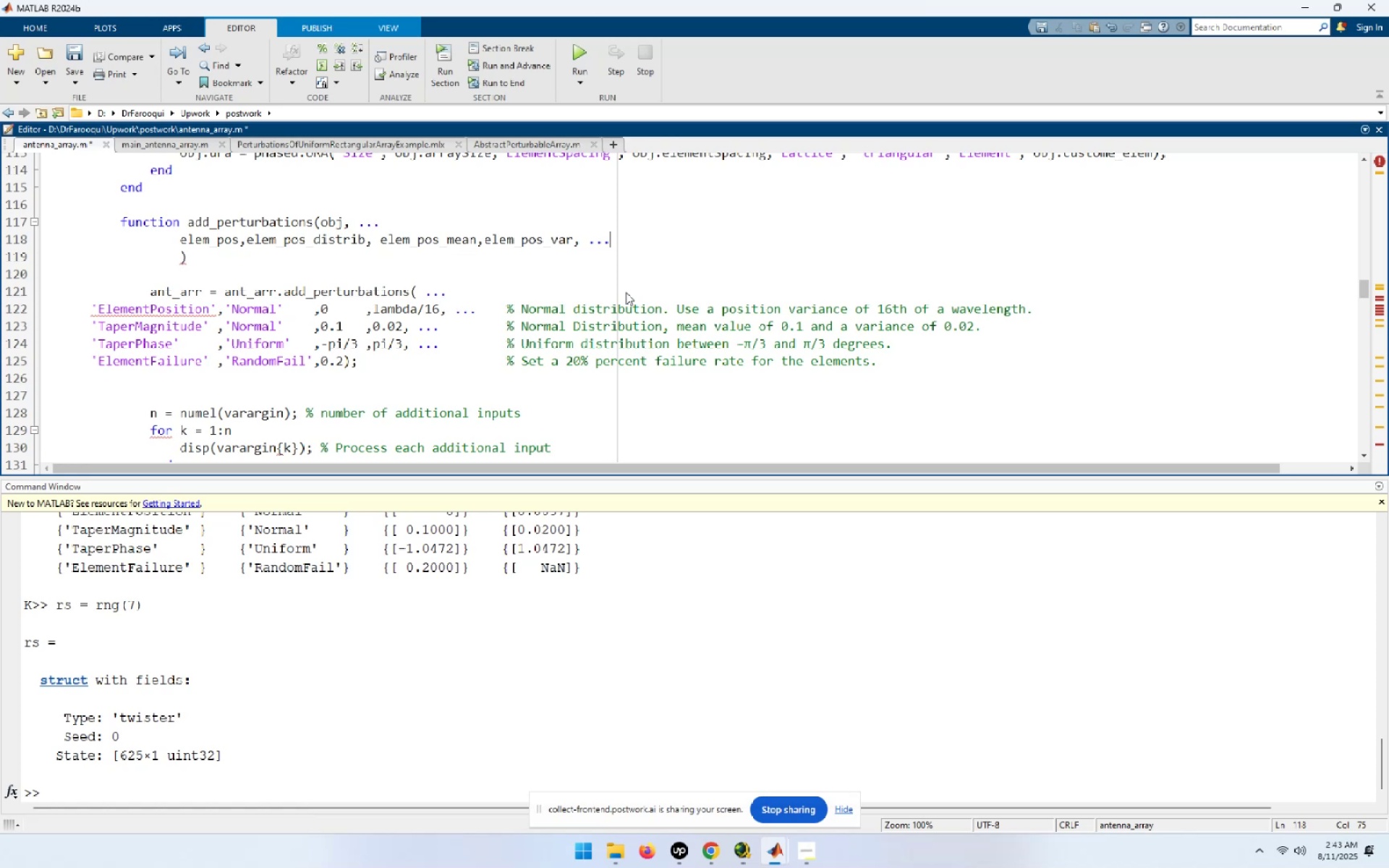 
key(NumpadEnter)
 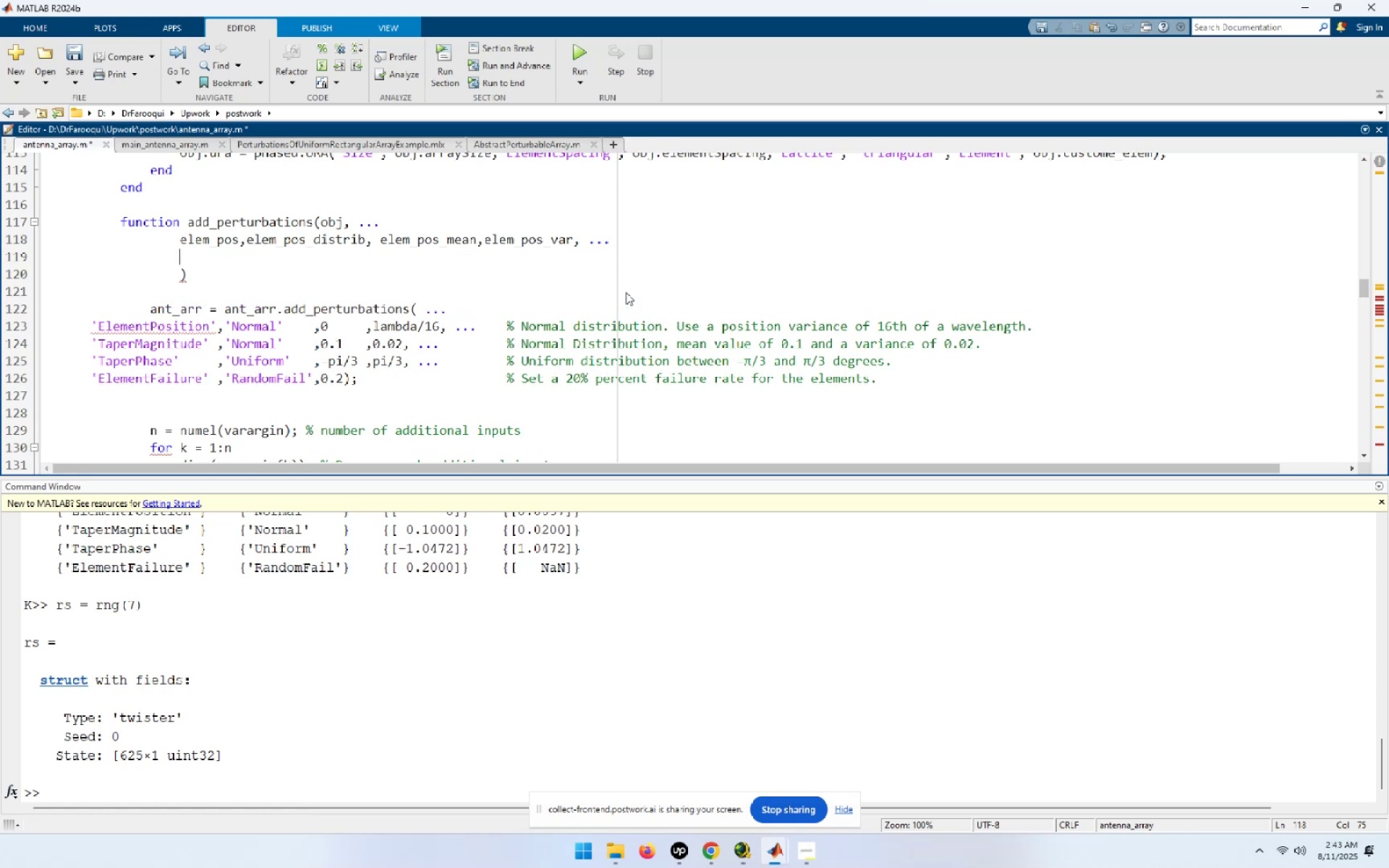 
key(Control+ControlLeft)
 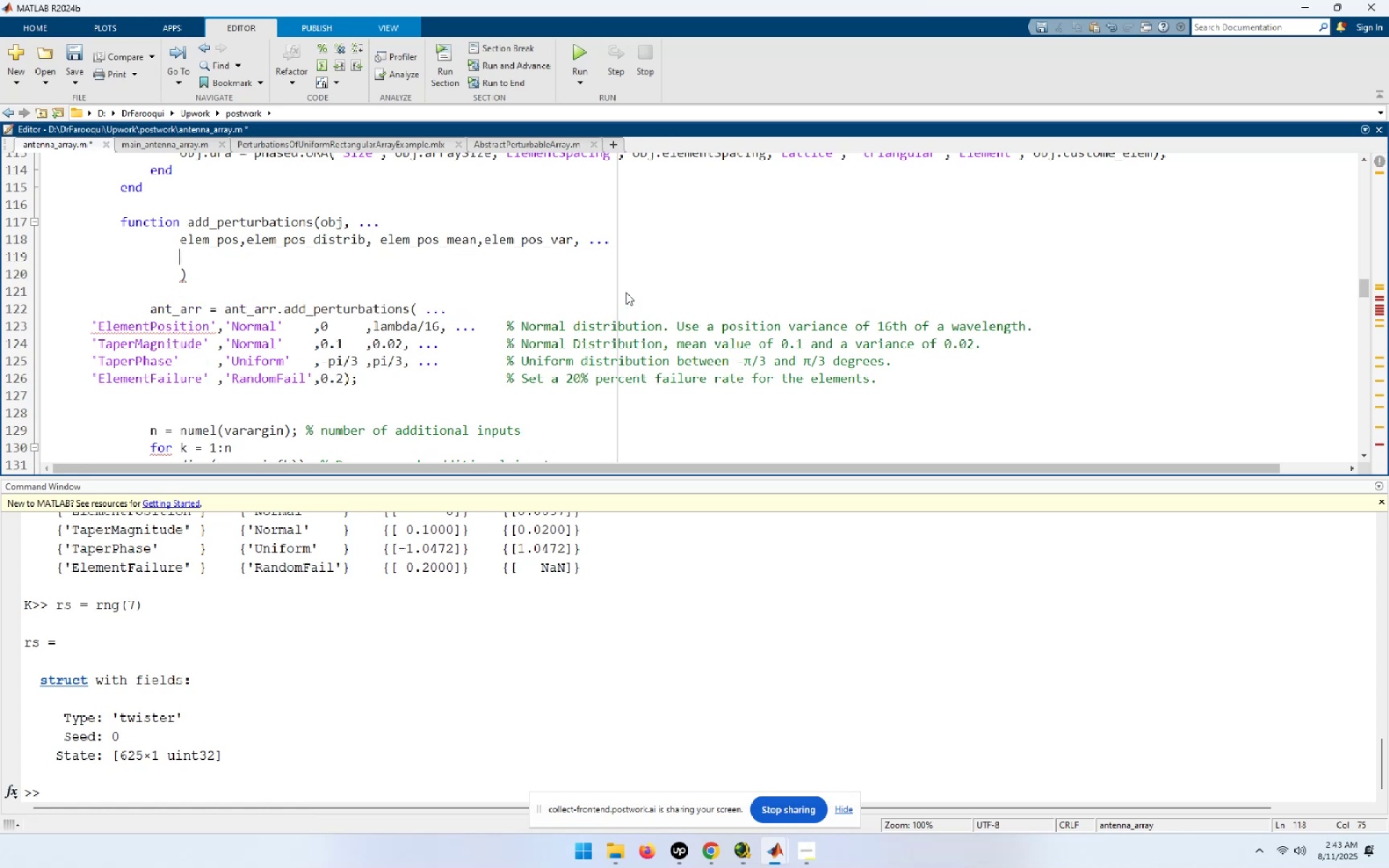 
key(Control+V)
 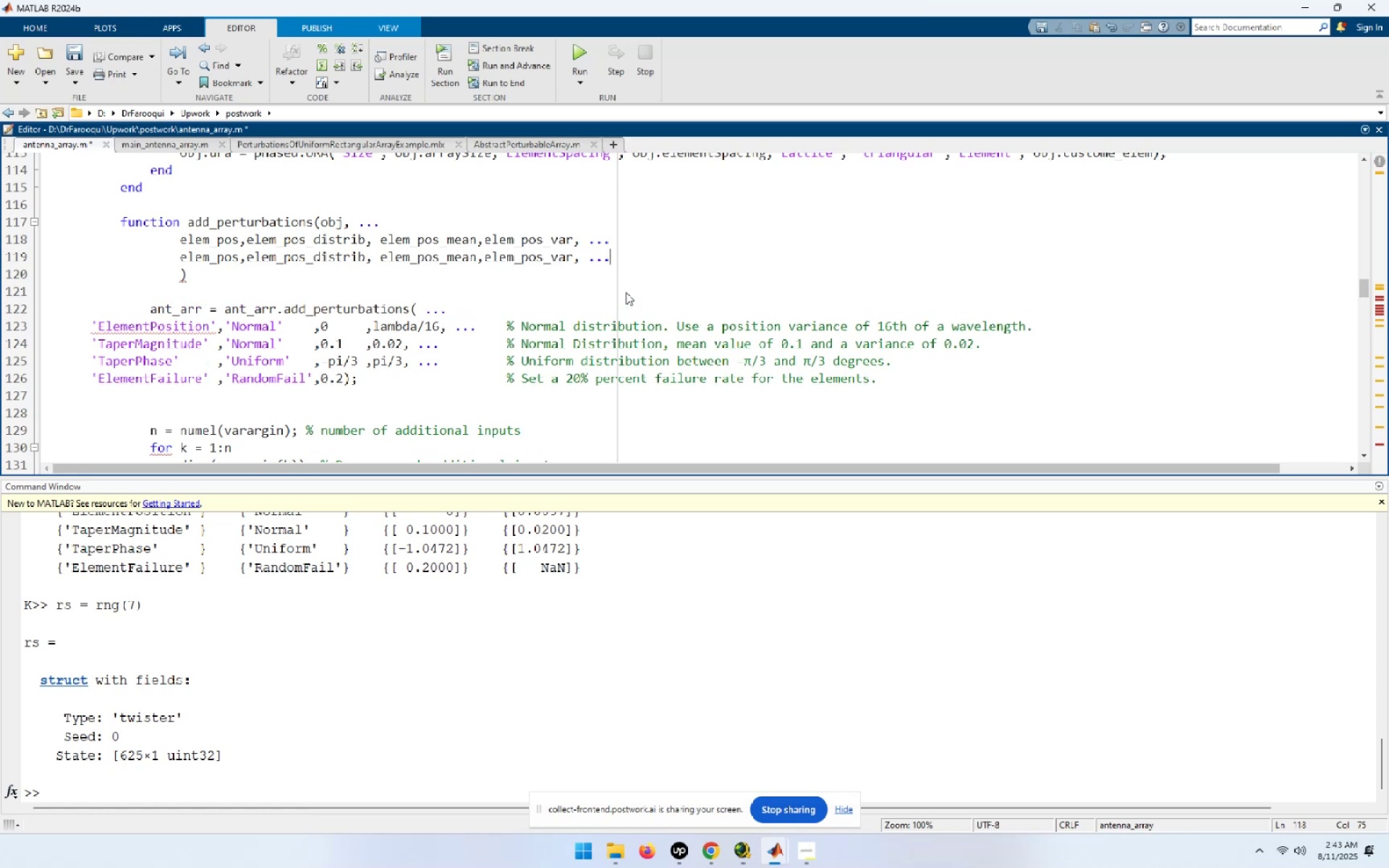 
key(NumpadEnter)
 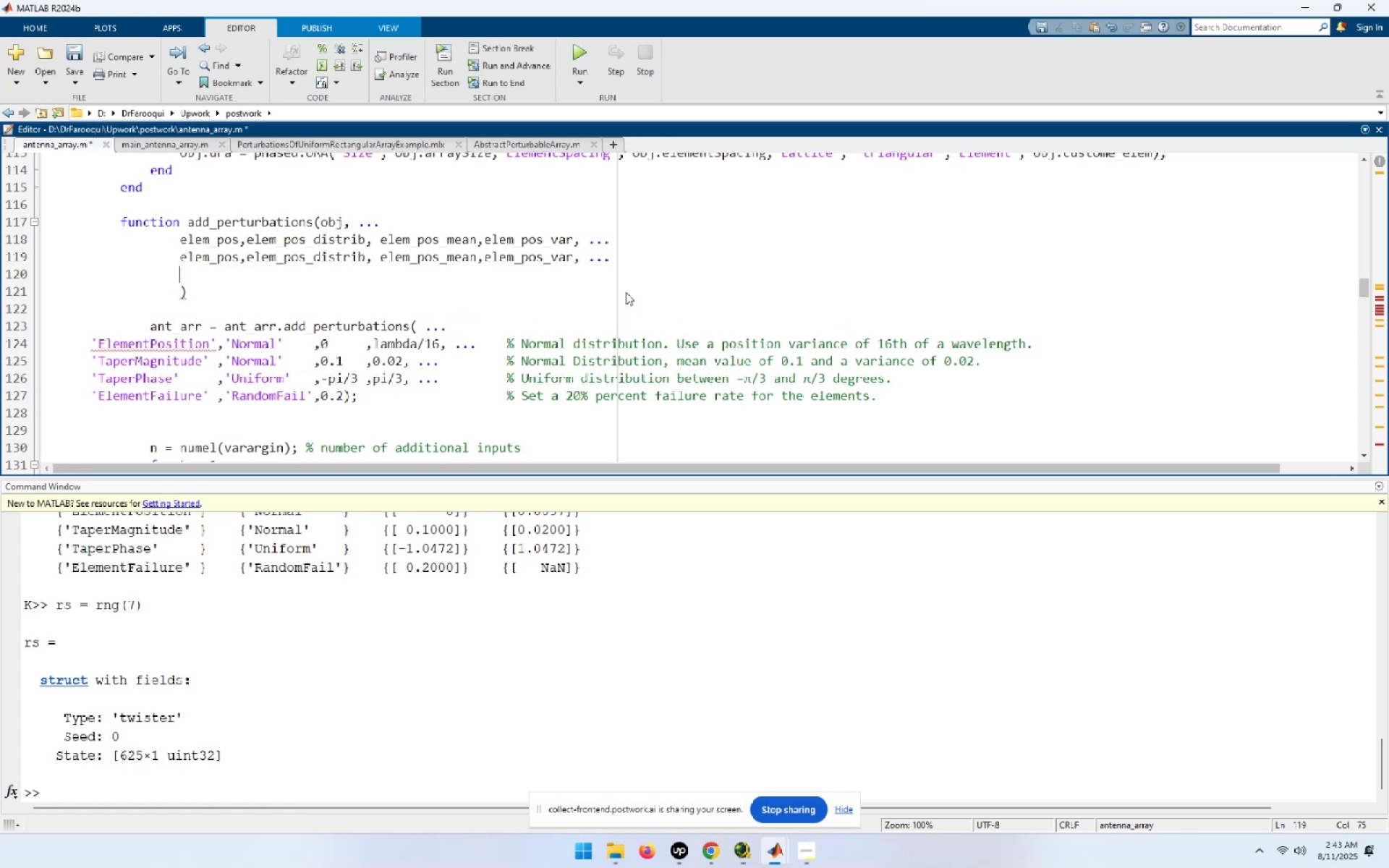 
key(Control+ControlLeft)
 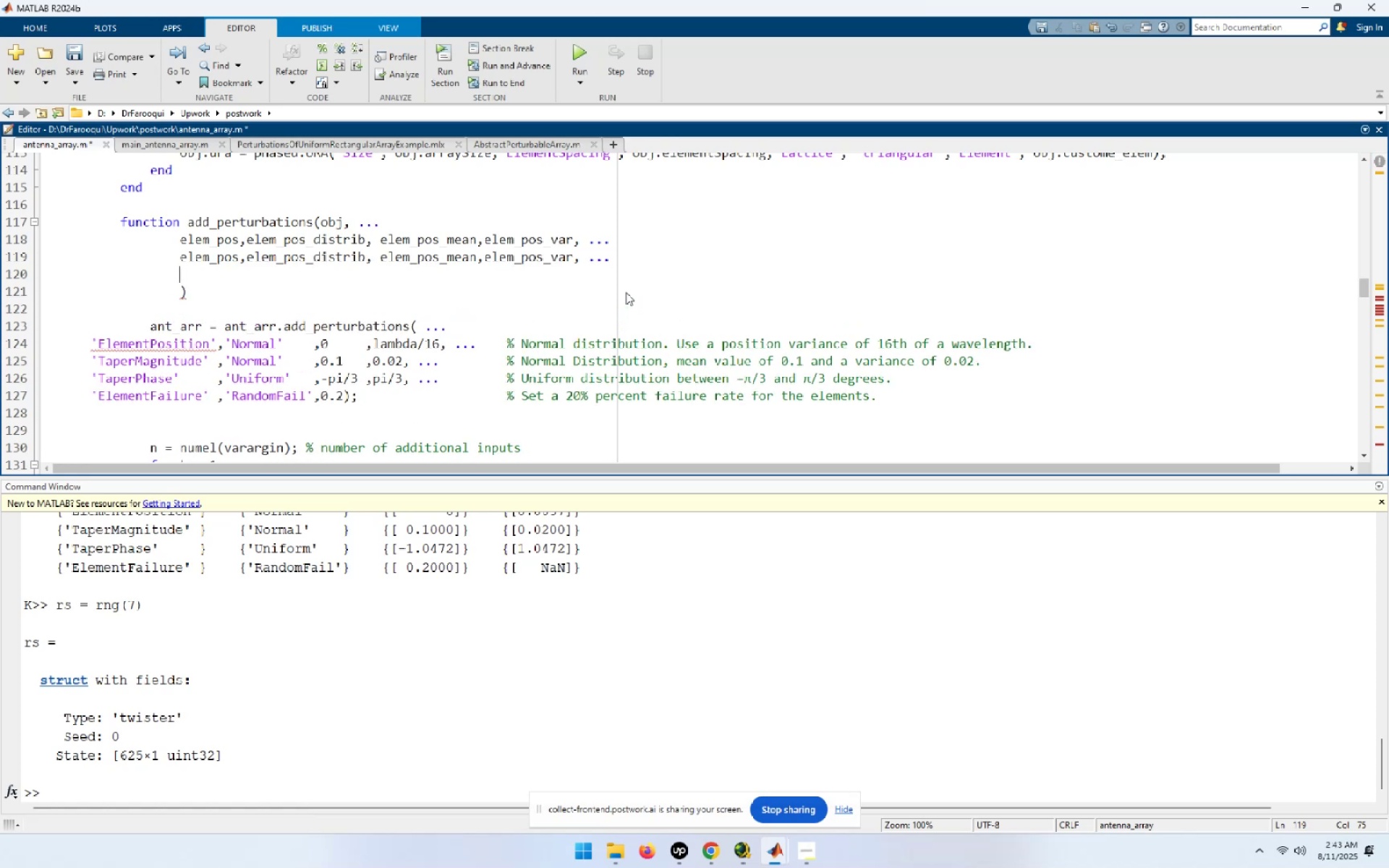 
key(Control+V)
 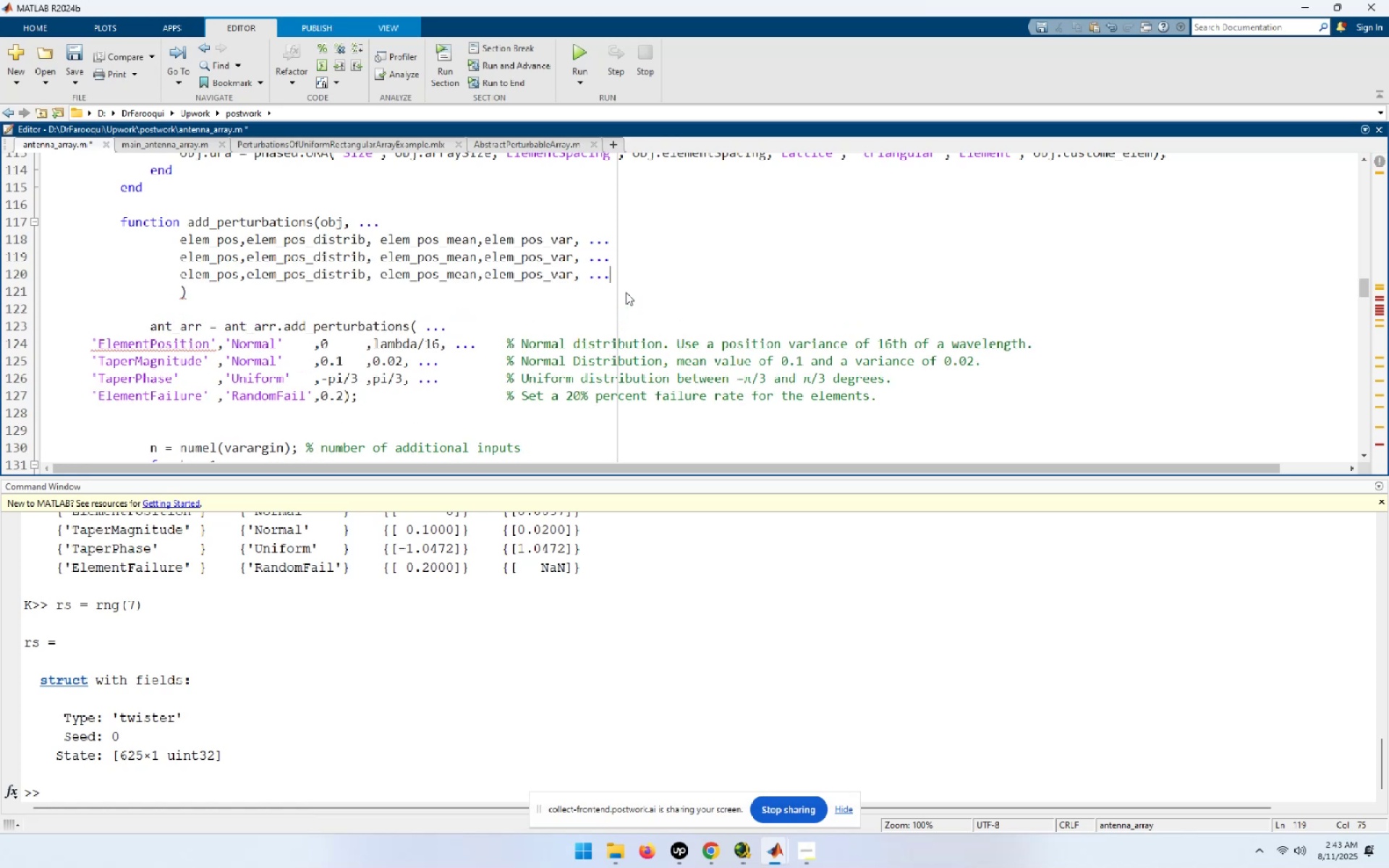 
key(NumpadEnter)
 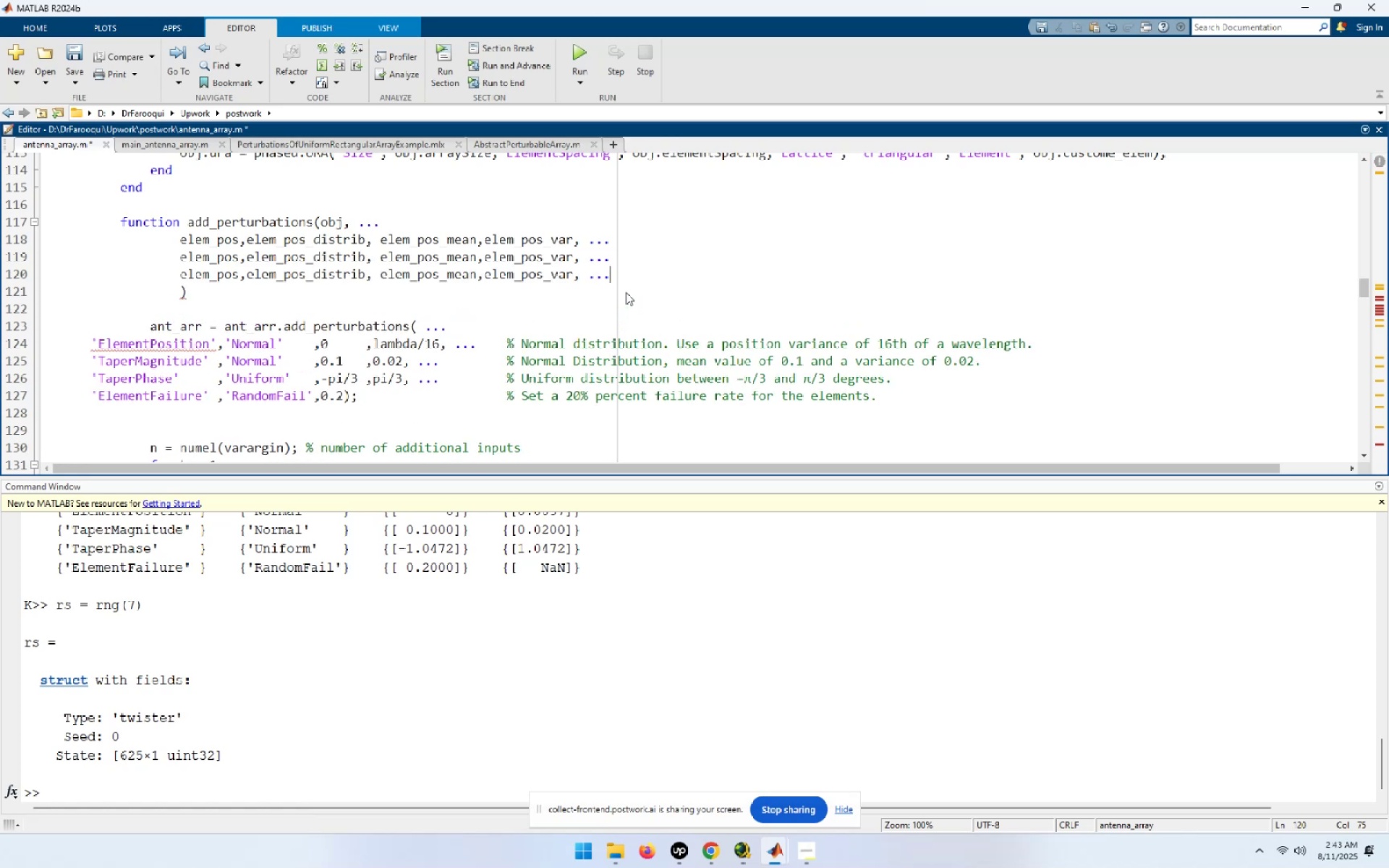 
key(Control+ControlLeft)
 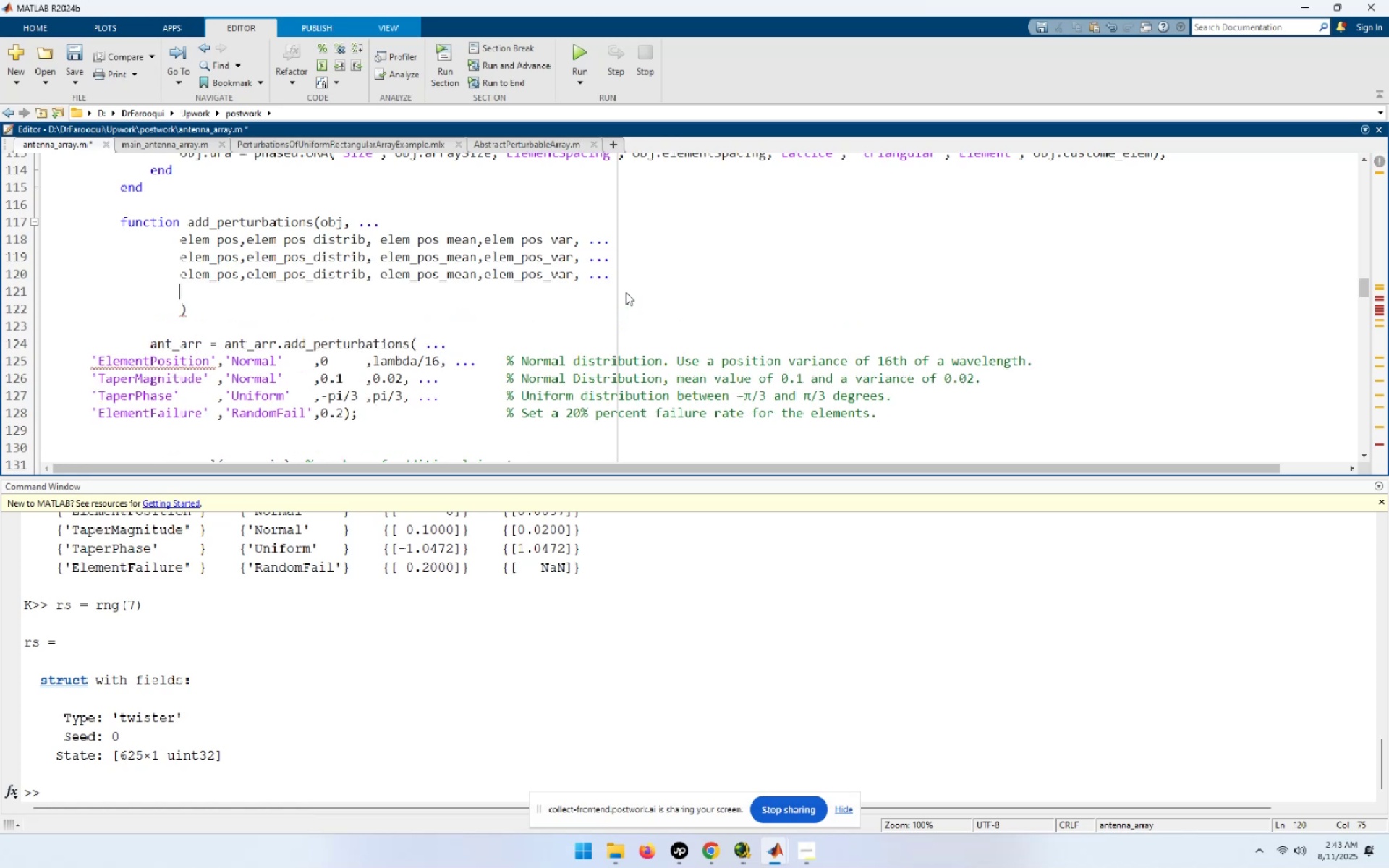 
key(Control+V)
 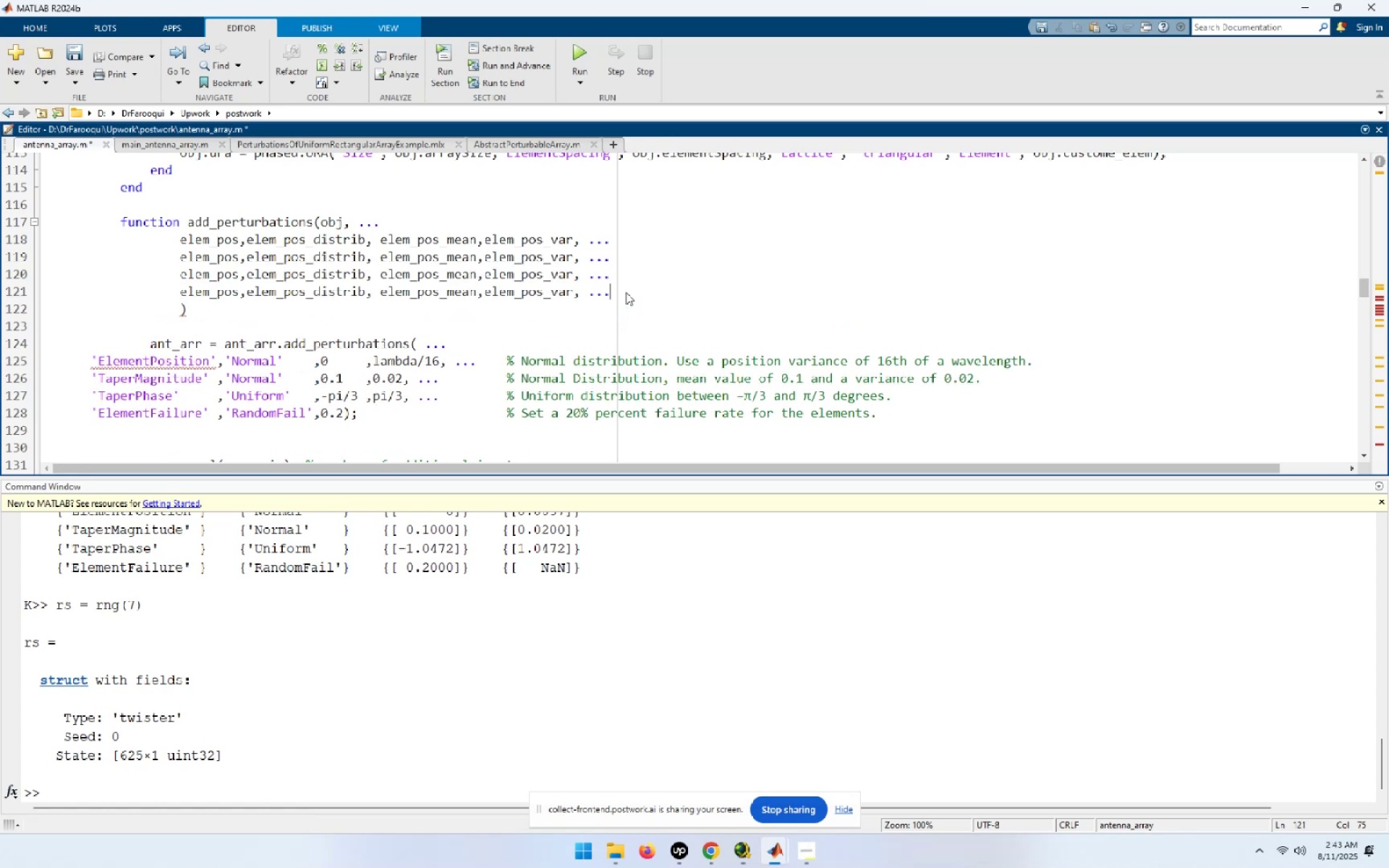 
key(ArrowUp)
 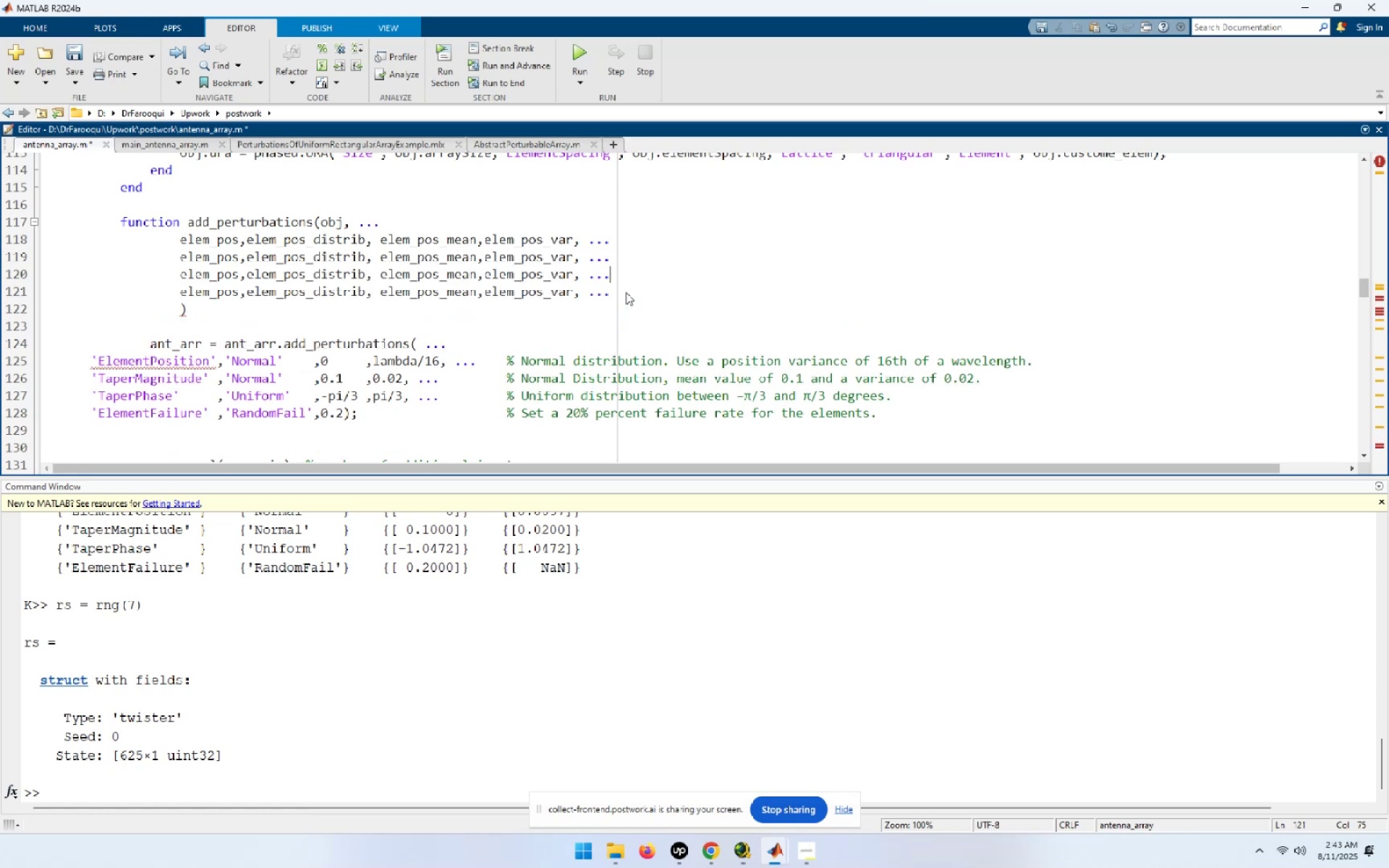 
hold_key(key=ArrowLeft, duration=1.5)
 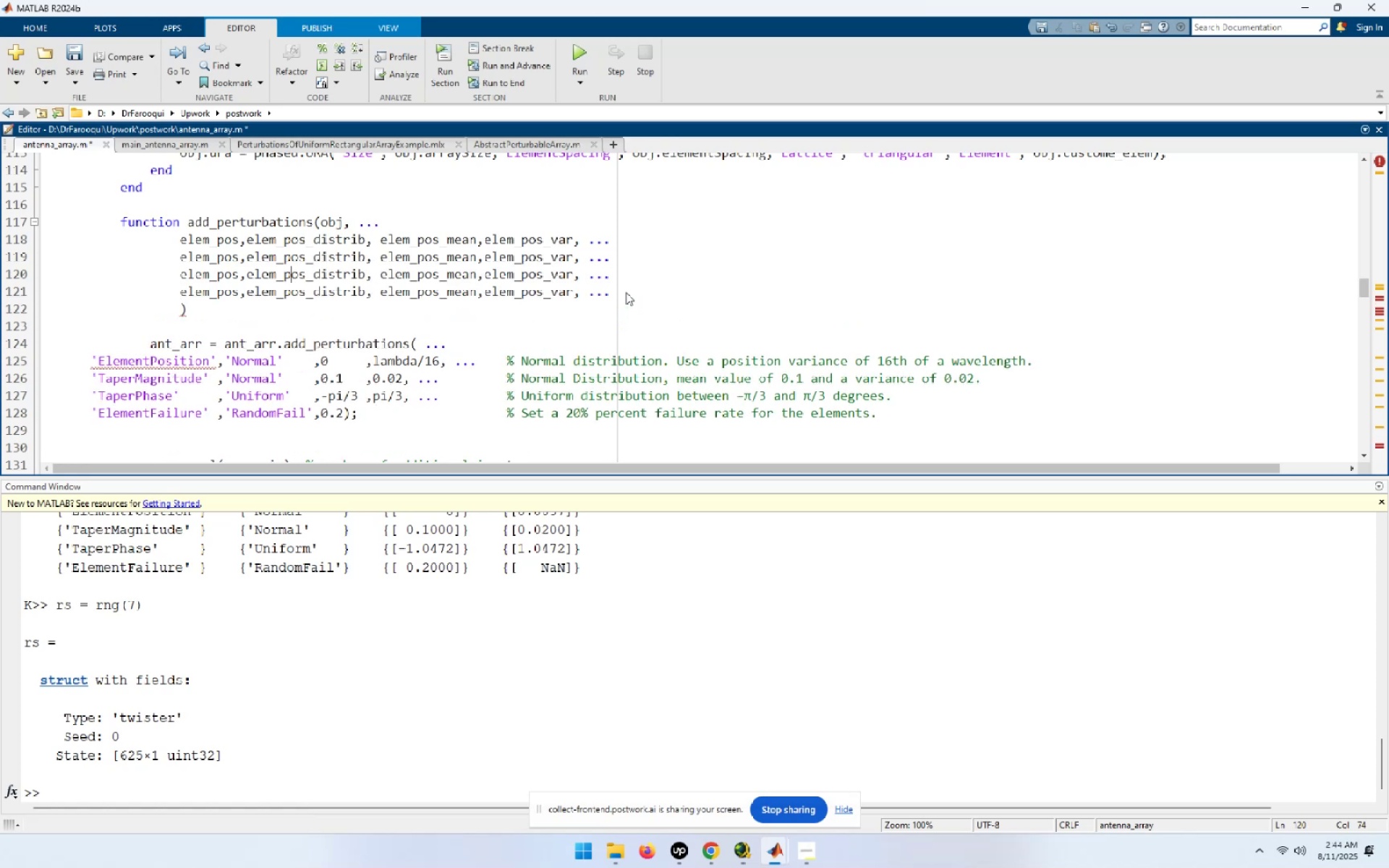 
hold_key(key=ArrowLeft, duration=0.61)
 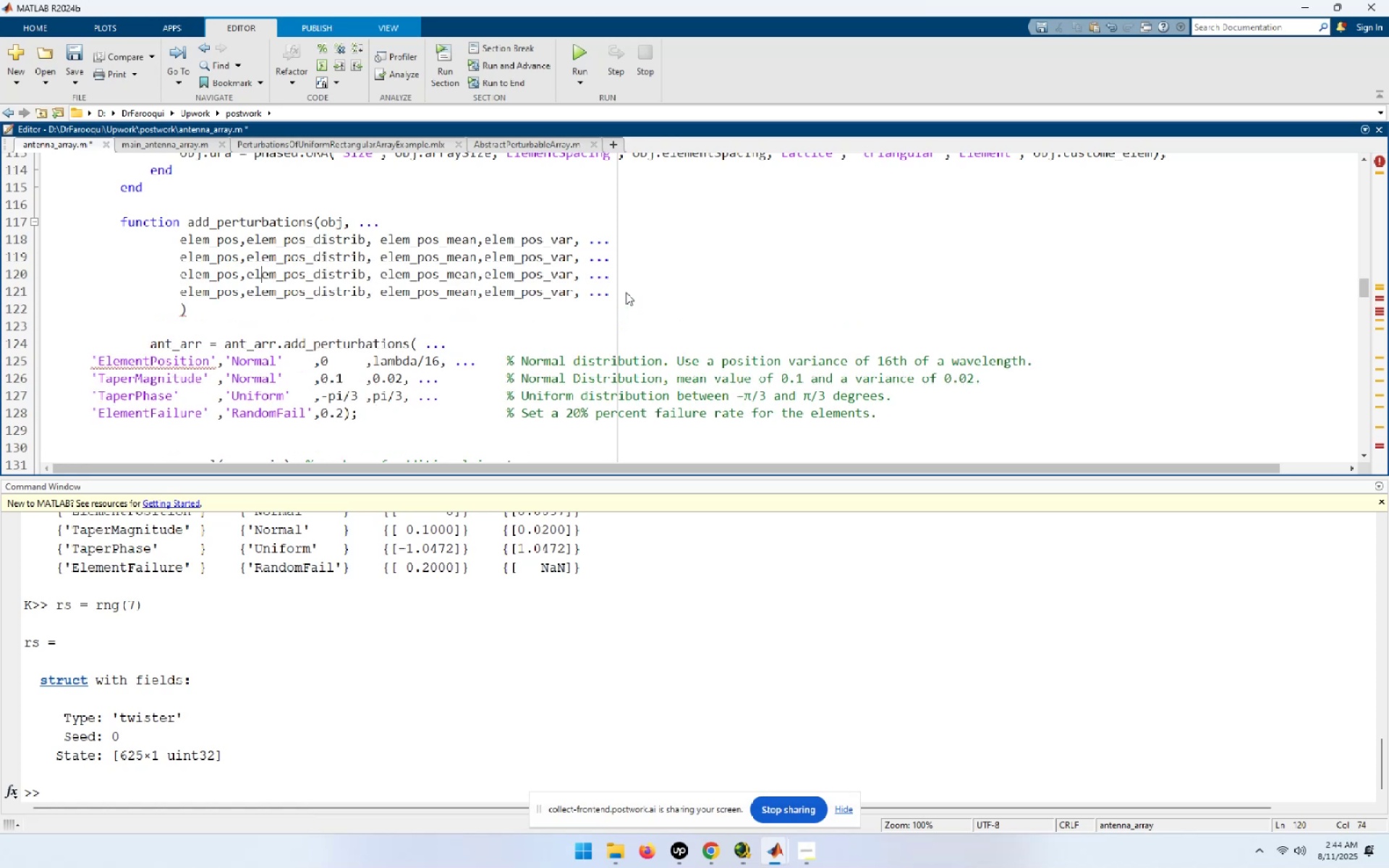 
key(ArrowUp)
 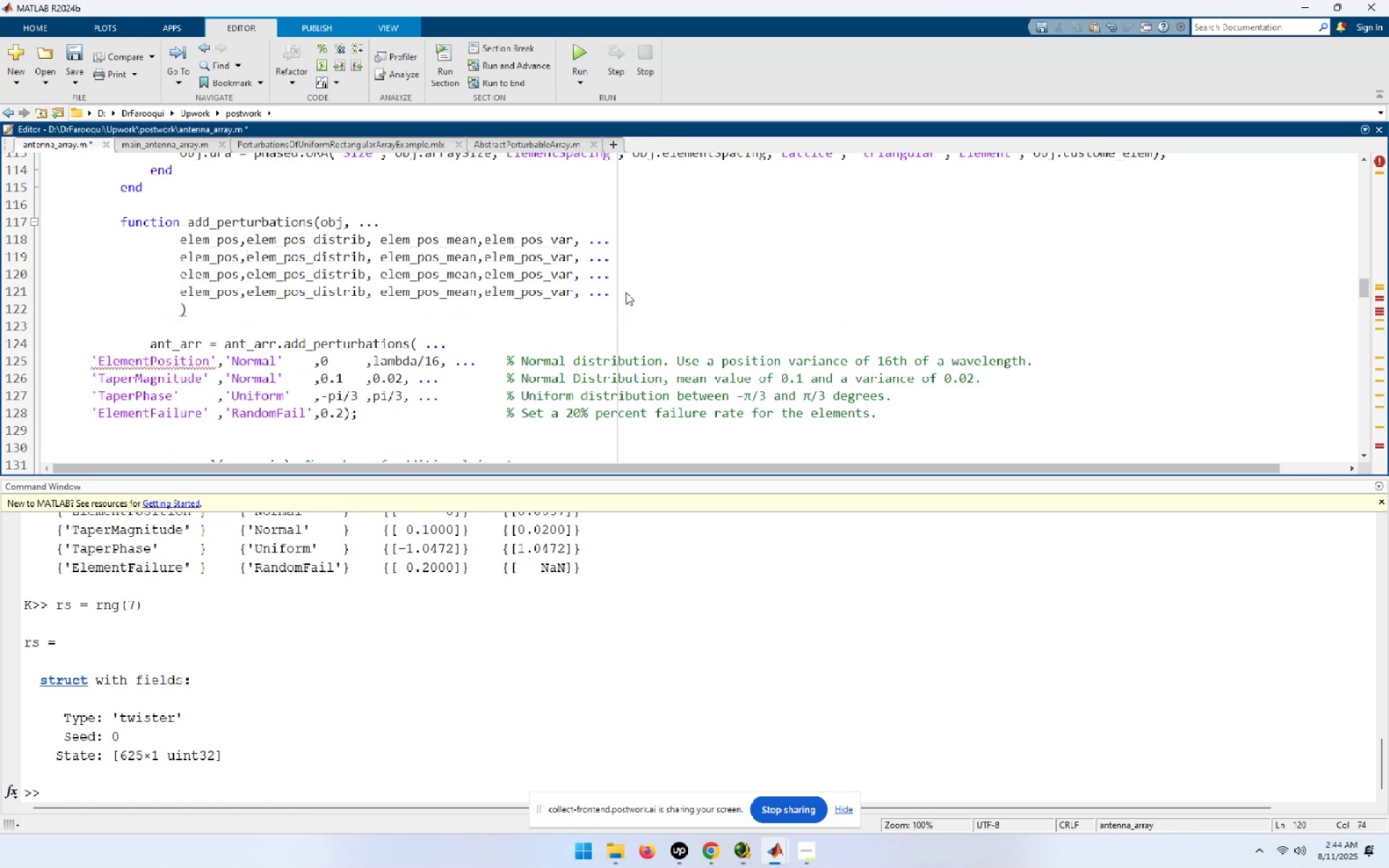 
key(ArrowLeft)
 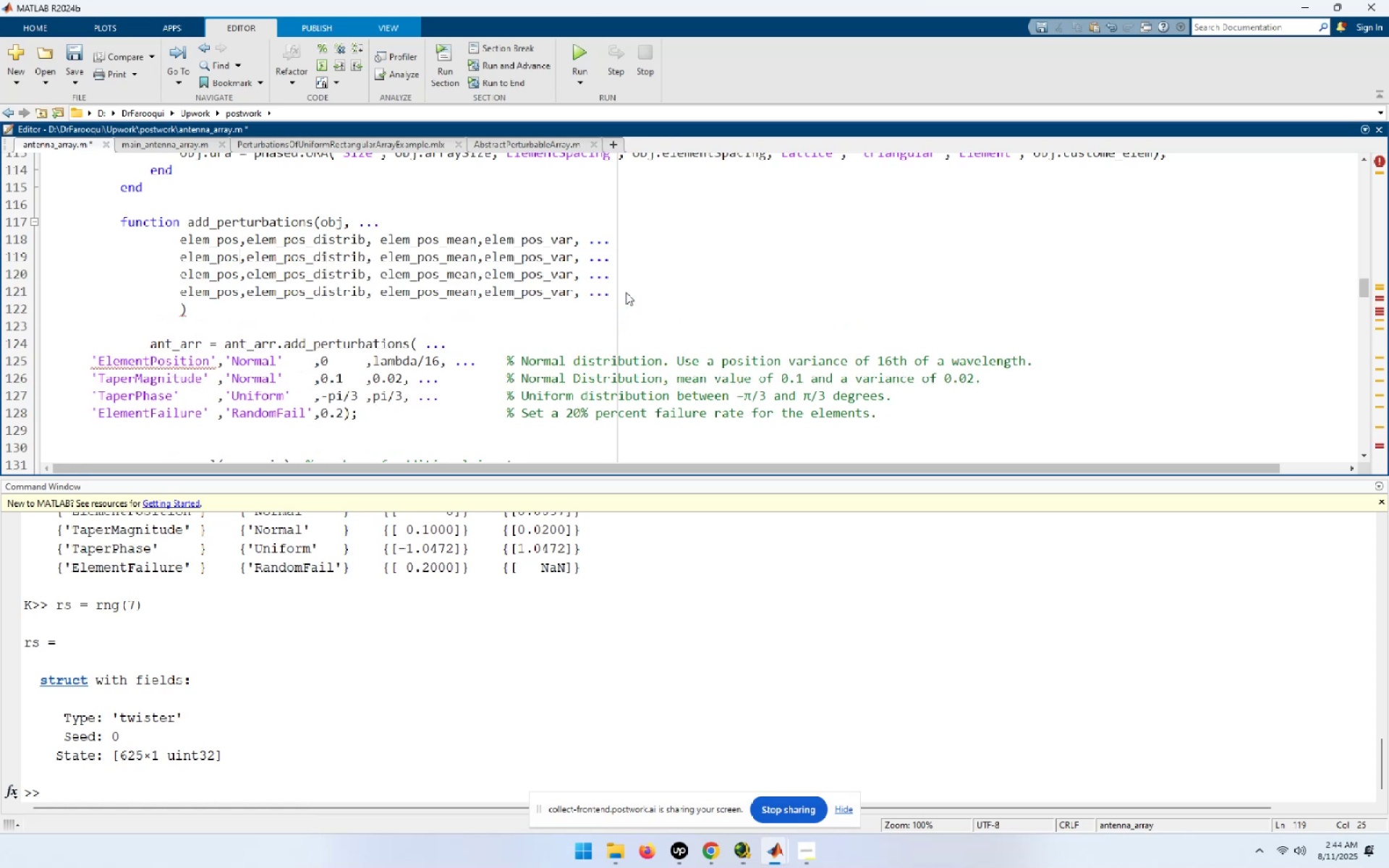 
key(Backspace)
key(Backspace)
key(Backspace)
key(Backspace)
key(Backspace)
key(Backspace)
key(Backspace)
key(Backspace)
type(taper_mag)
 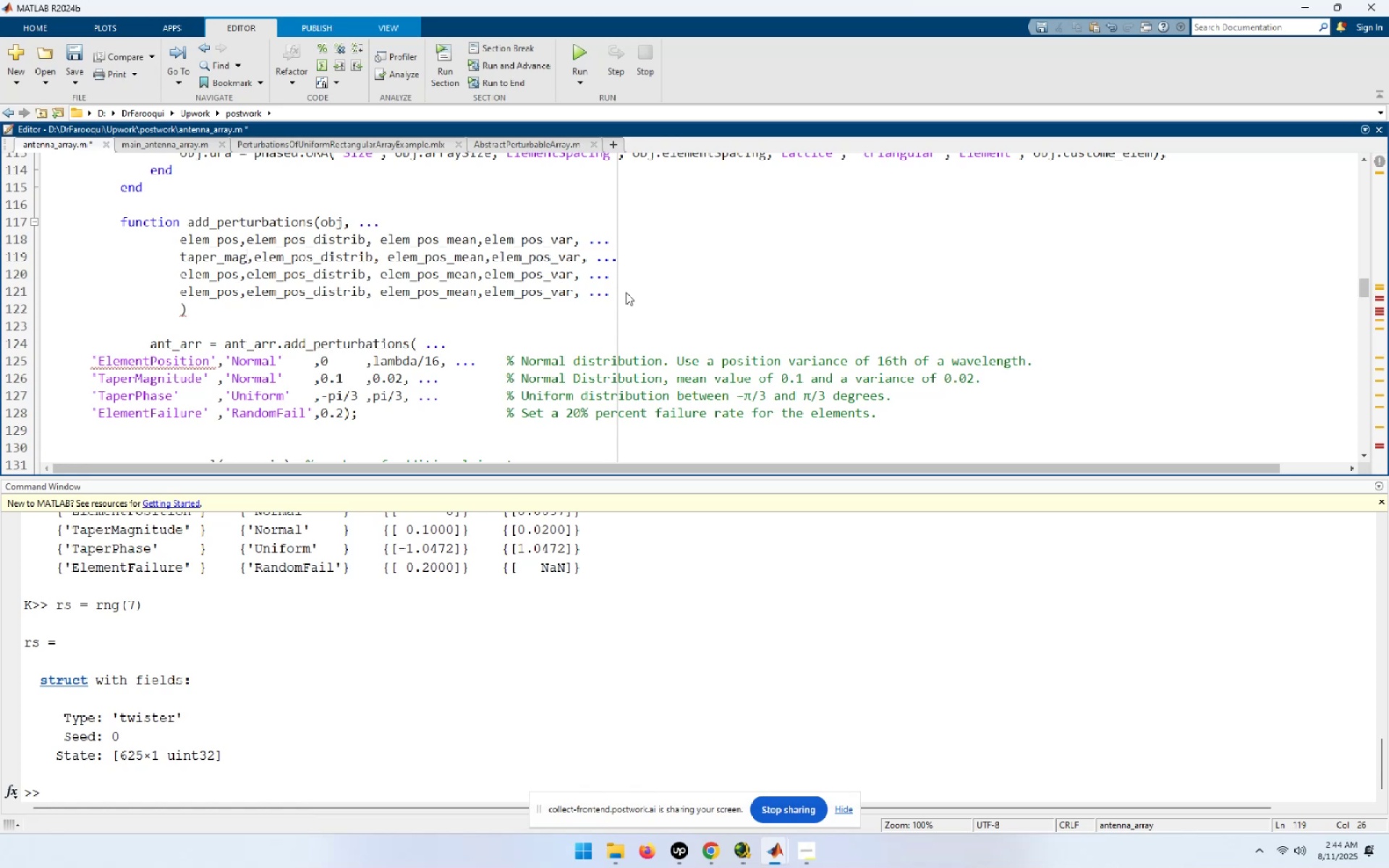 
hold_key(key=ArrowLeft, duration=0.67)
 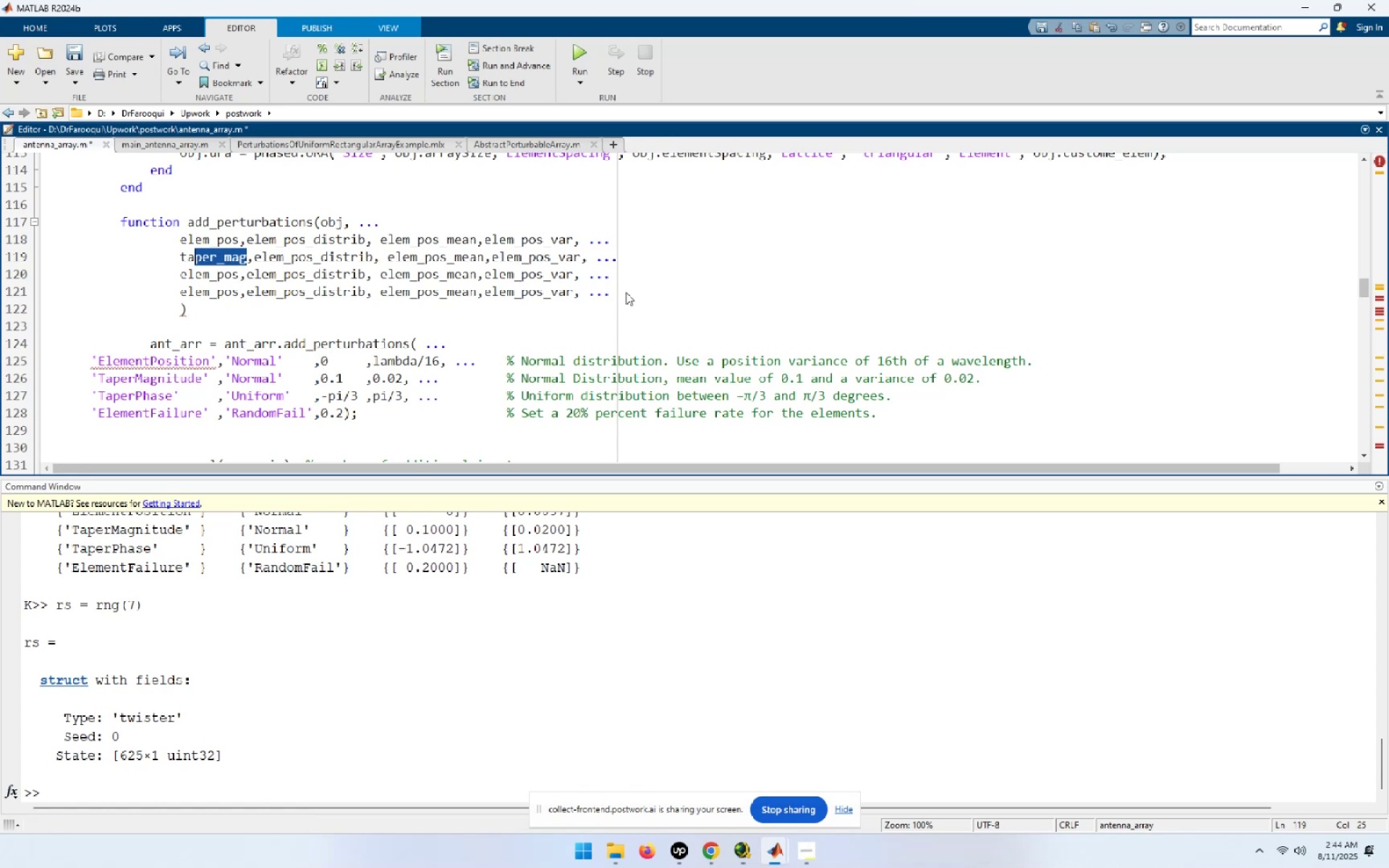 
key(Shift+ArrowLeft)
 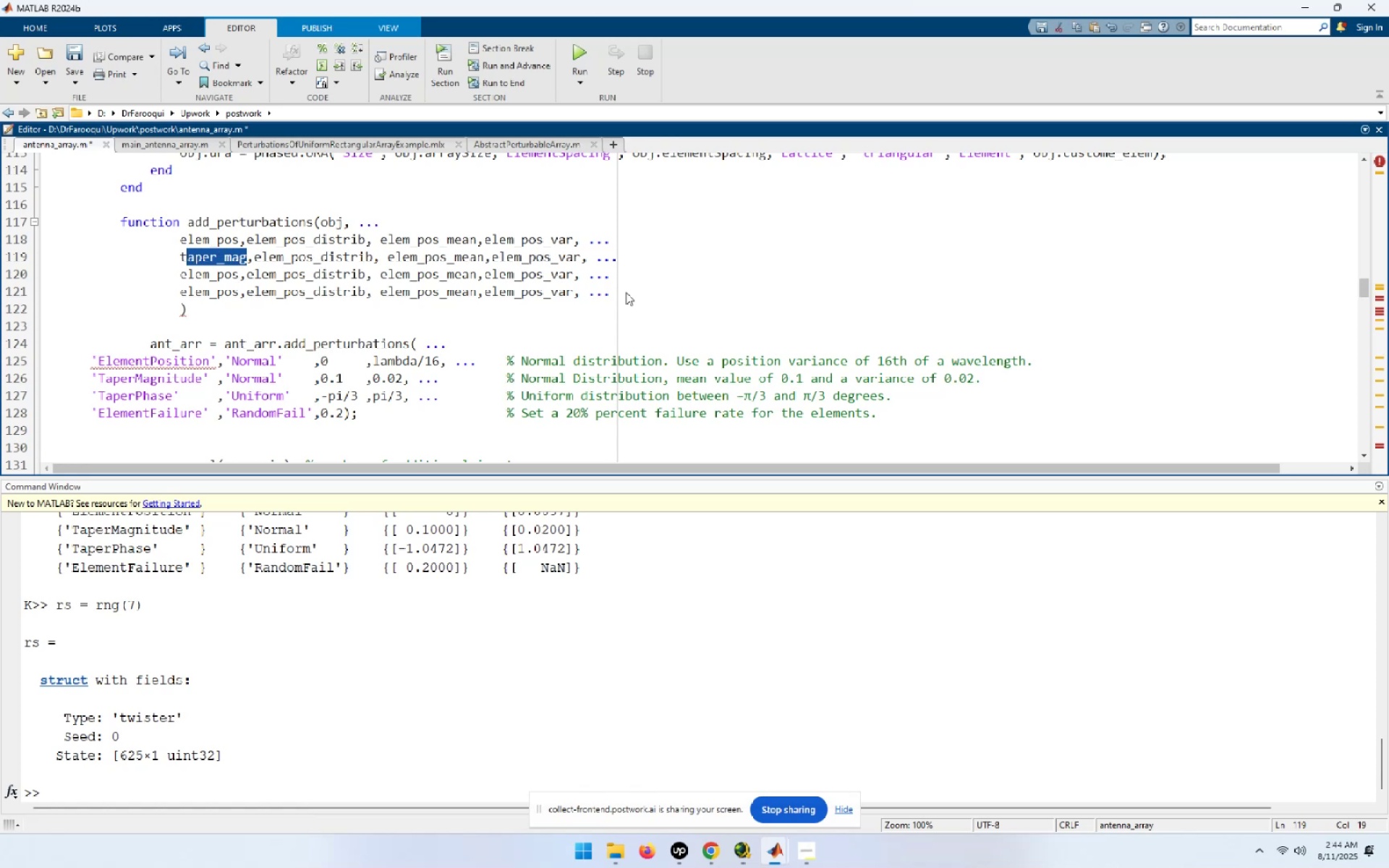 
key(Shift+ArrowLeft)
 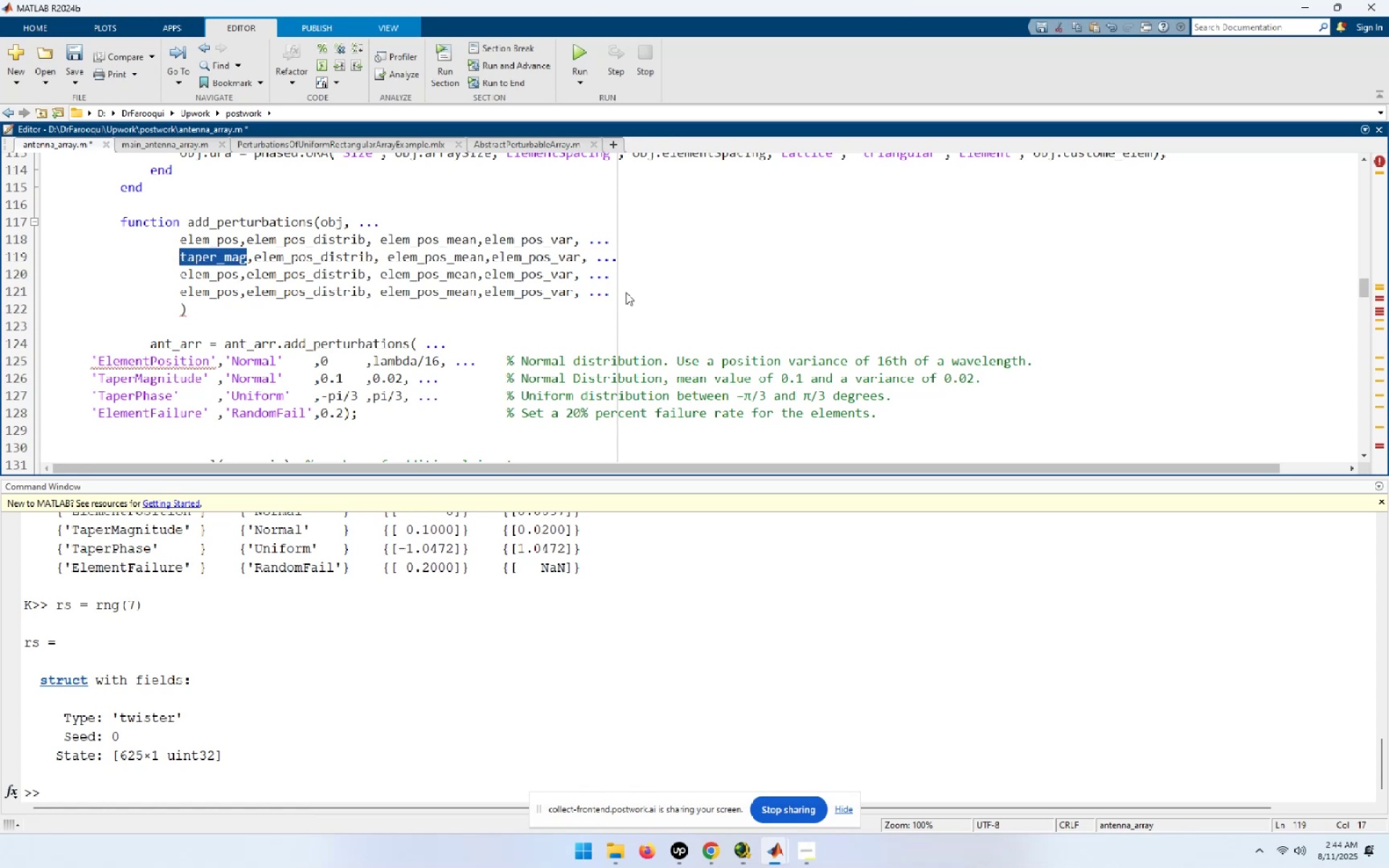 
key(Control+C)
 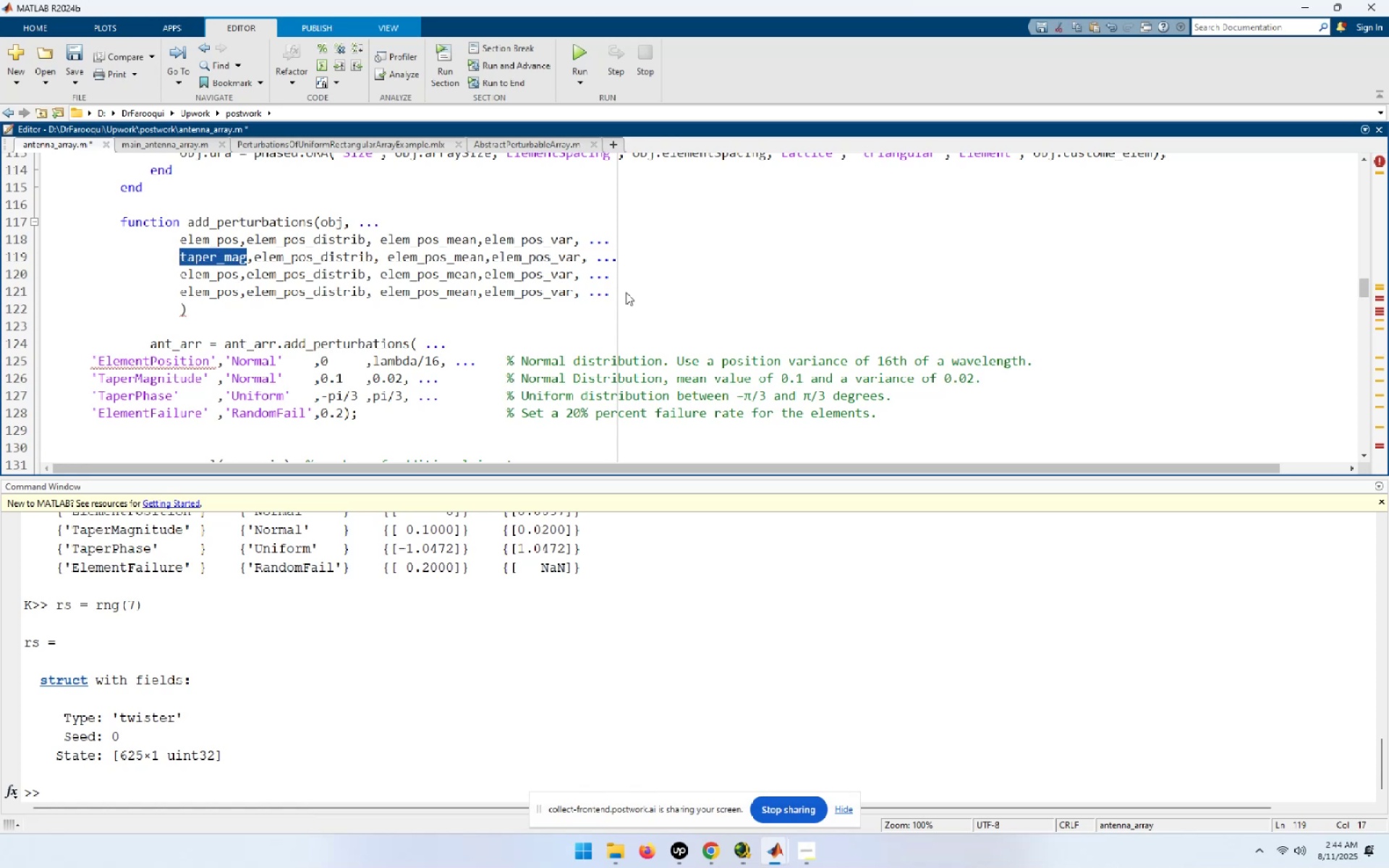 
key(ArrowRight)
 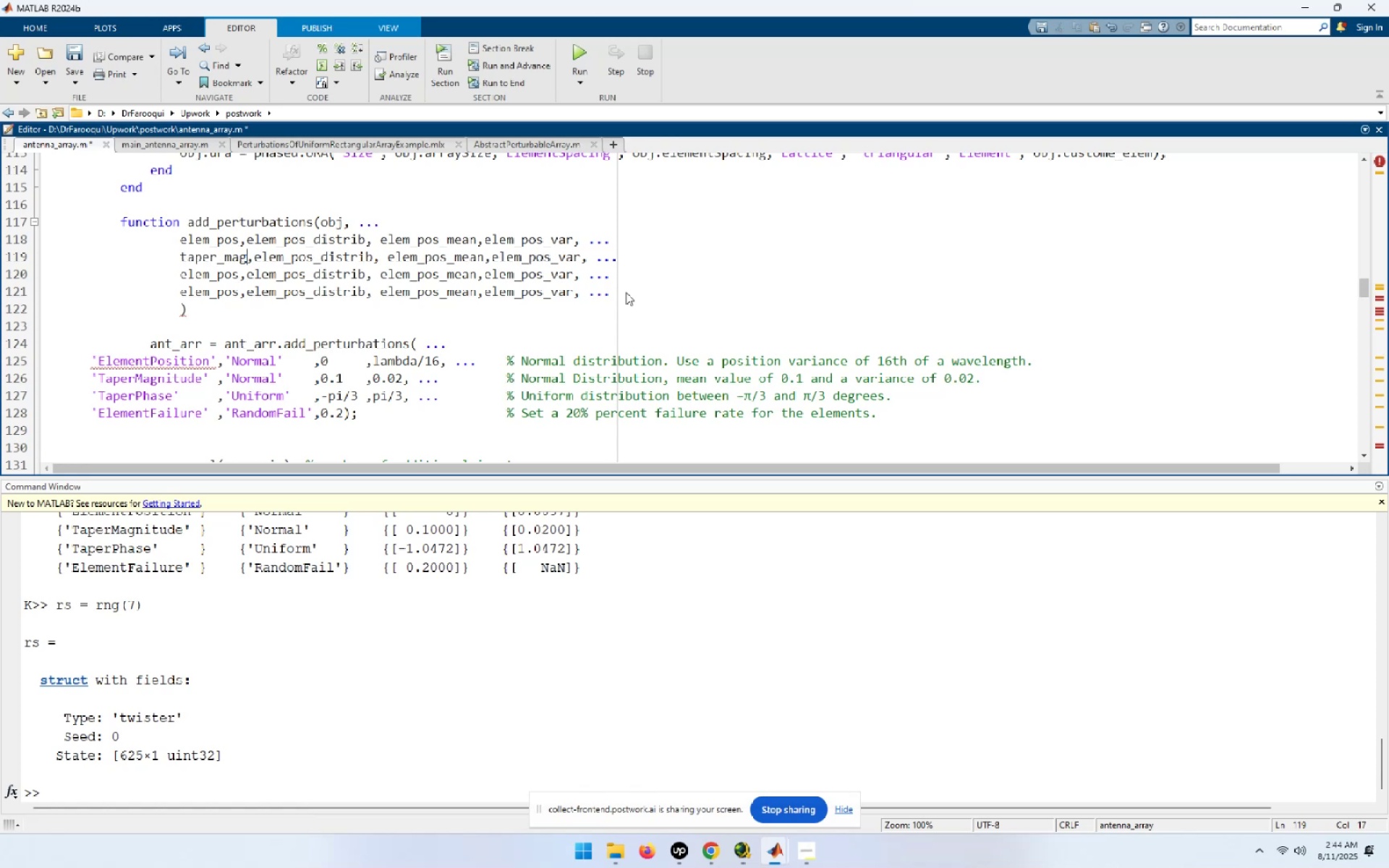 
key(ArrowRight)
 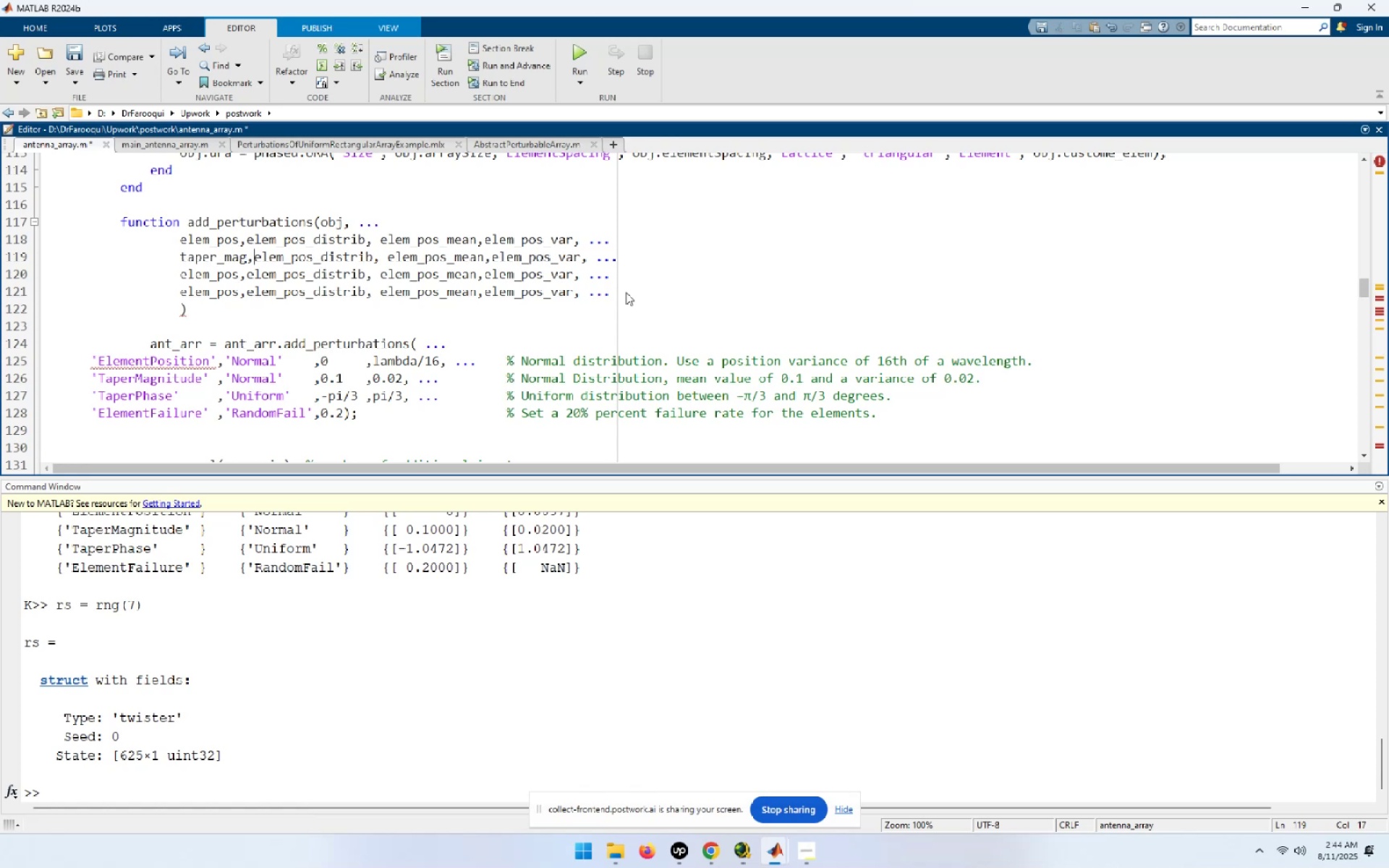 
key(Shift+ArrowRight)
 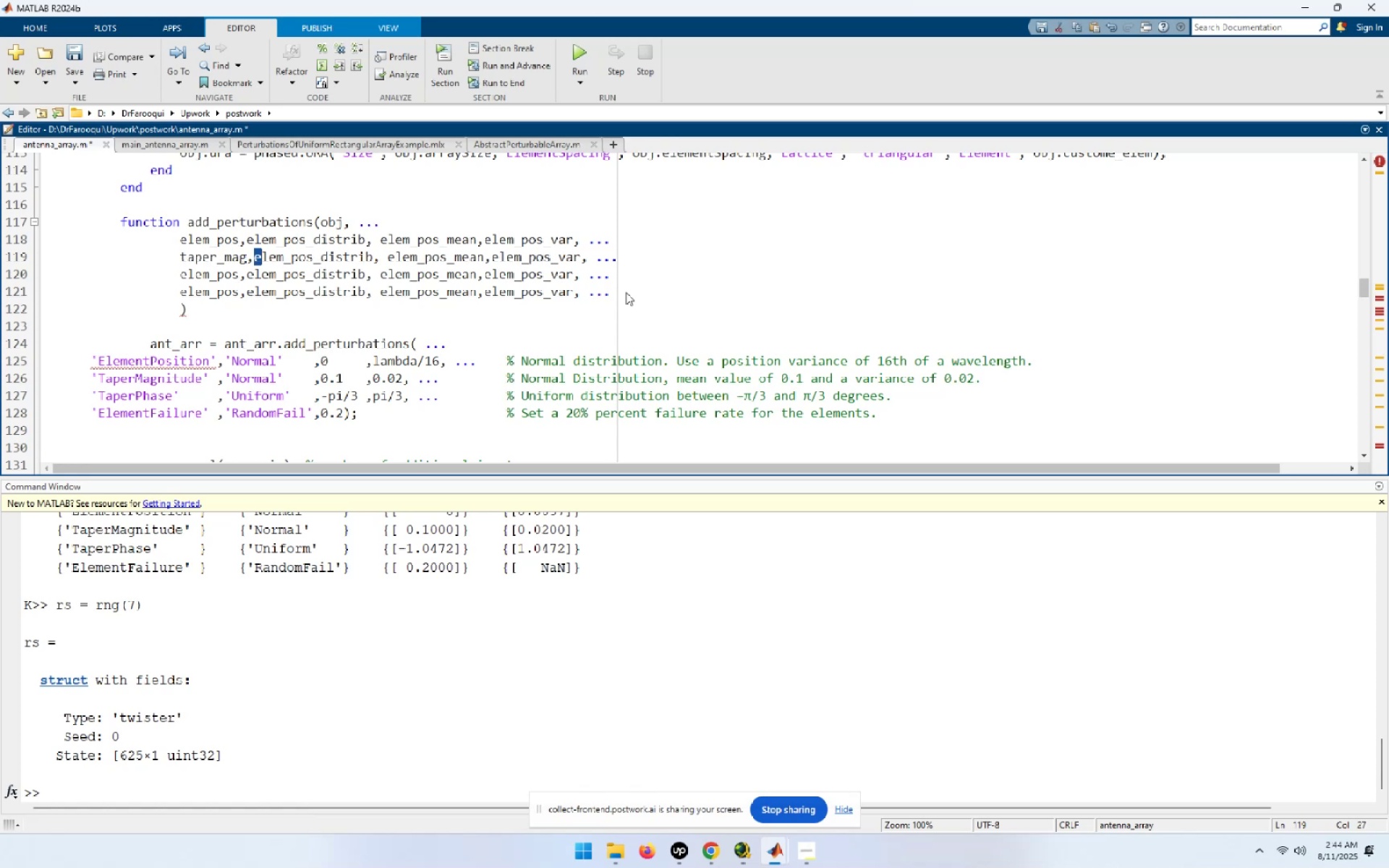 
key(Shift+ArrowRight)
 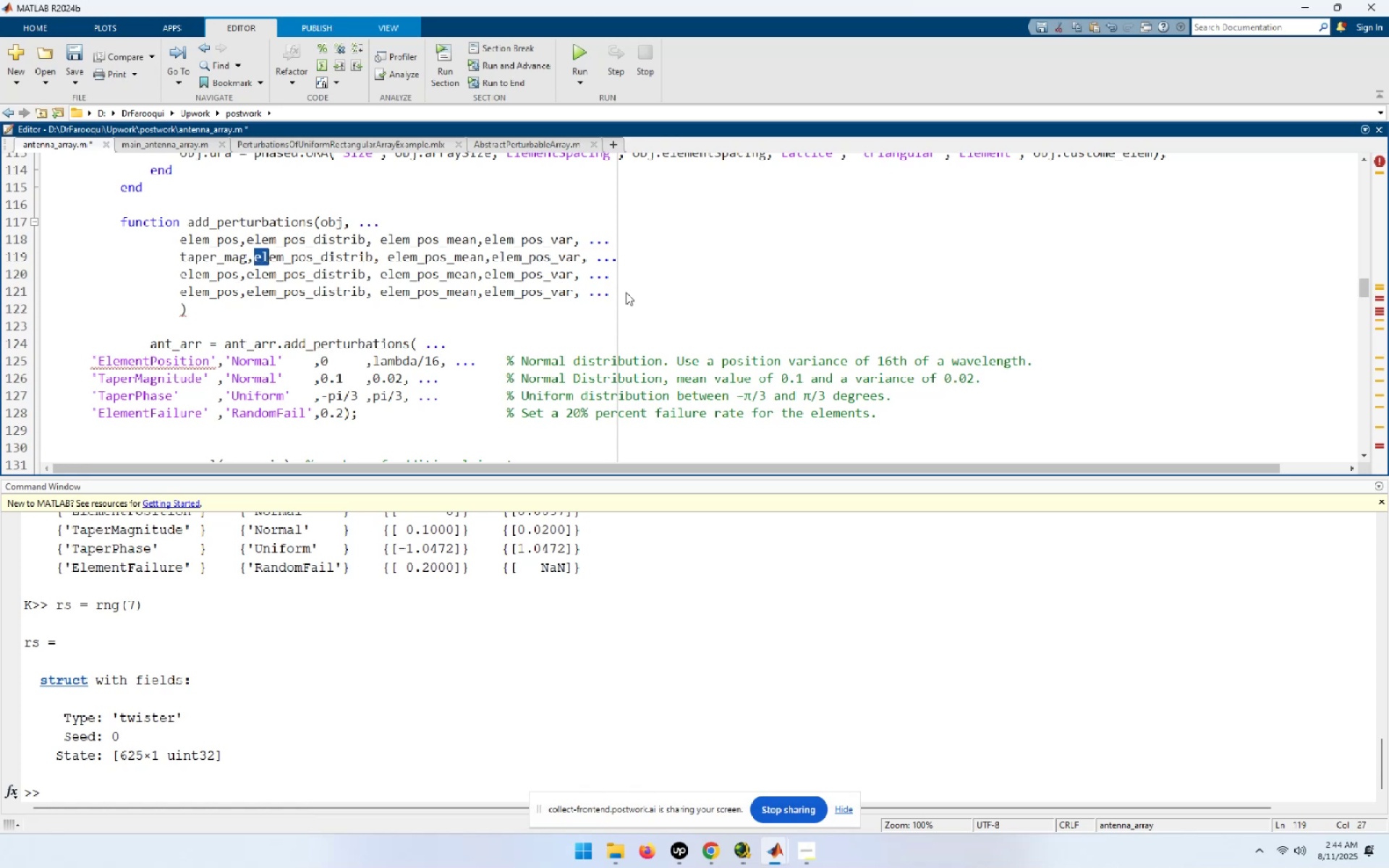 
key(Shift+ArrowRight)
 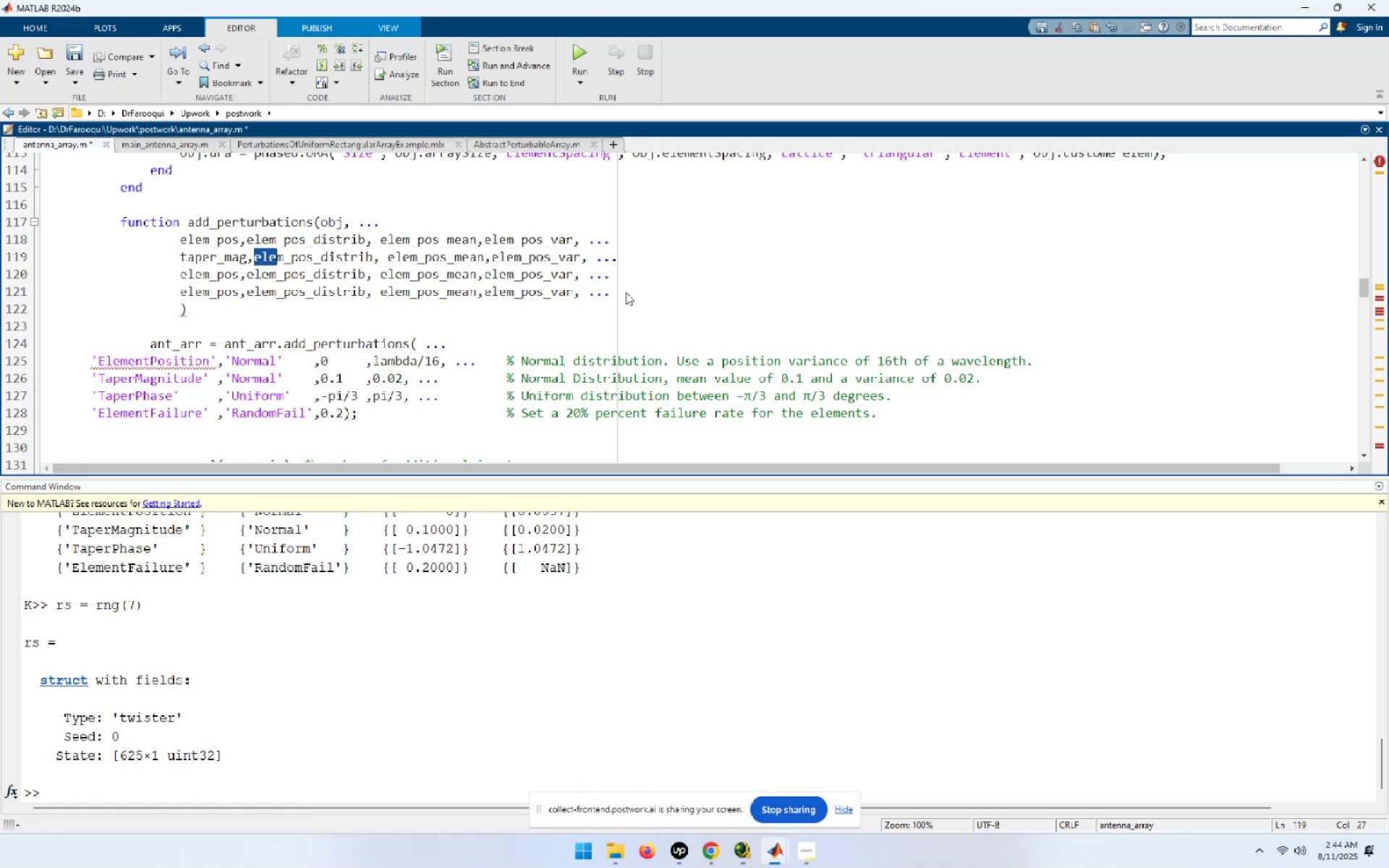 
key(Shift+ArrowRight)
 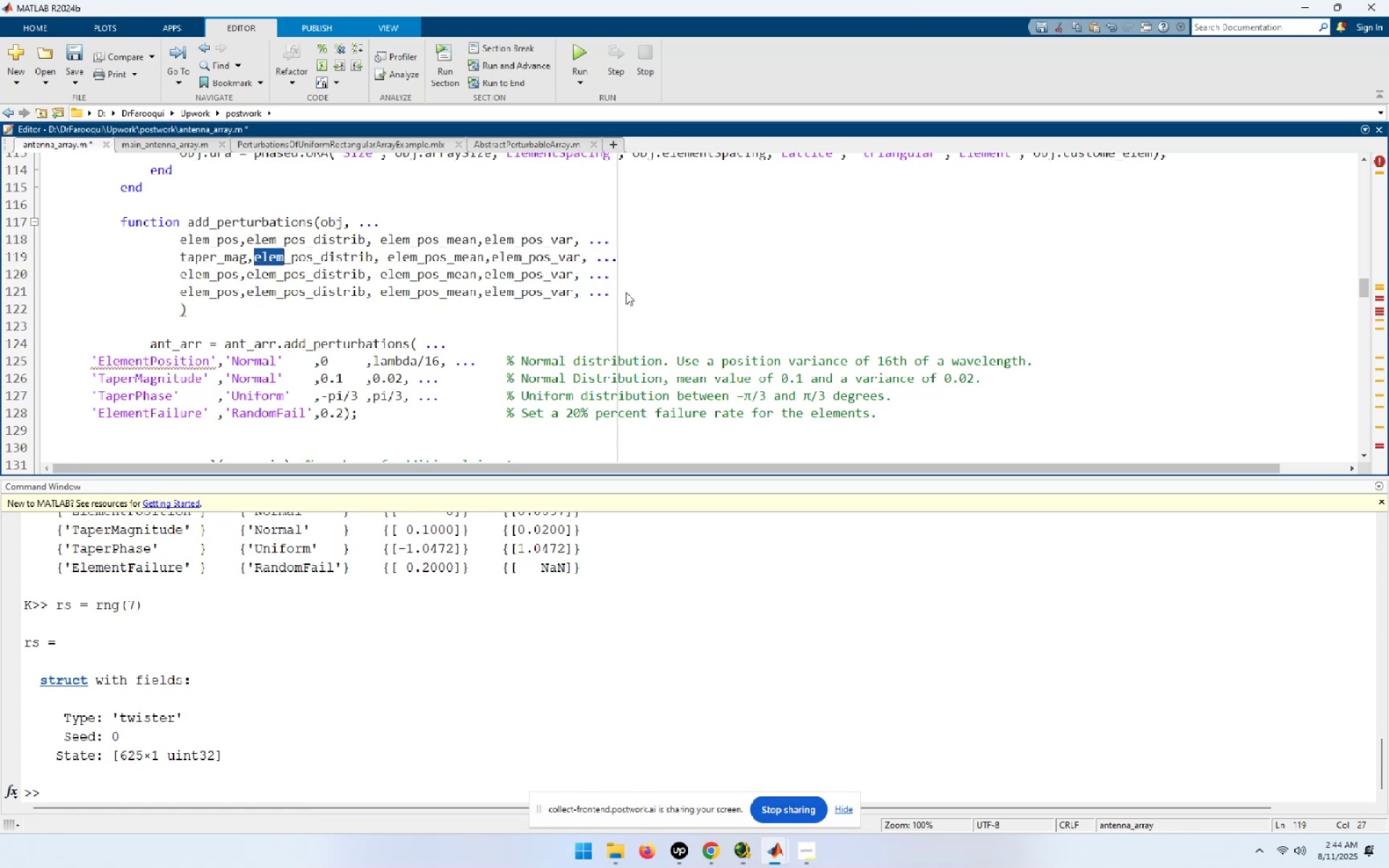 
key(Shift+ArrowRight)
 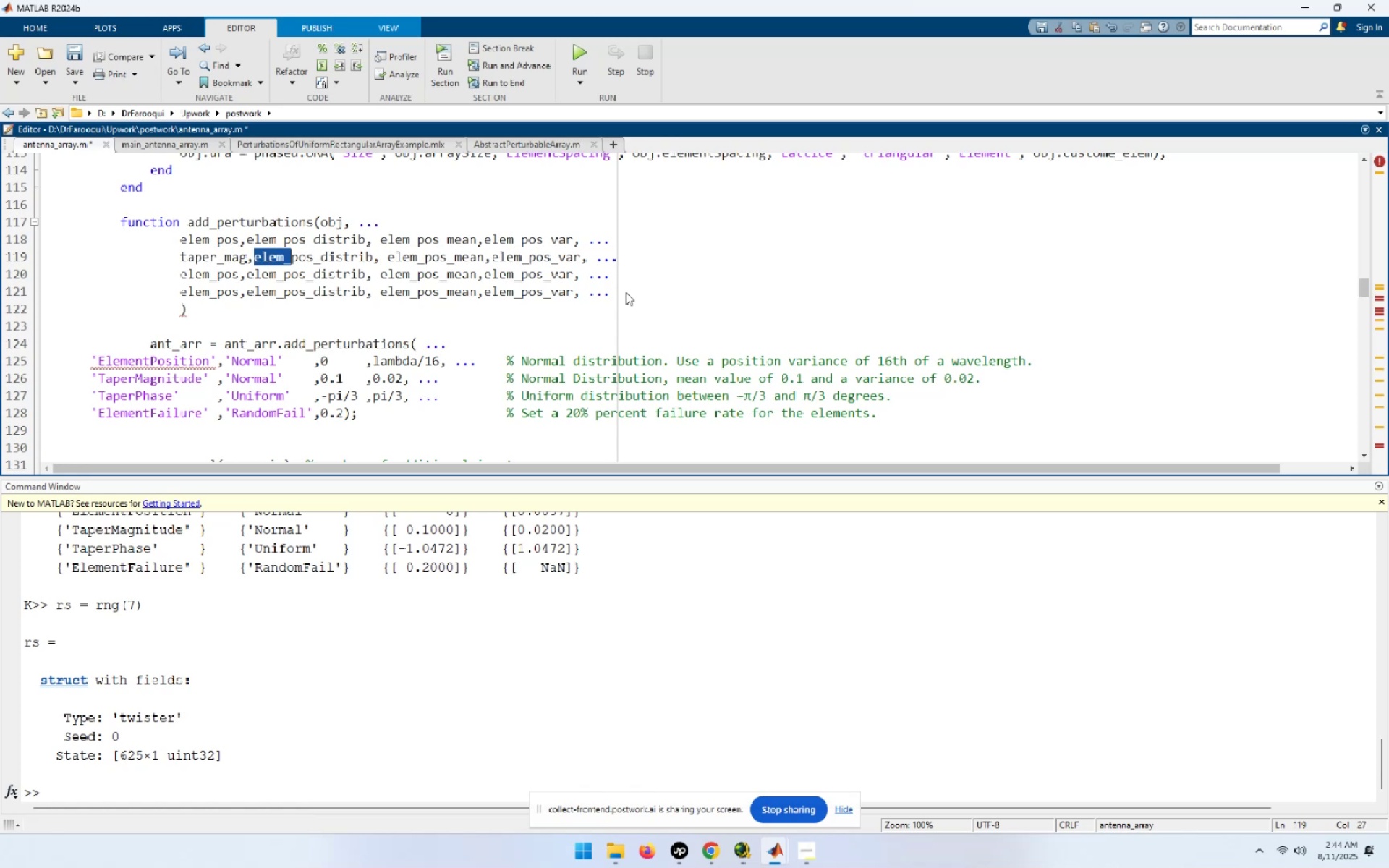 
key(Shift+ArrowRight)
 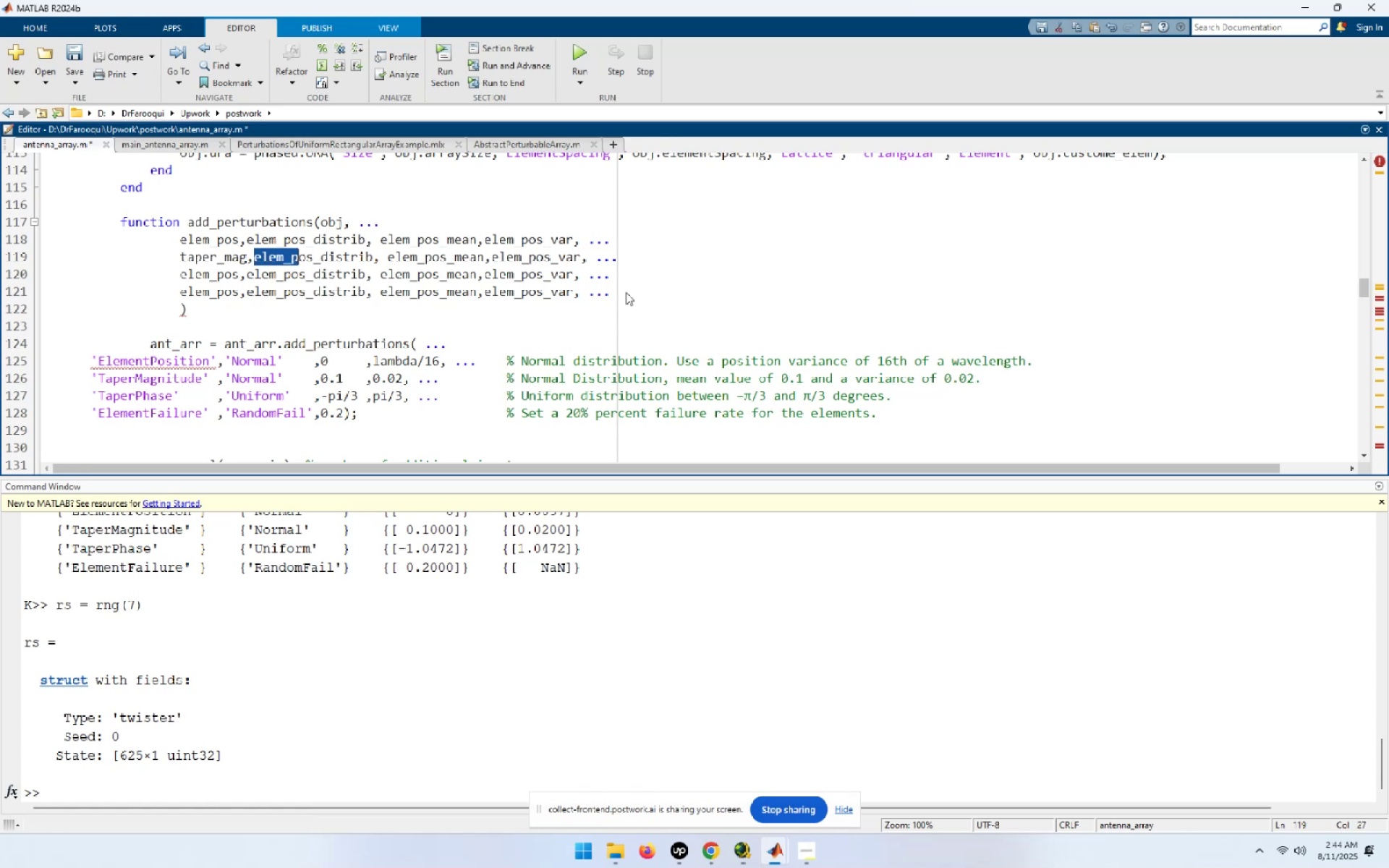 
key(Shift+ArrowRight)
 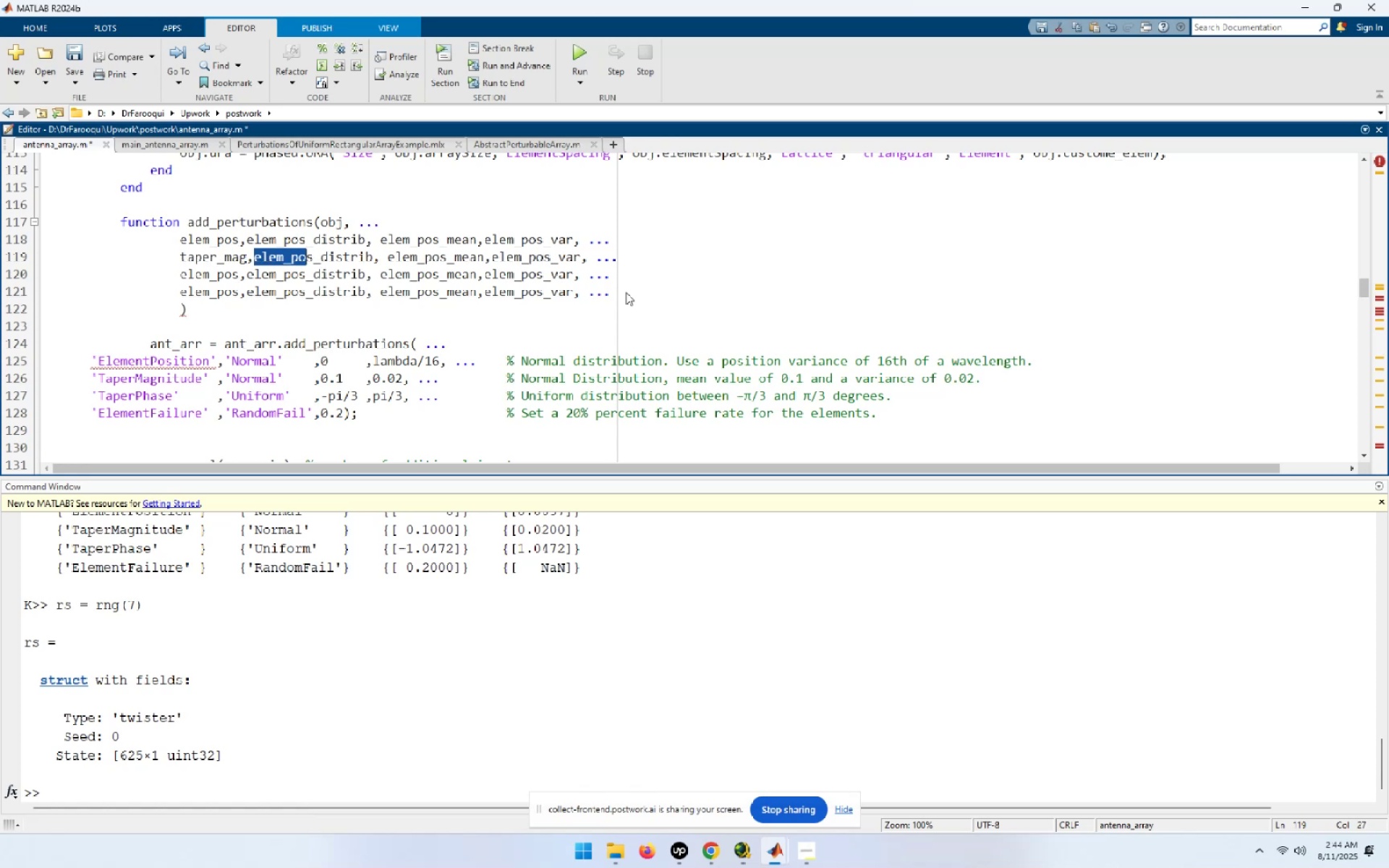 
key(Shift+ArrowRight)
 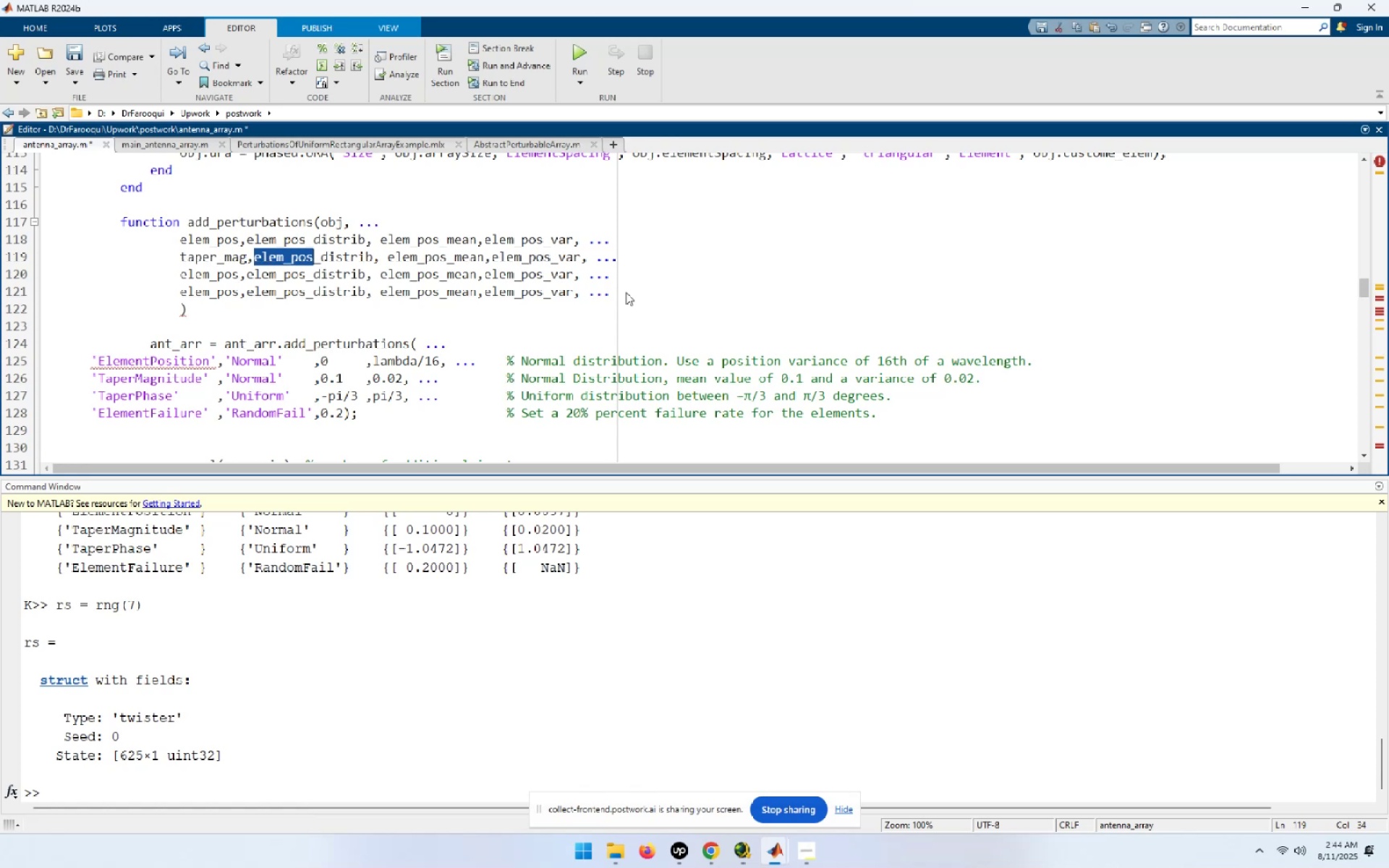 
key(Control+ControlLeft)
 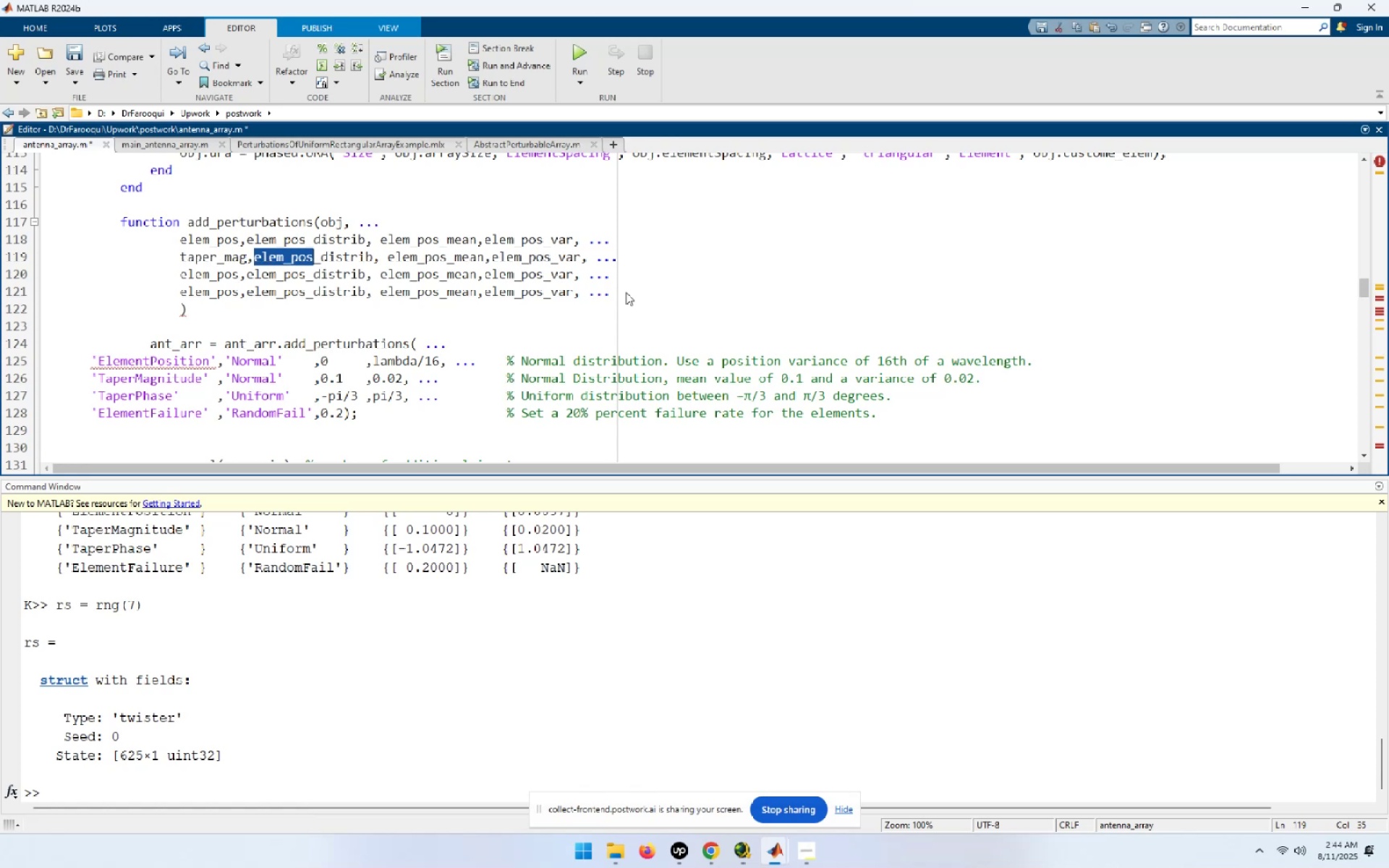 
key(Control+V)
 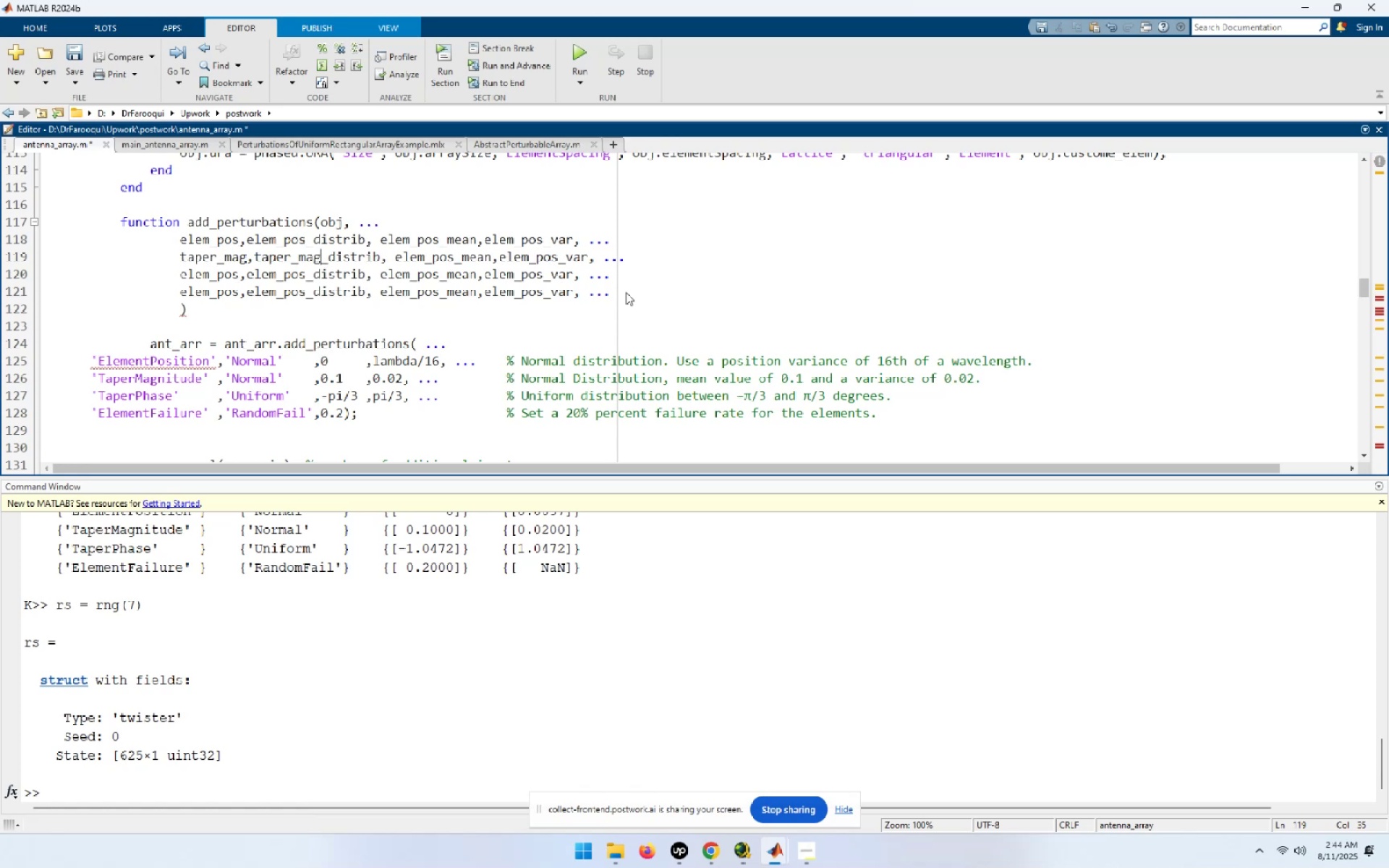 
hold_key(key=ArrowRight, duration=0.83)
 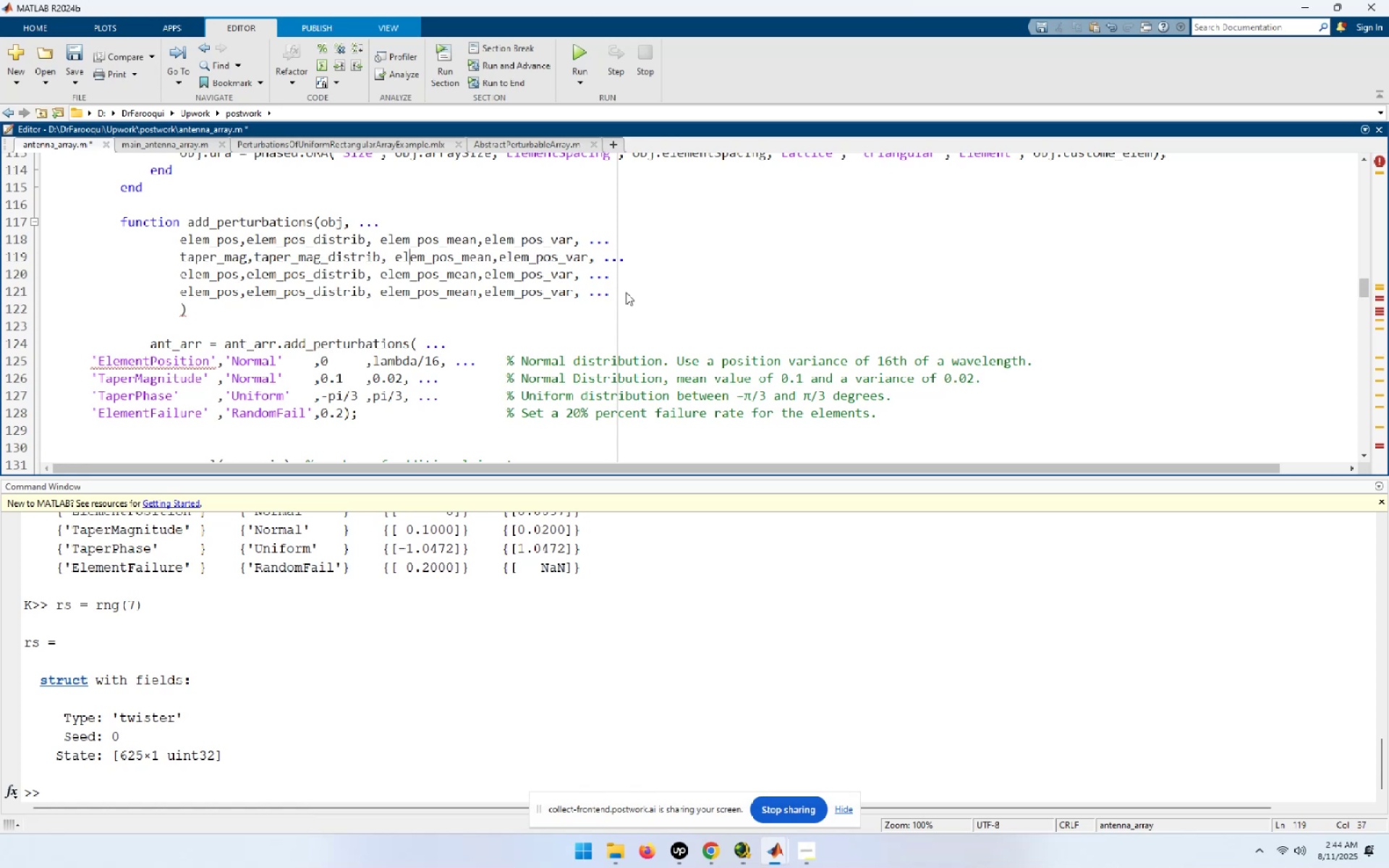 
key(ArrowLeft)
 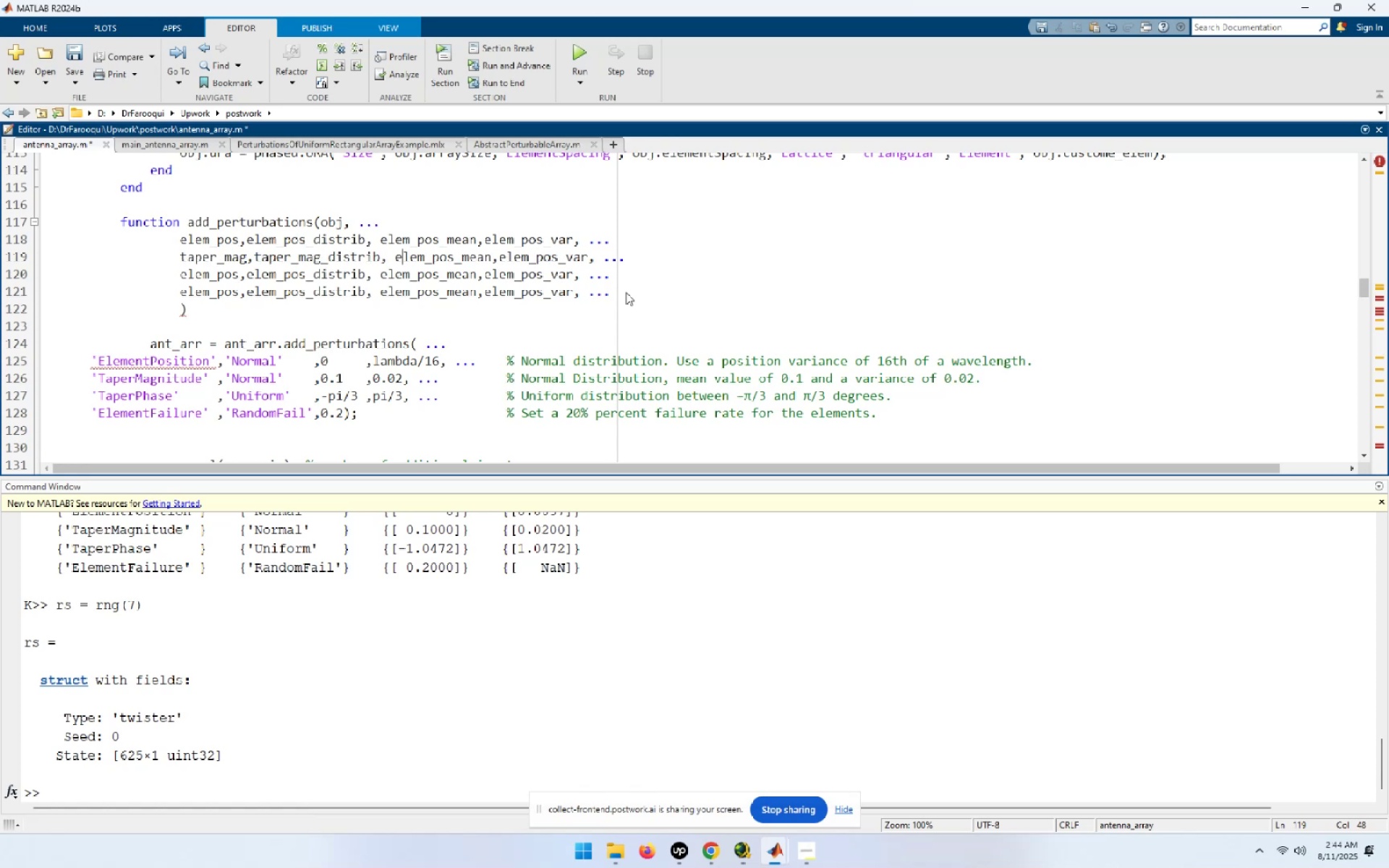 
key(ArrowLeft)
 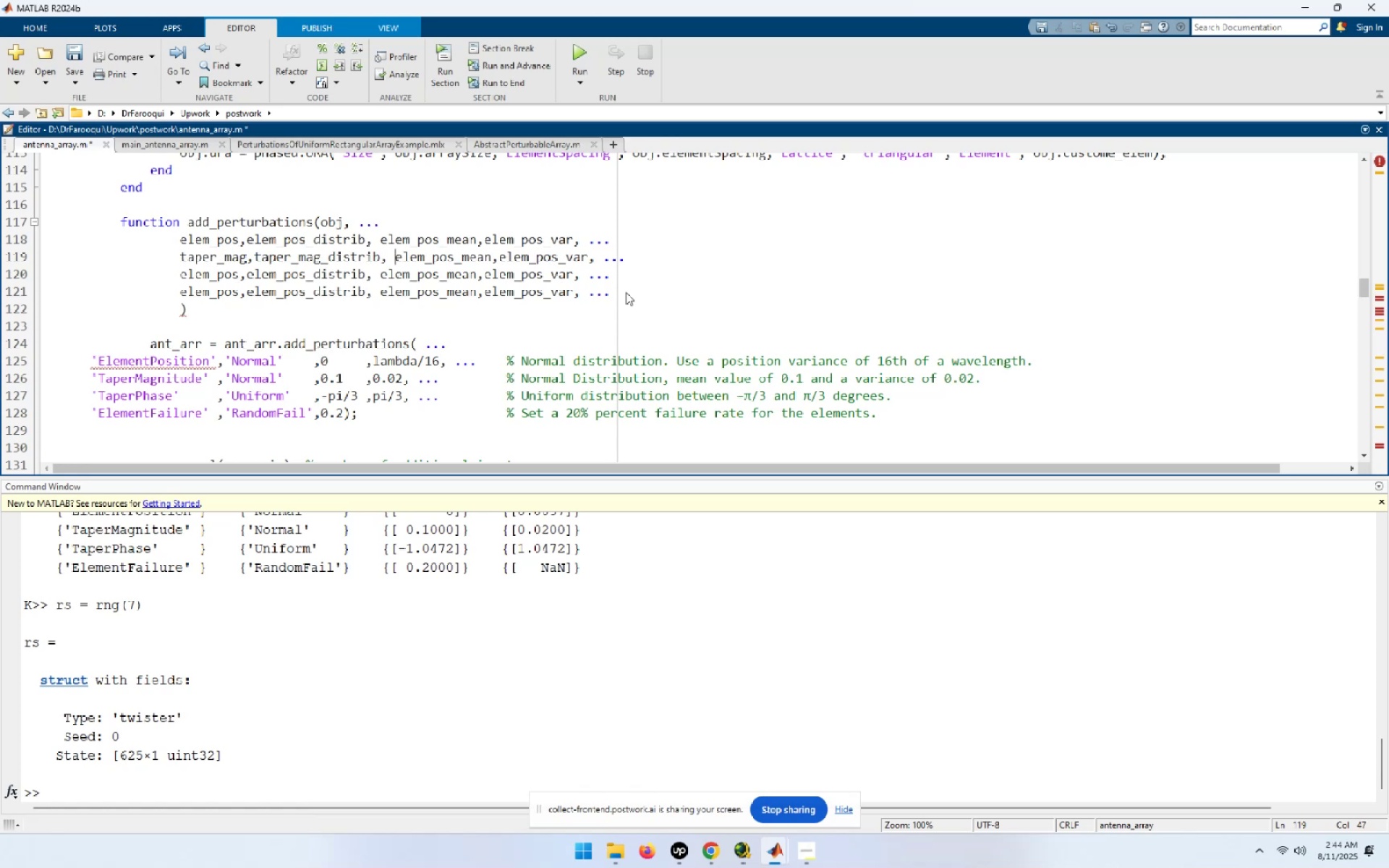 
key(Shift+ArrowRight)
 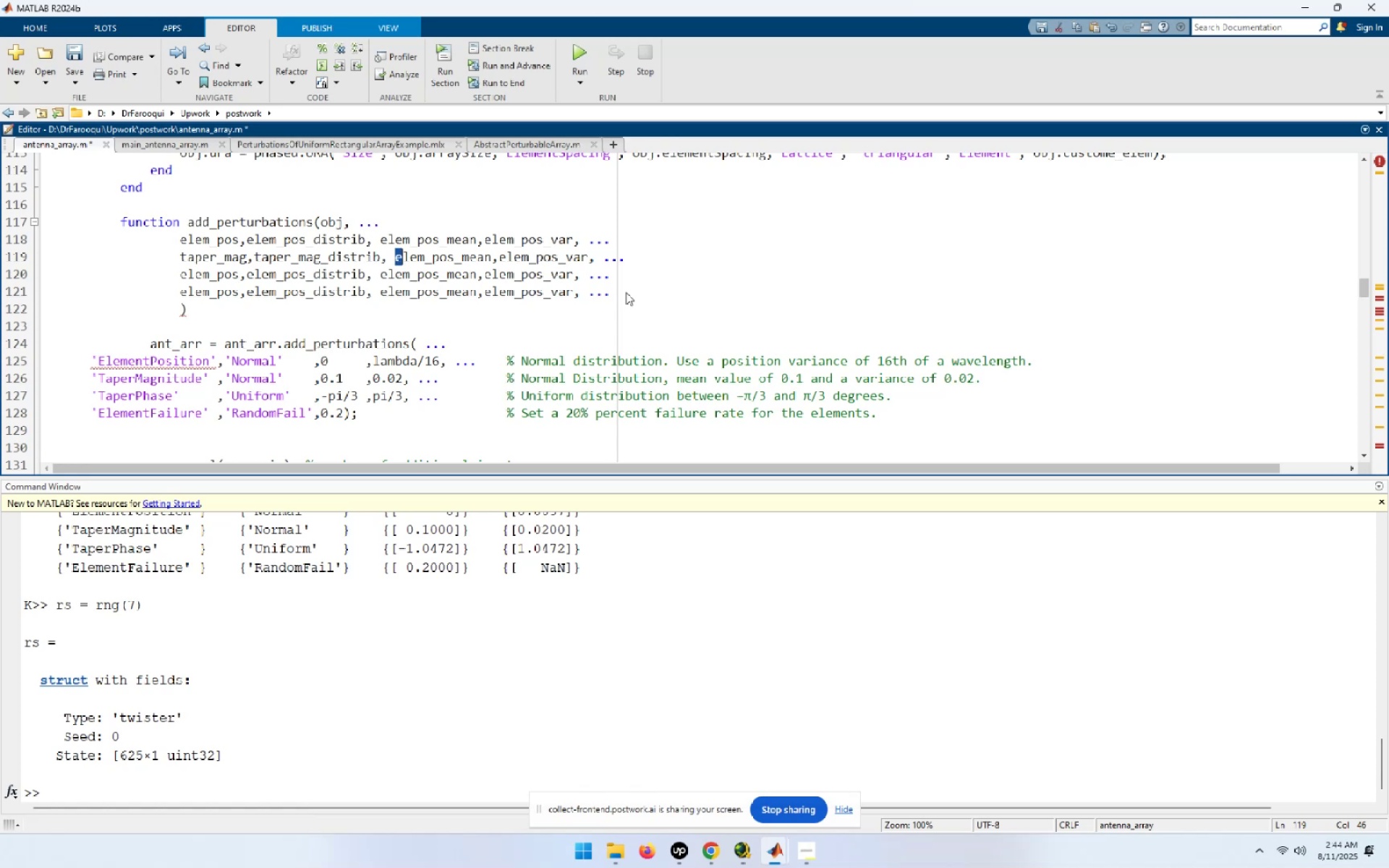 
key(Shift+ArrowRight)
 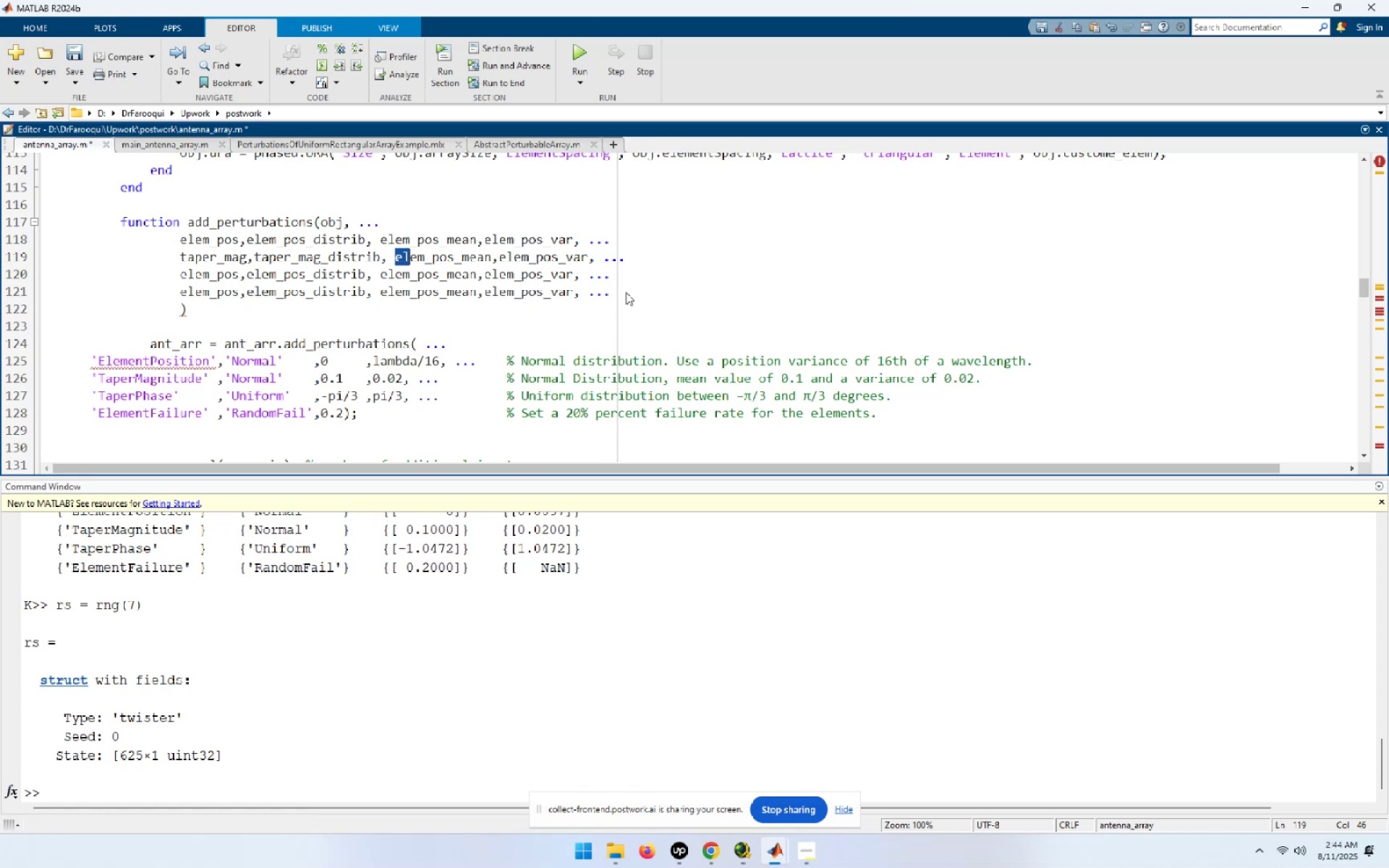 
key(Shift+ArrowRight)
 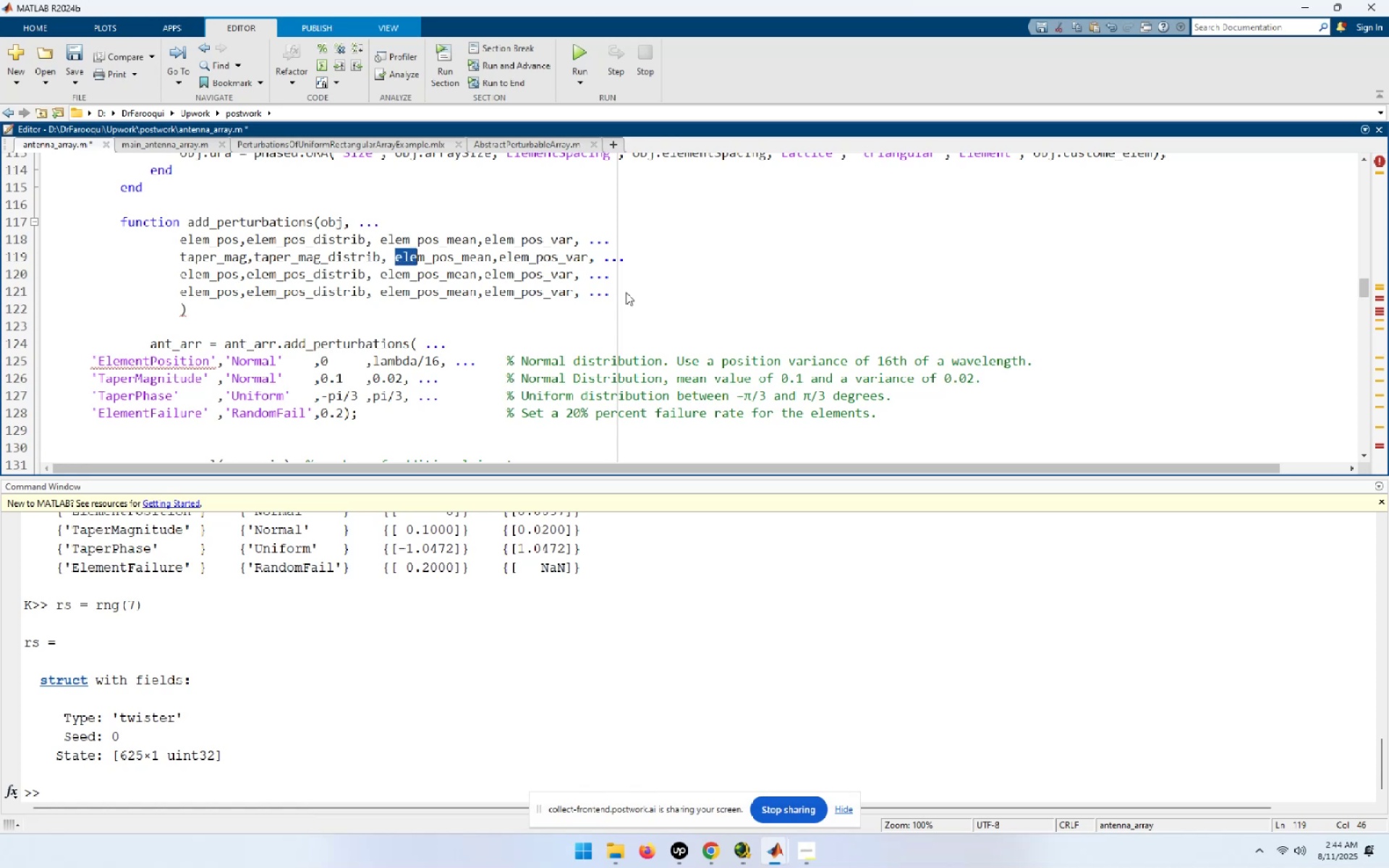 
key(Shift+ArrowRight)
 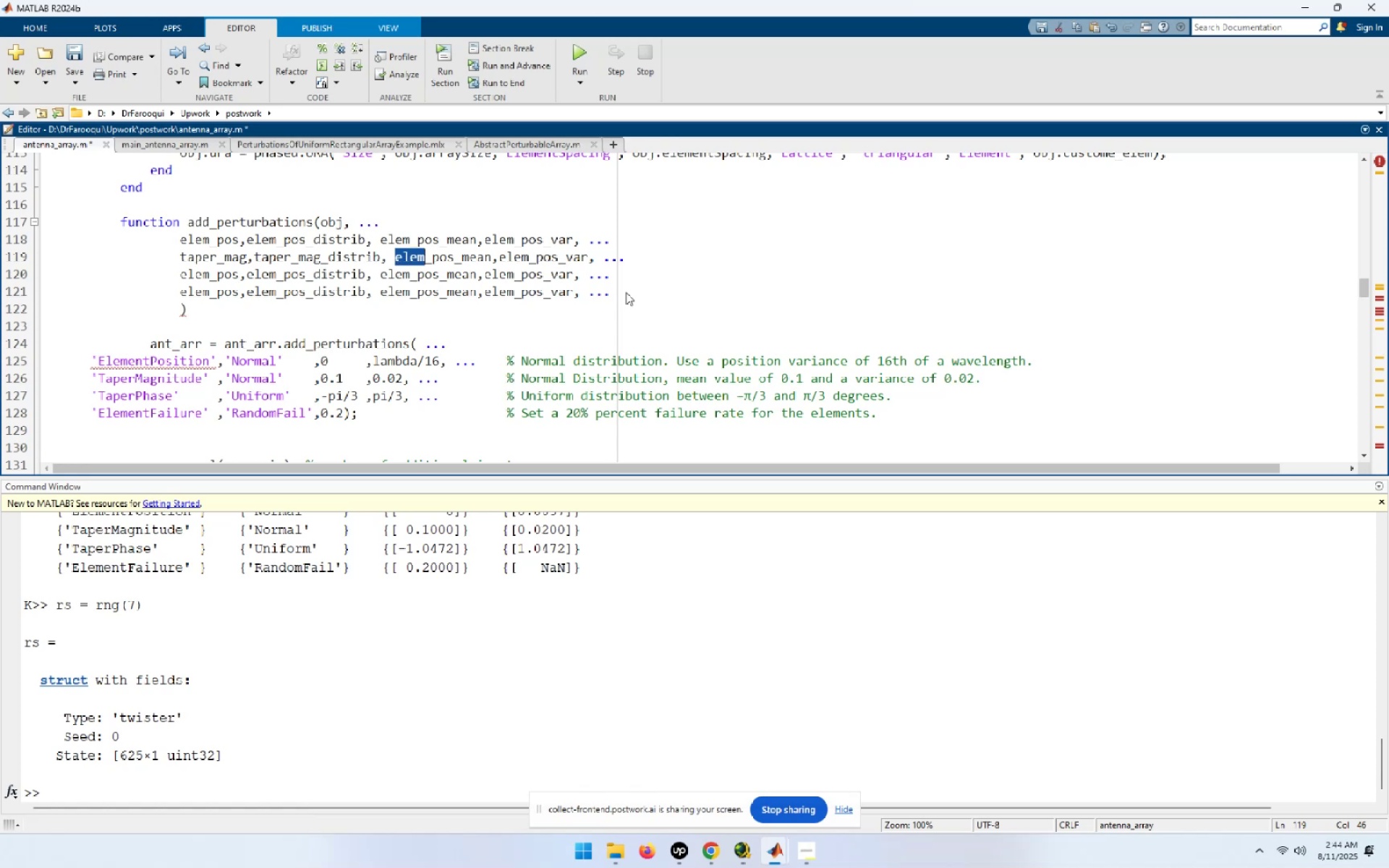 
key(Shift+ArrowRight)
 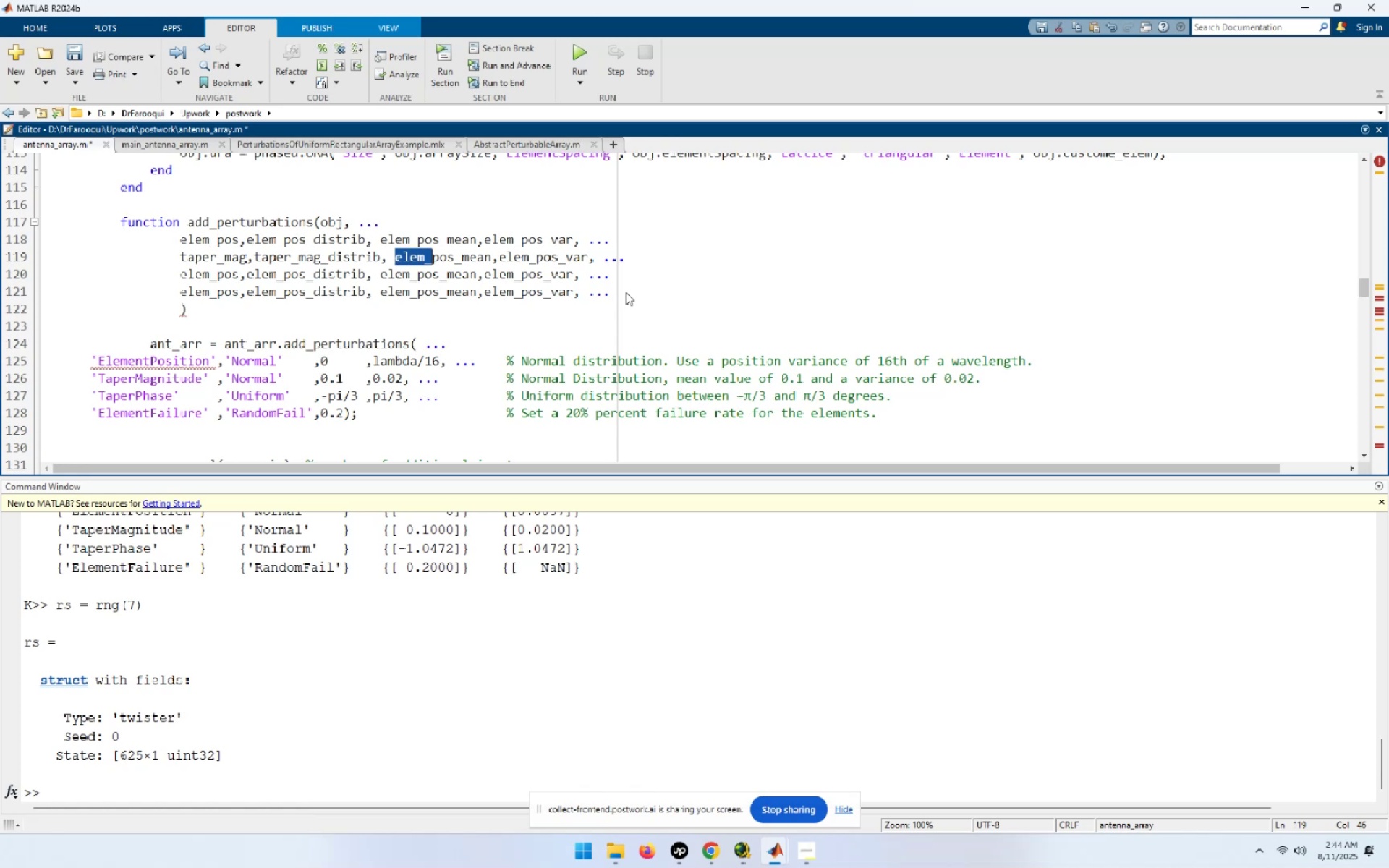 
key(Shift+ArrowRight)
 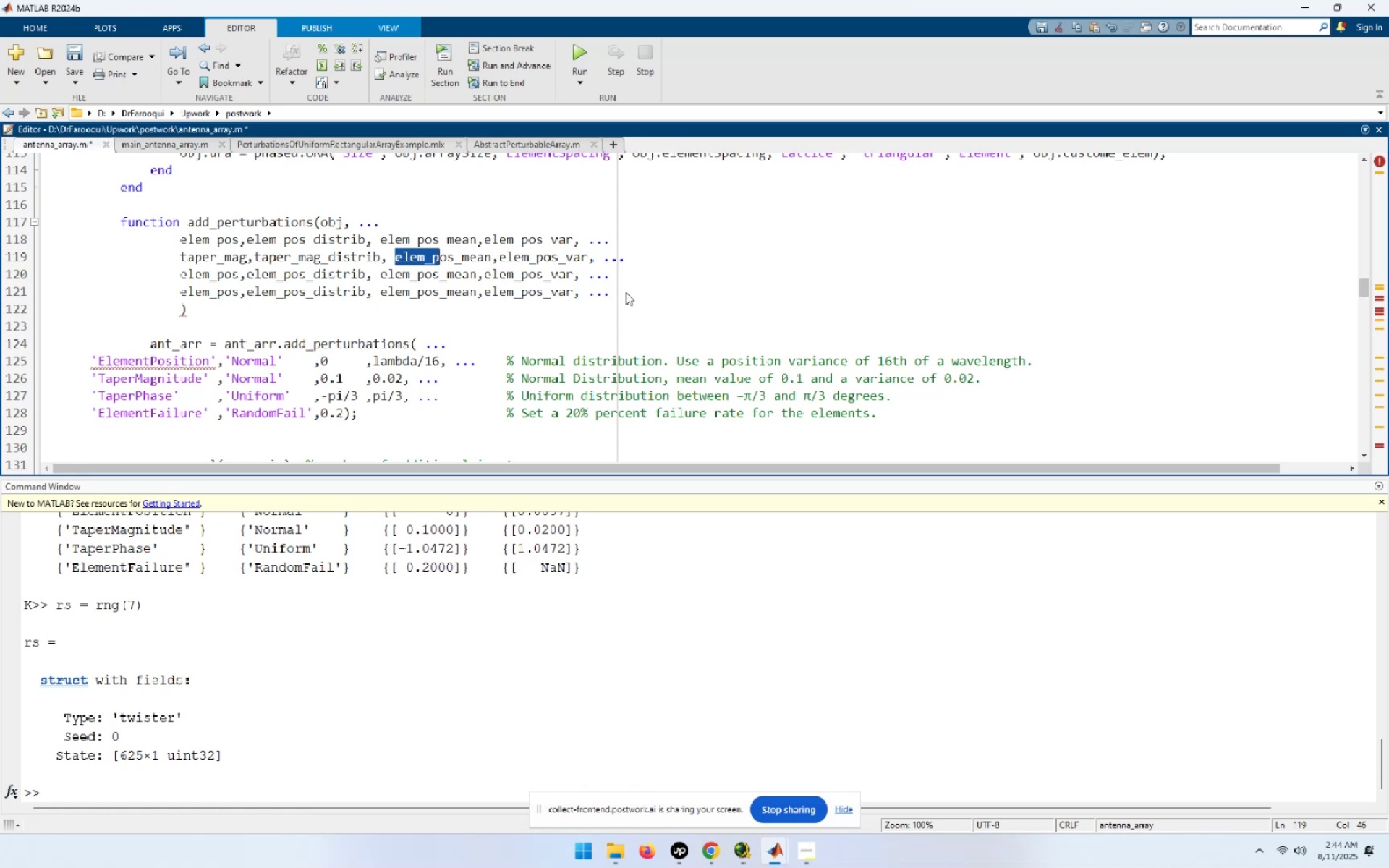 
key(Shift+ArrowRight)
 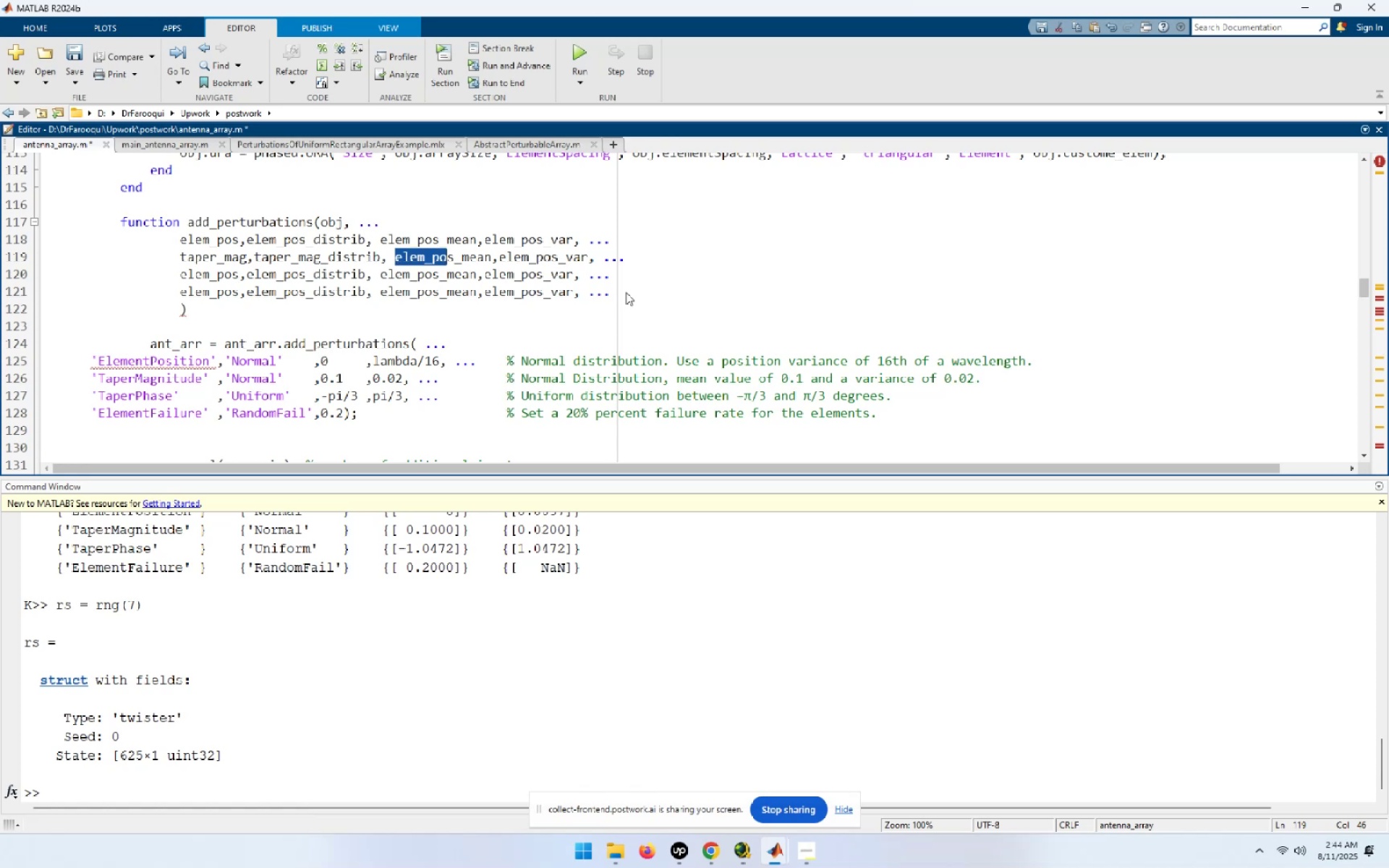 
key(Shift+ArrowRight)
 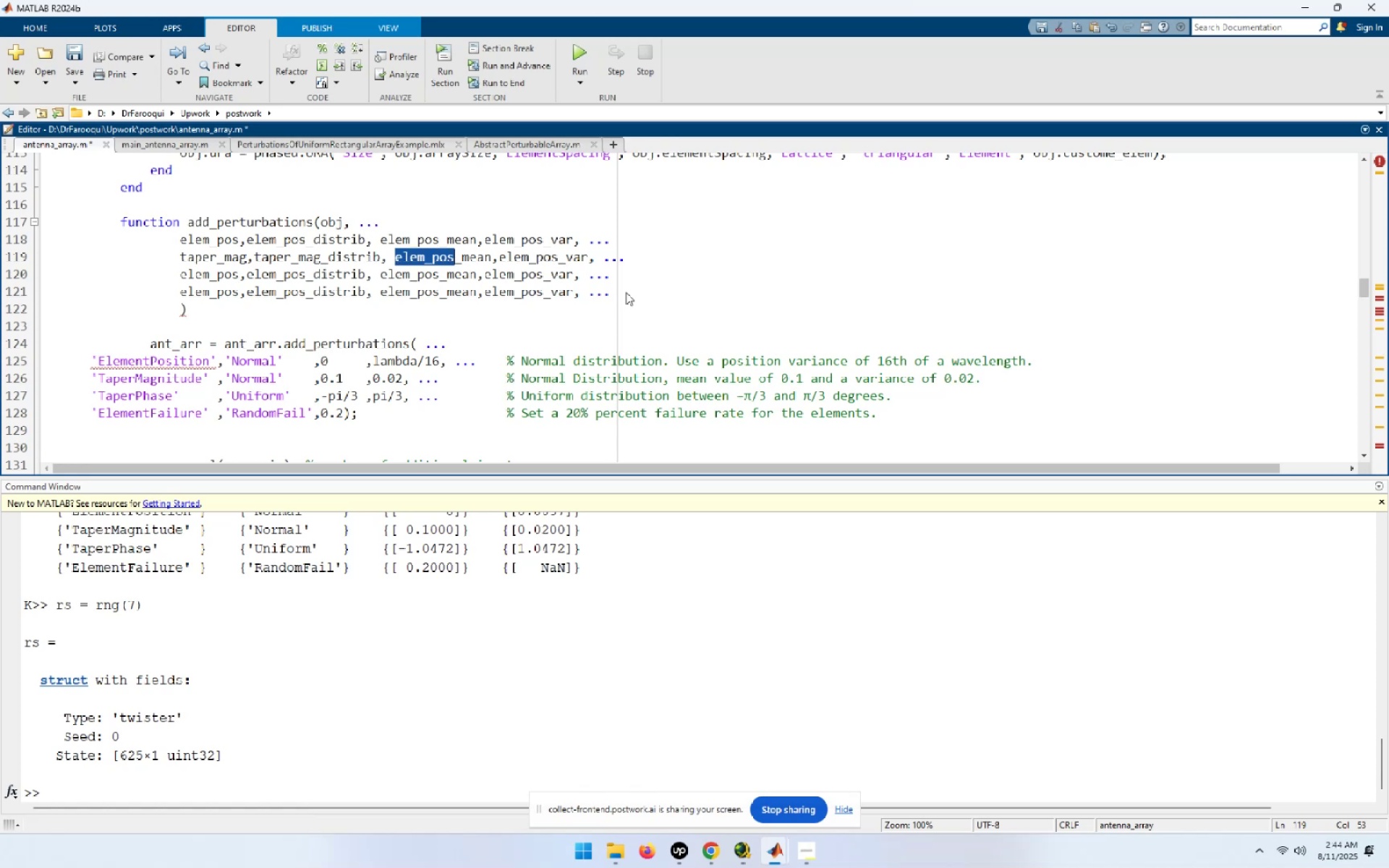 
key(Control+ControlLeft)
 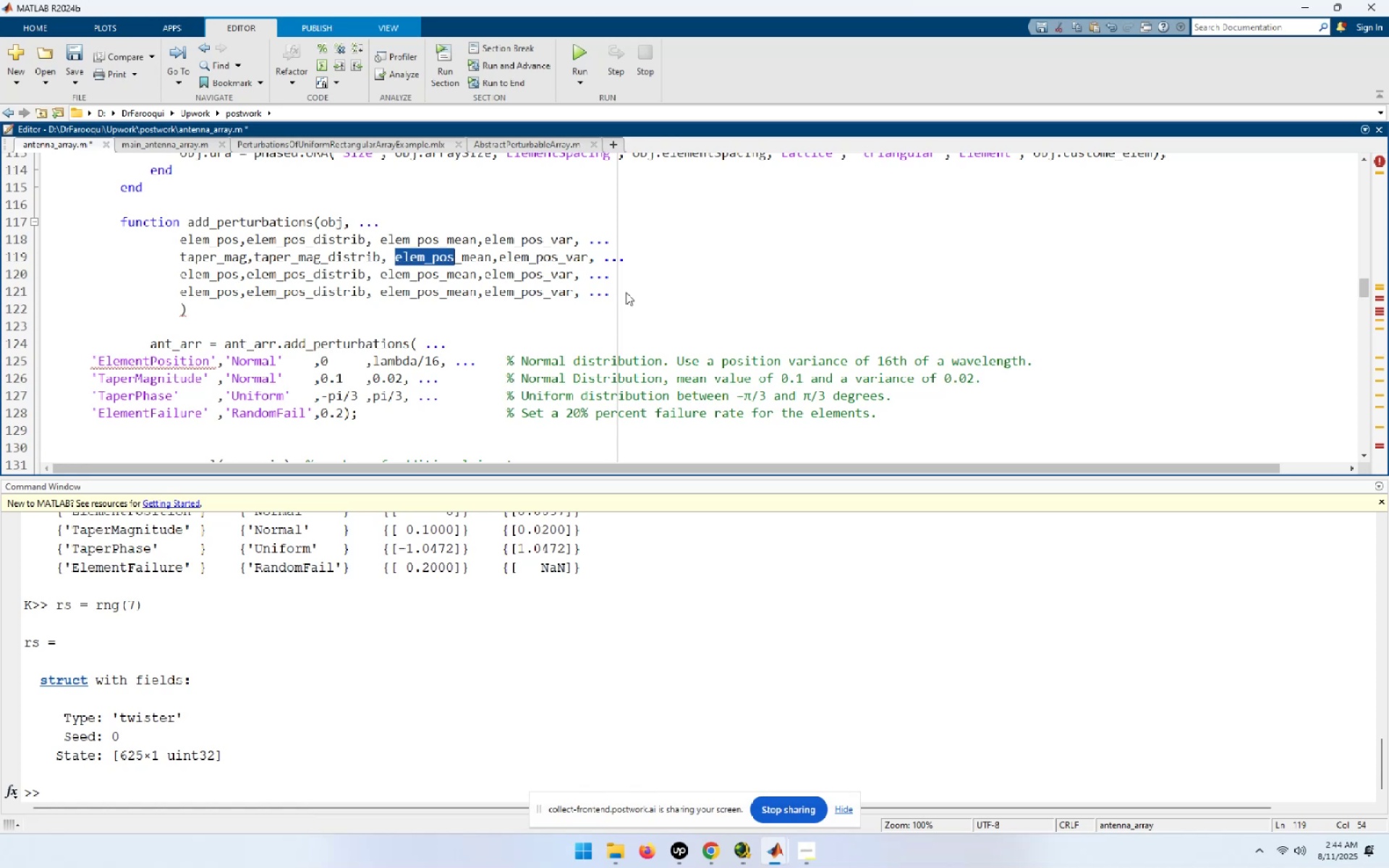 
key(Control+V)
 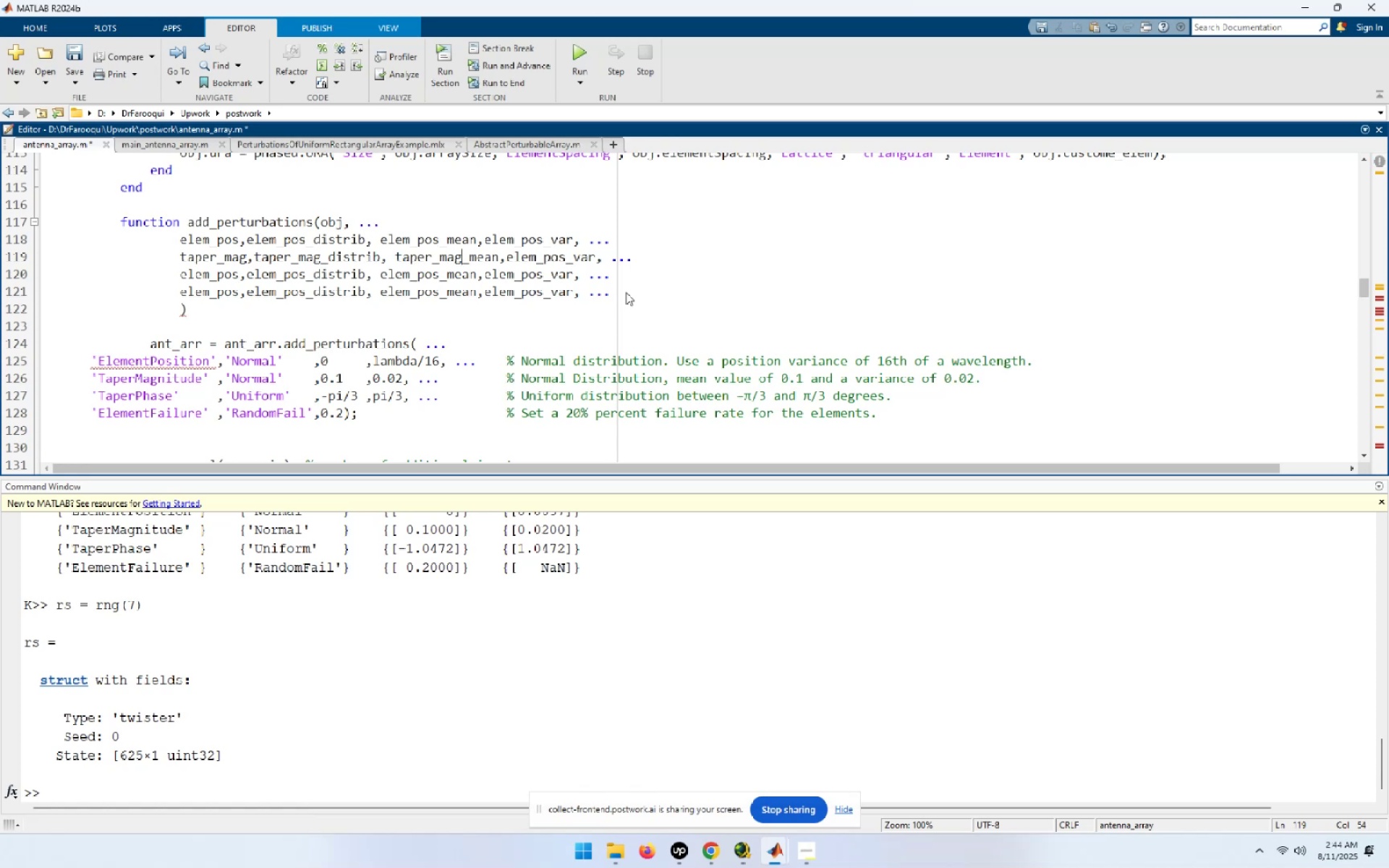 
hold_key(key=ArrowRight, duration=0.69)
 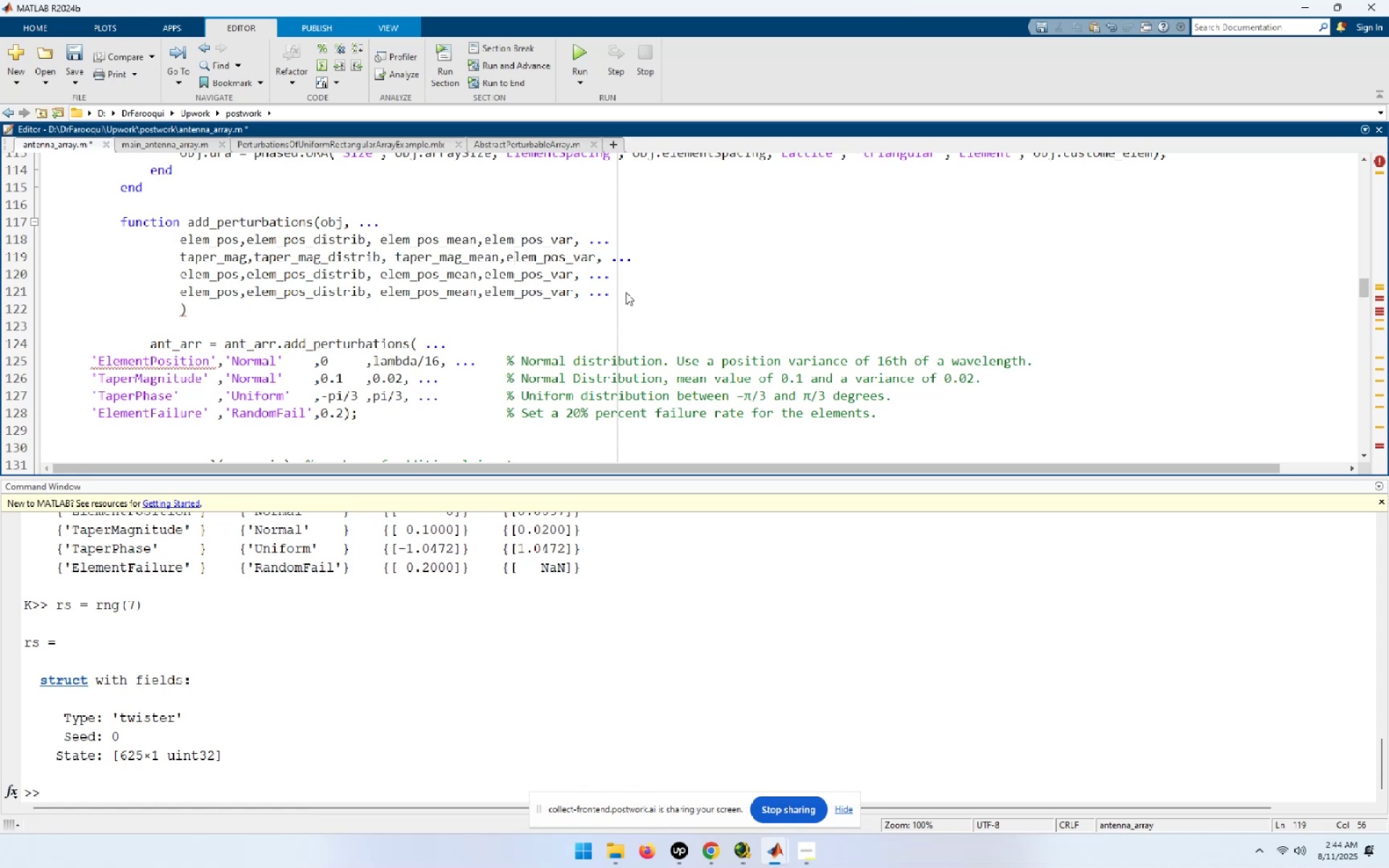 
key(ArrowLeft)
 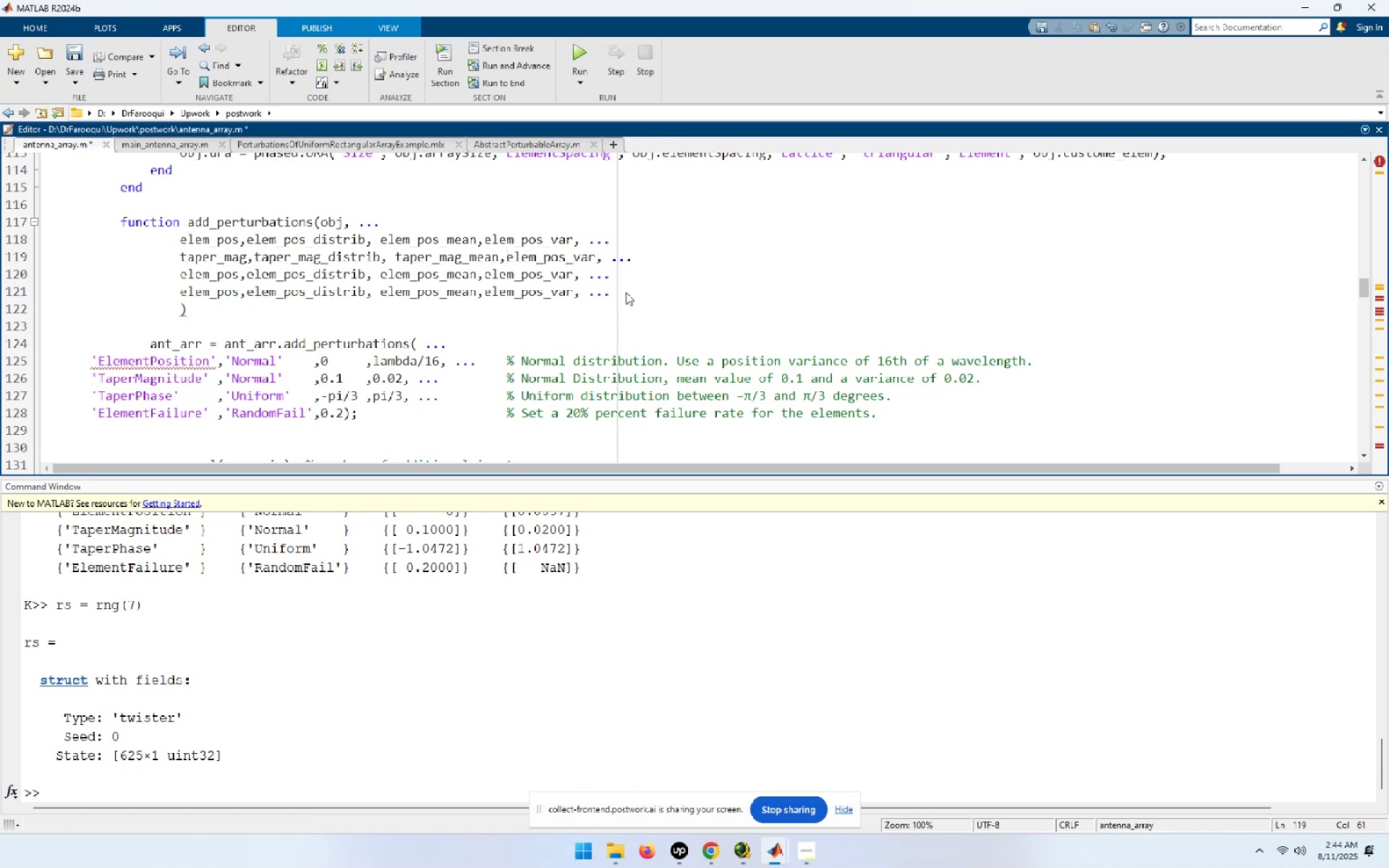 
key(Shift+ArrowRight)
 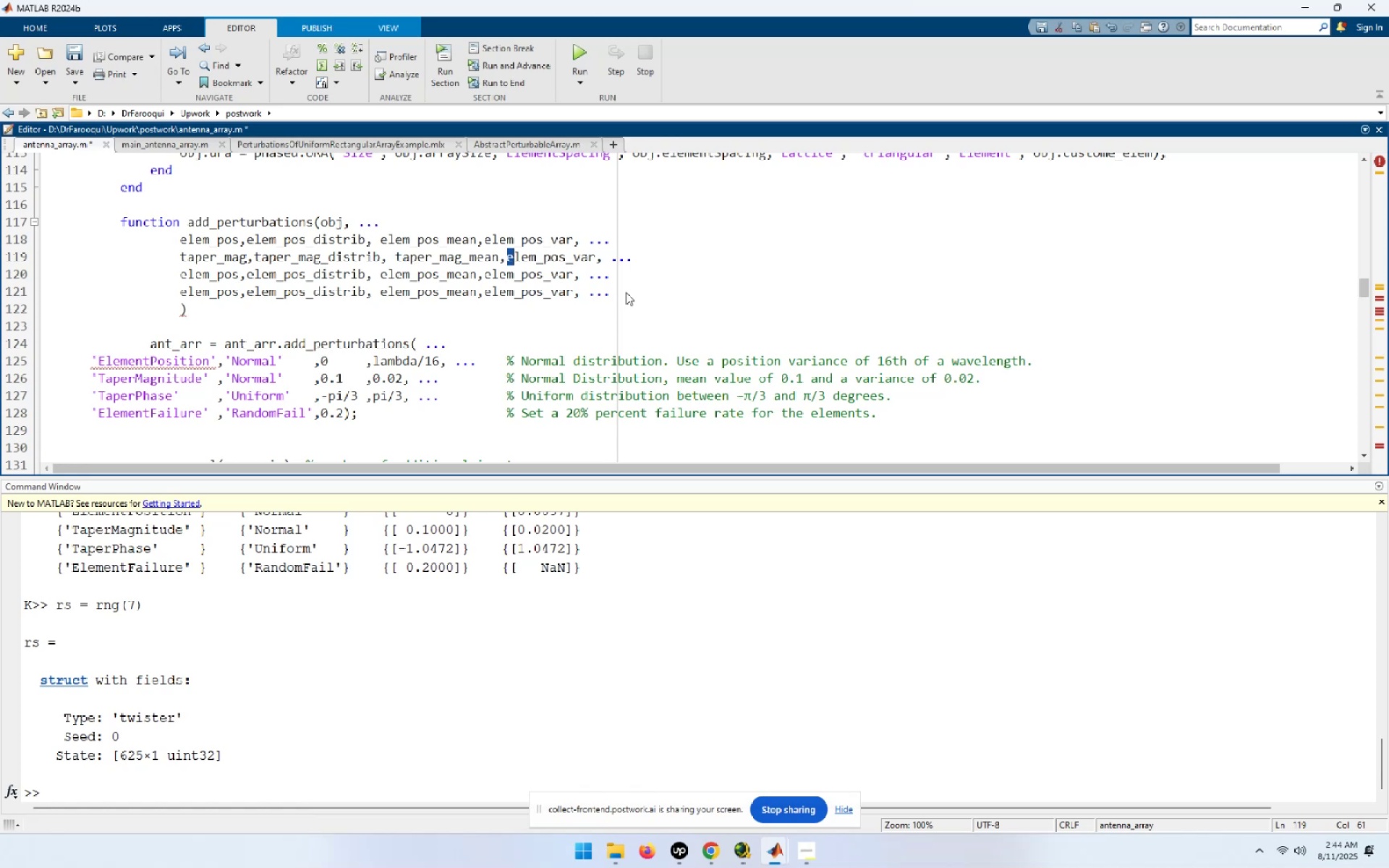 
key(Shift+ArrowRight)
 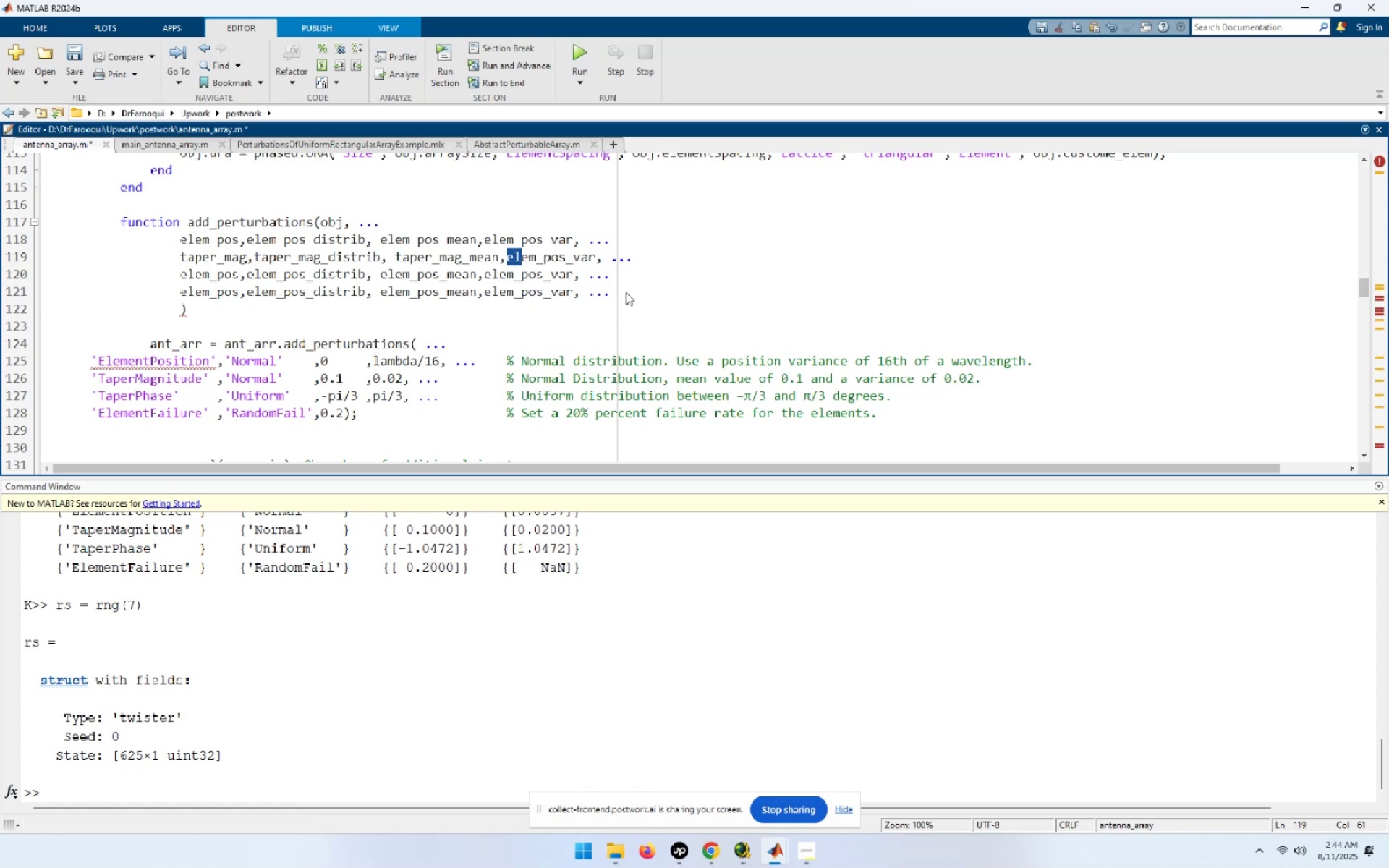 
key(Shift+ArrowRight)
 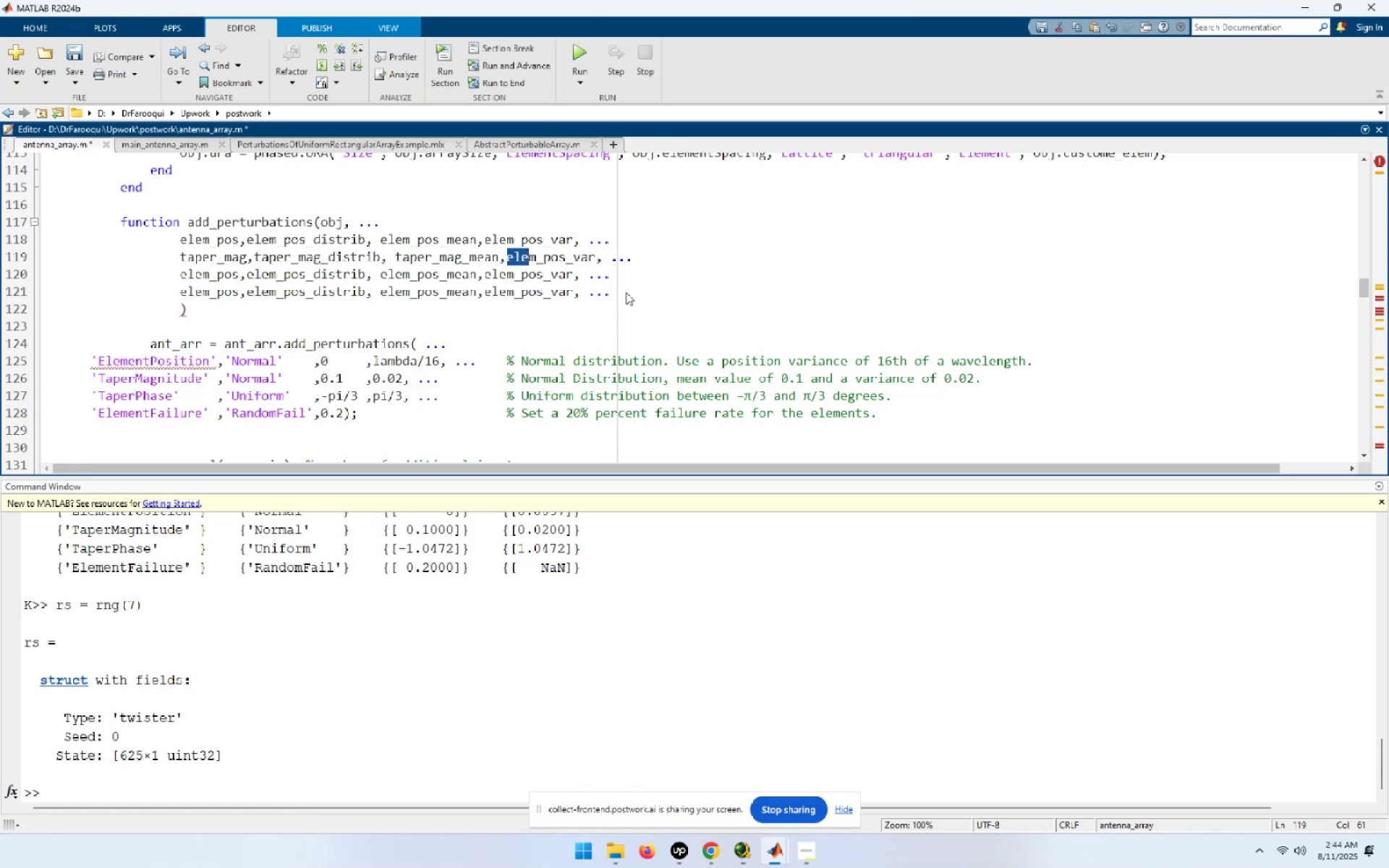 
key(Shift+ArrowRight)
 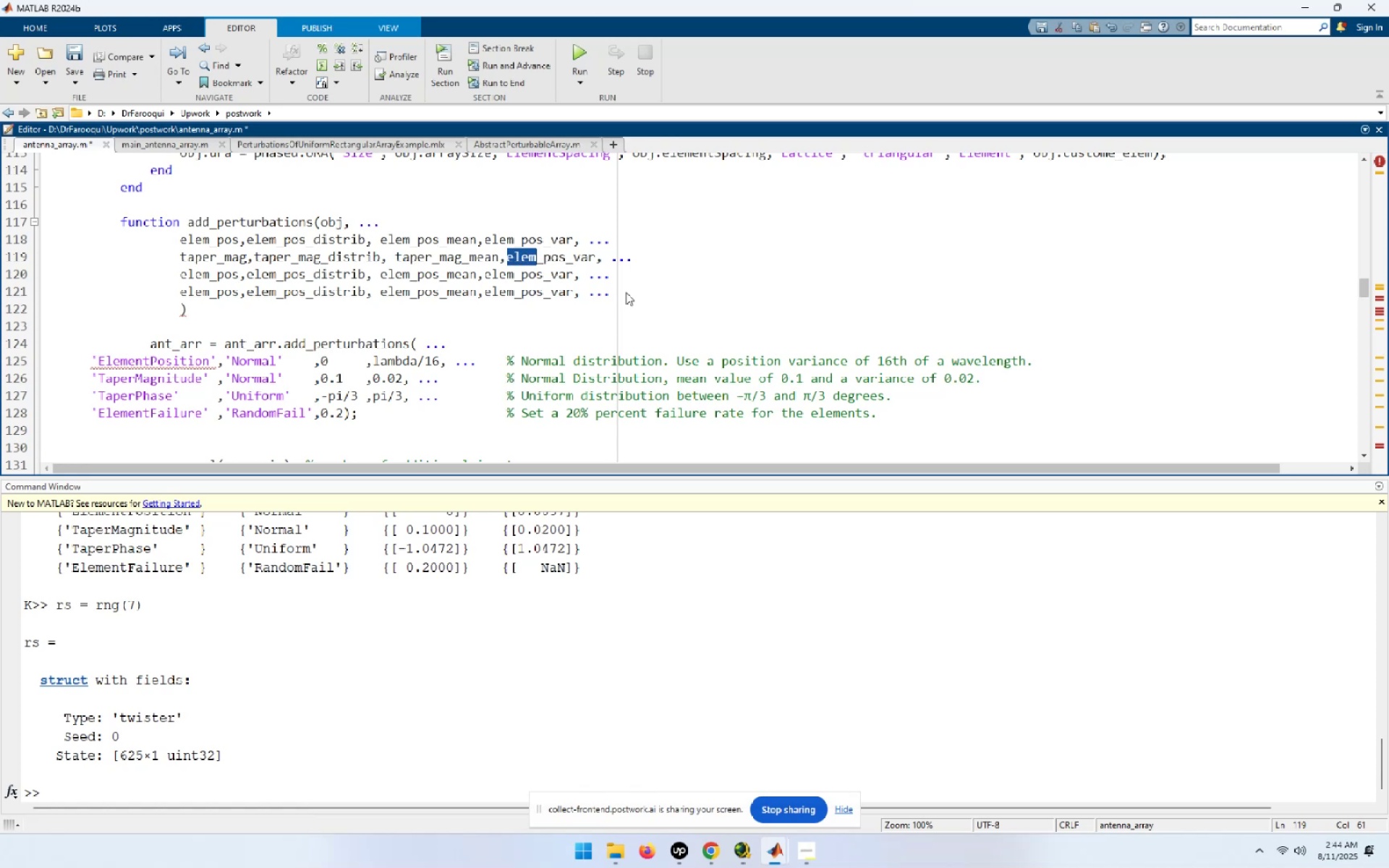 
key(Shift+ArrowRight)
 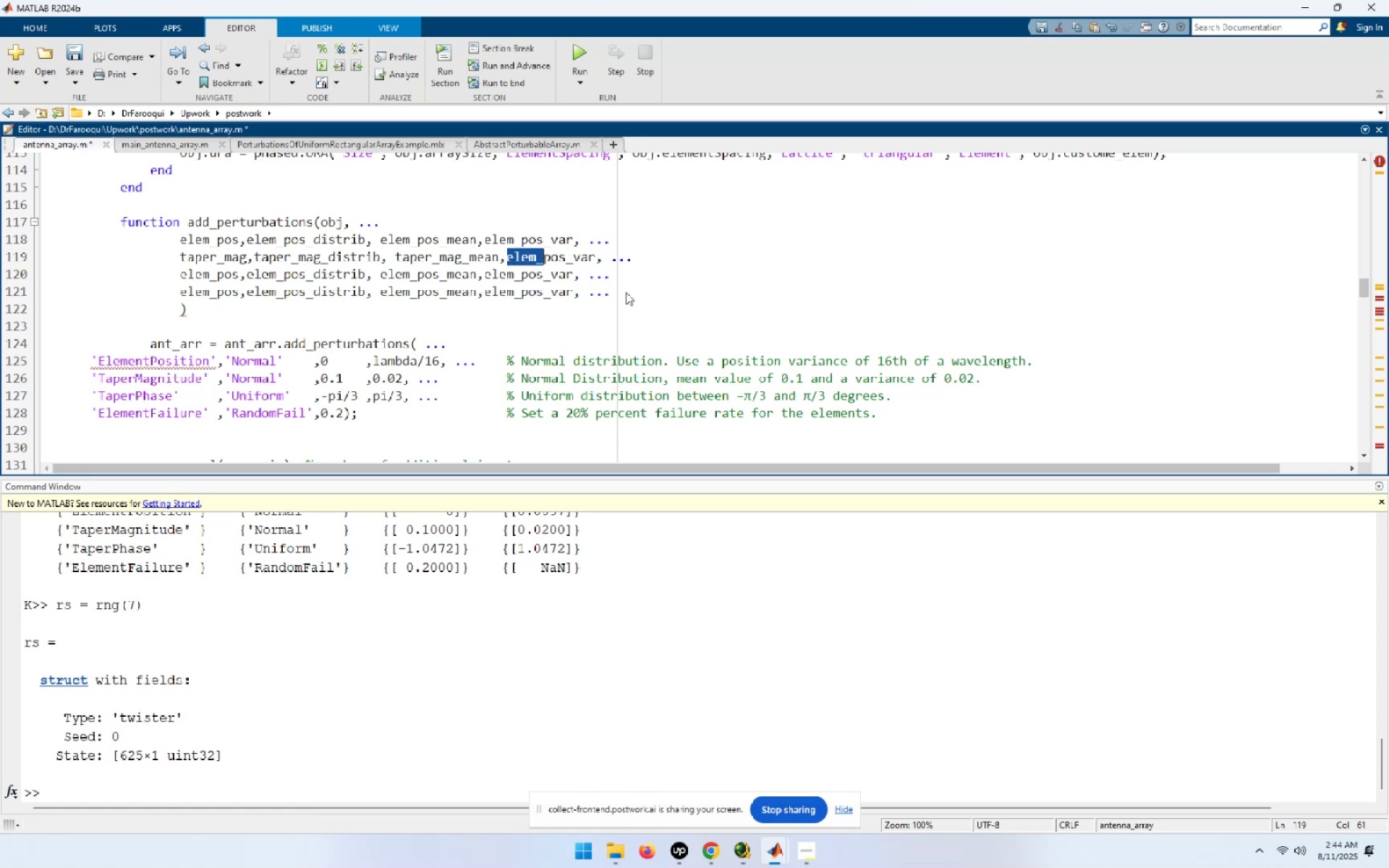 
key(Shift+ArrowRight)
 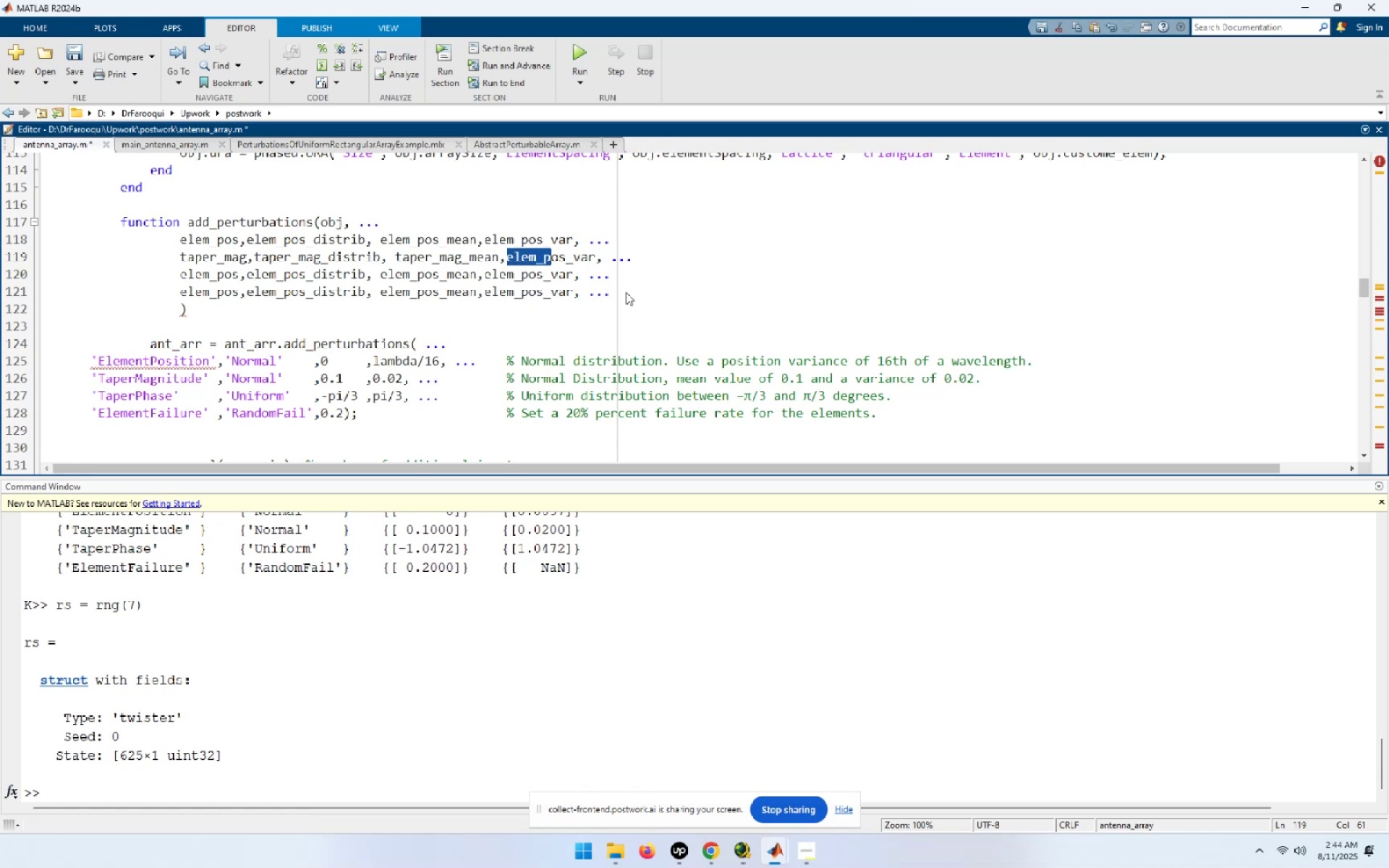 
key(Shift+ArrowRight)
 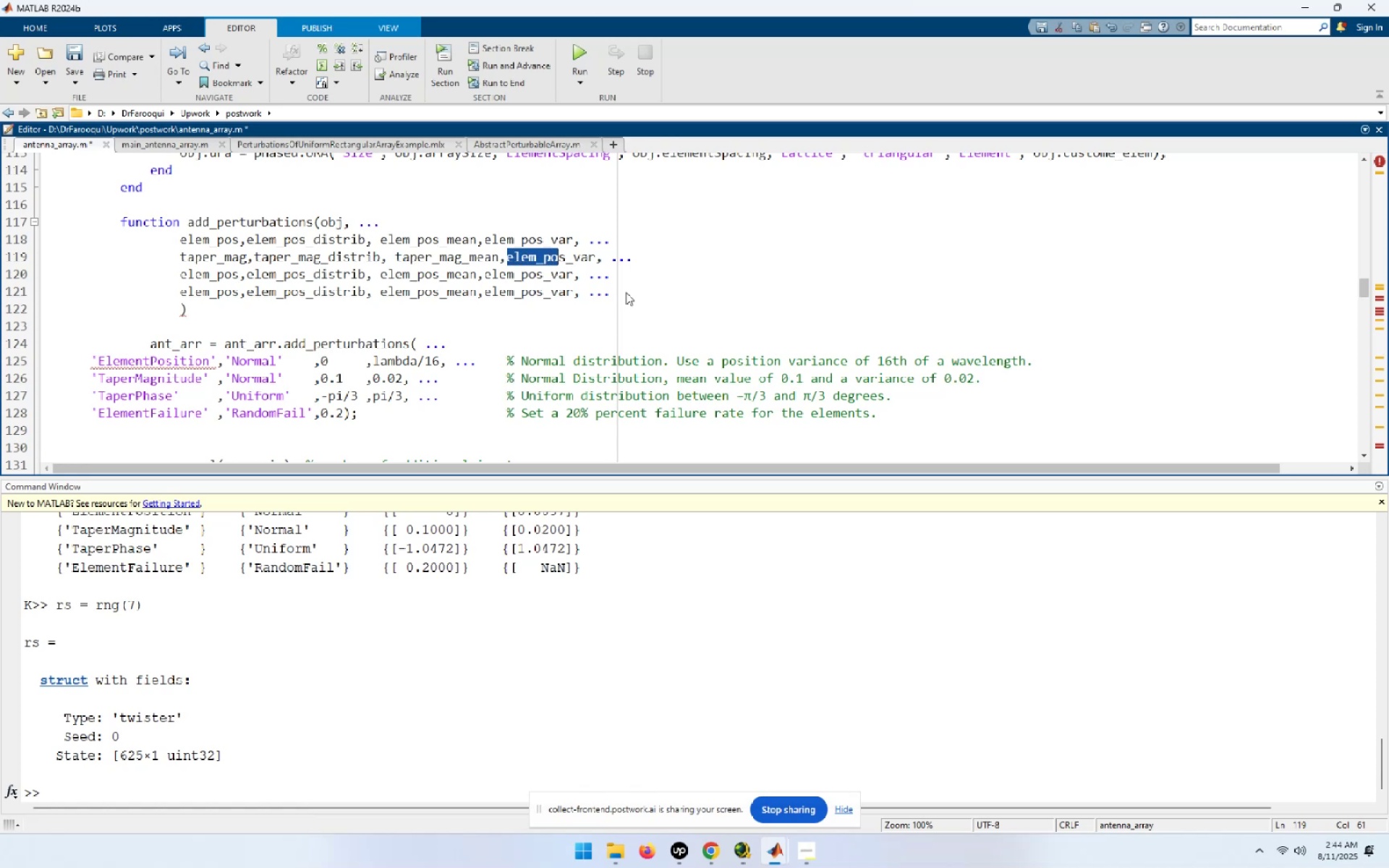 
key(Shift+ArrowRight)
 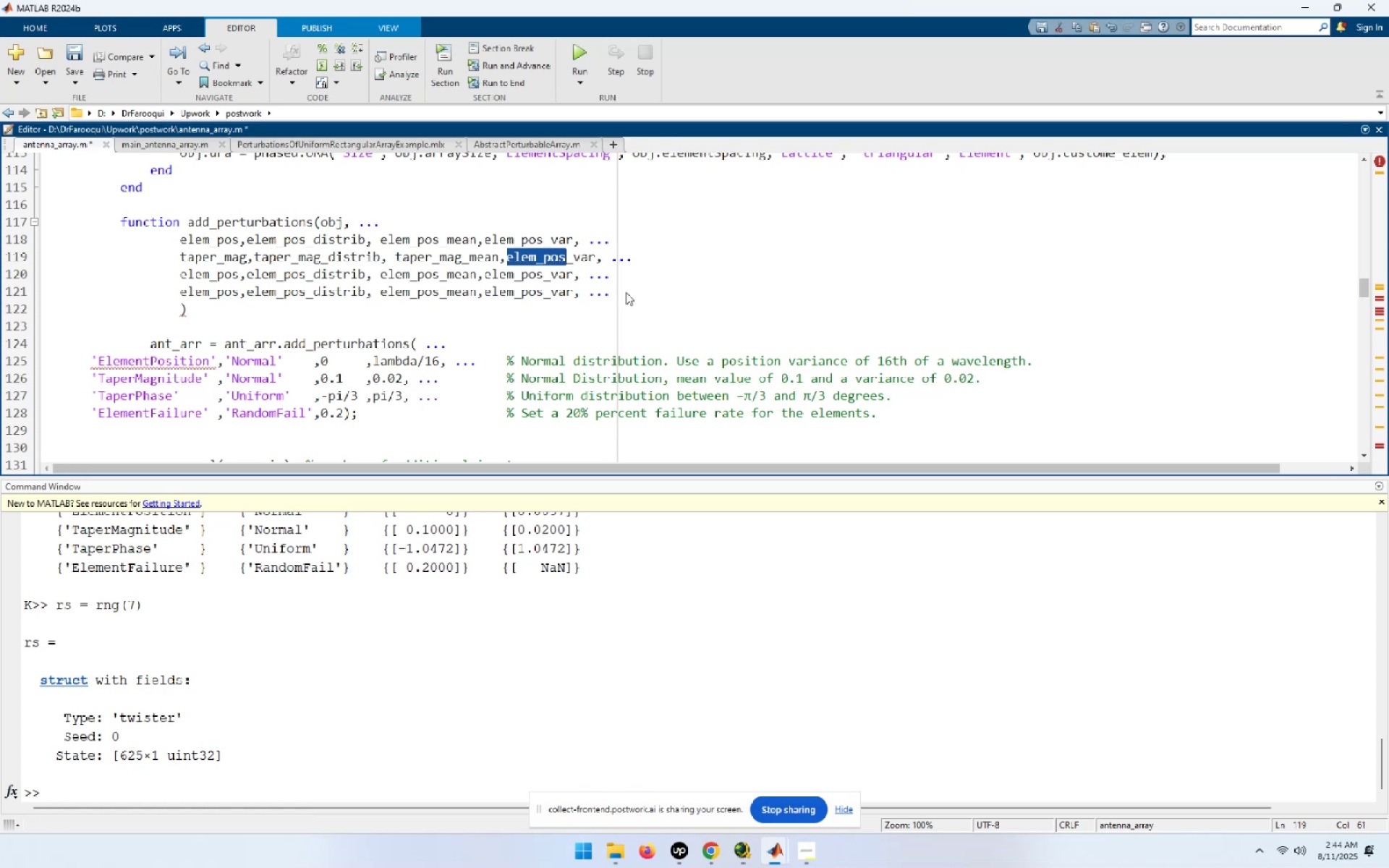 
key(Control+ControlLeft)
 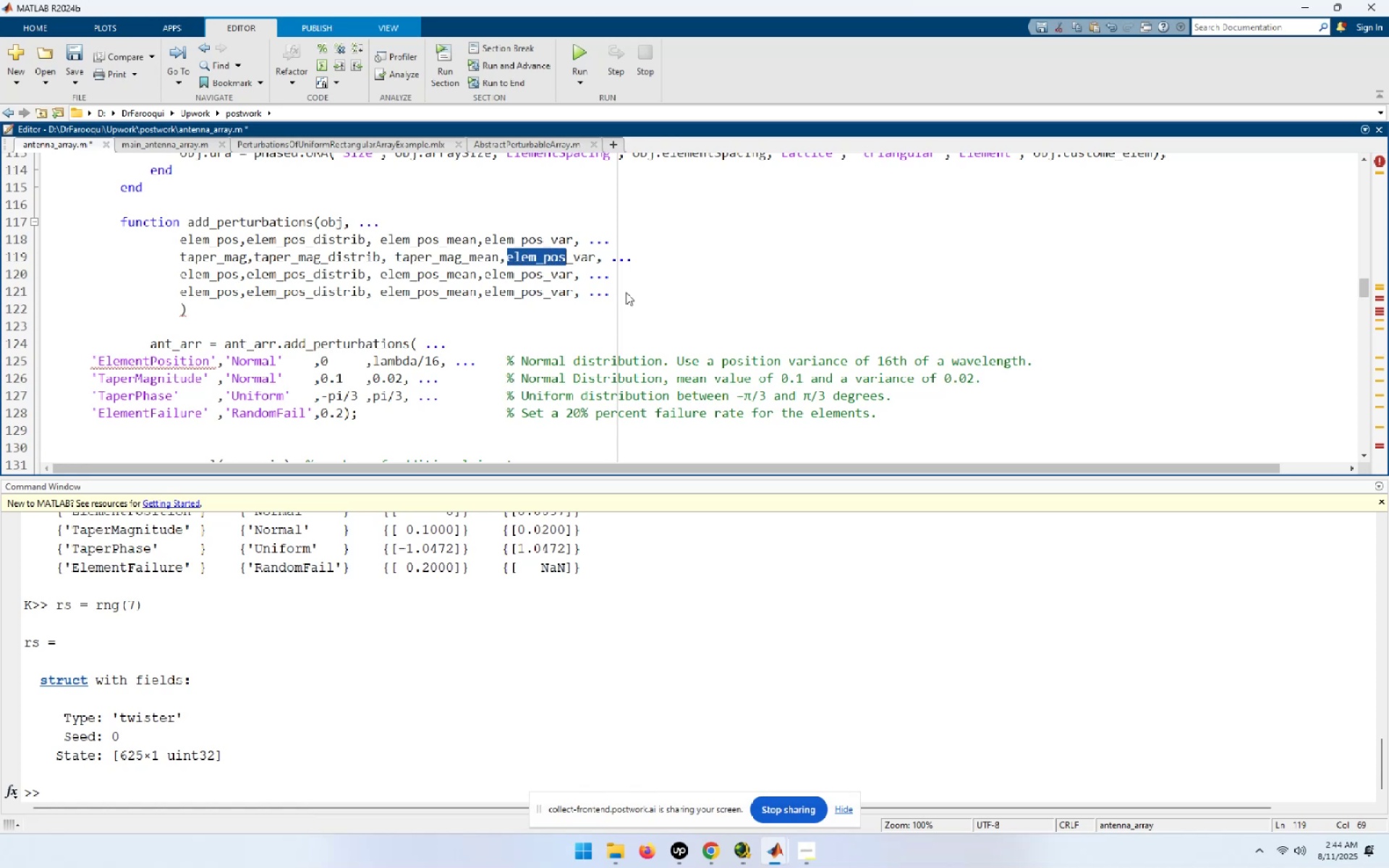 
key(Control+V)
 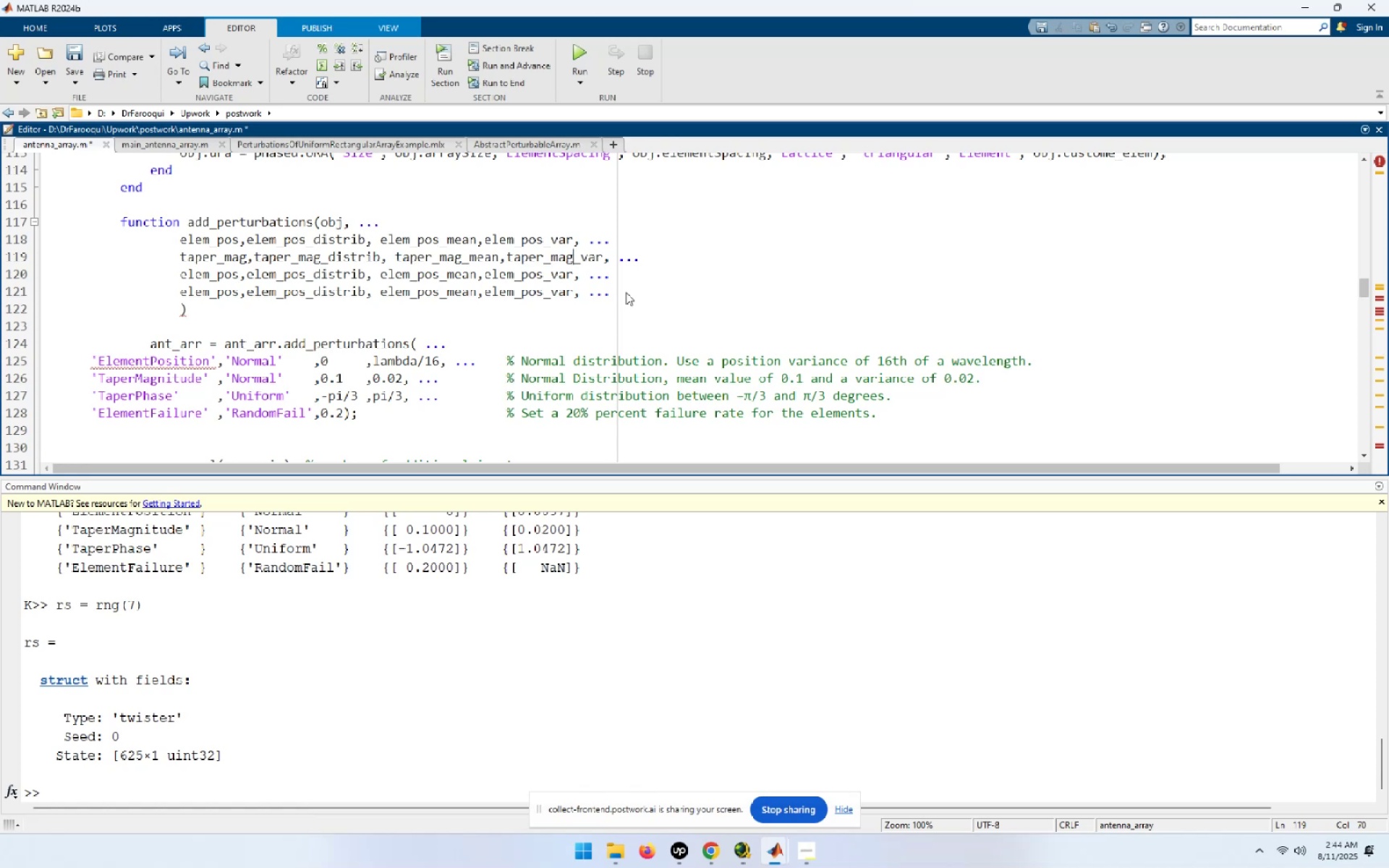 
key(ArrowDown)
 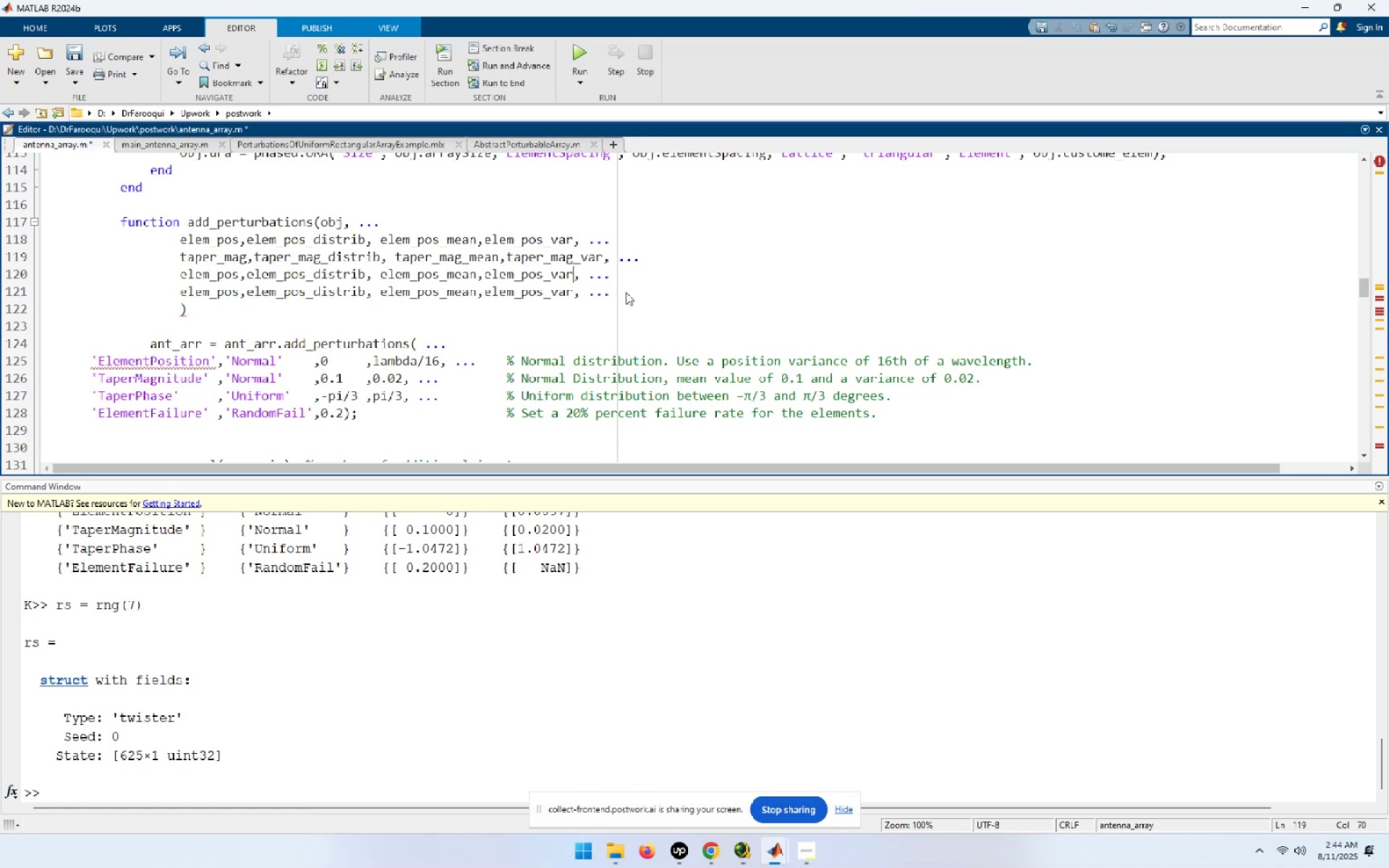 
hold_key(key=ArrowLeft, duration=1.53)
 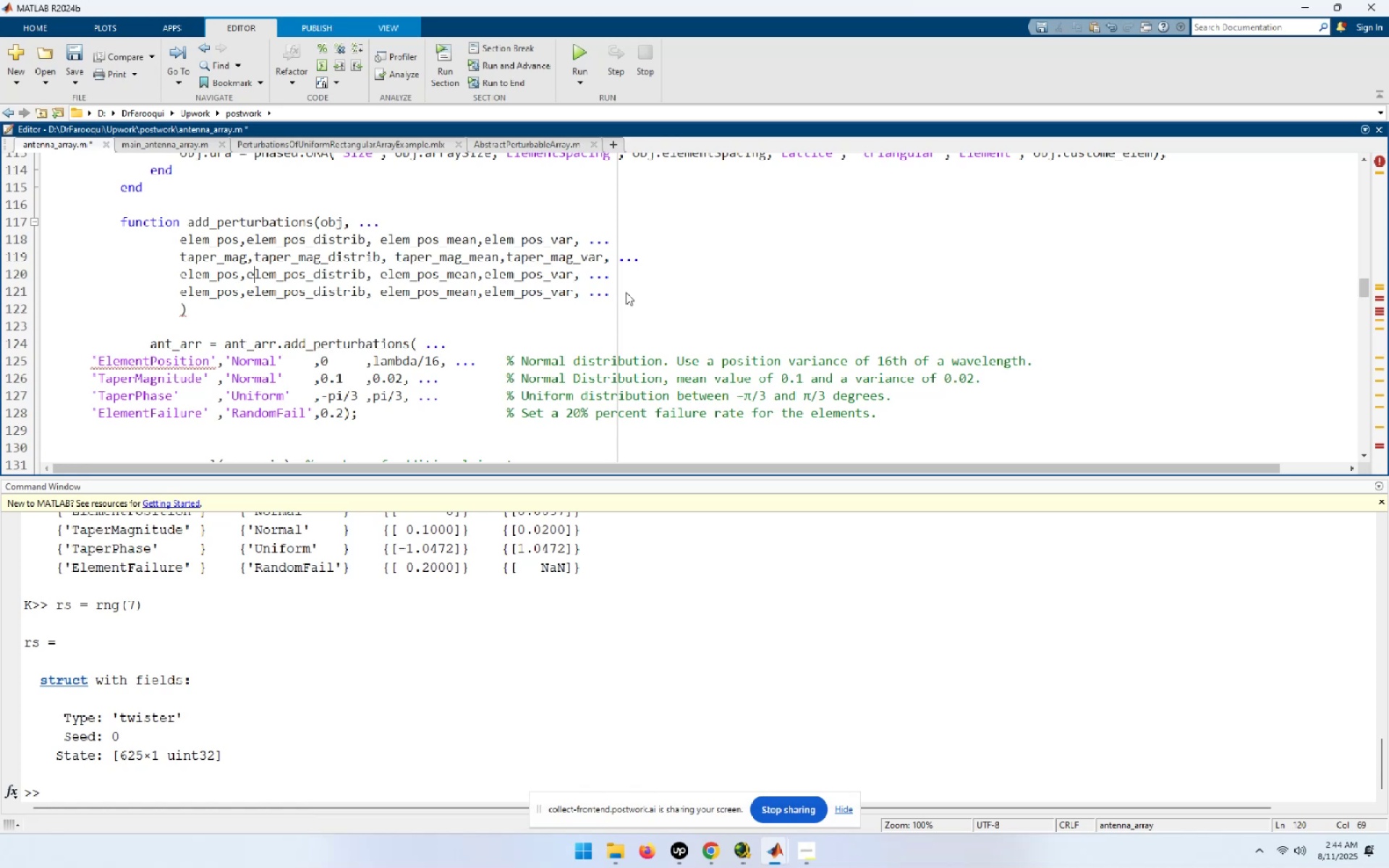 
hold_key(key=ArrowLeft, duration=0.53)
 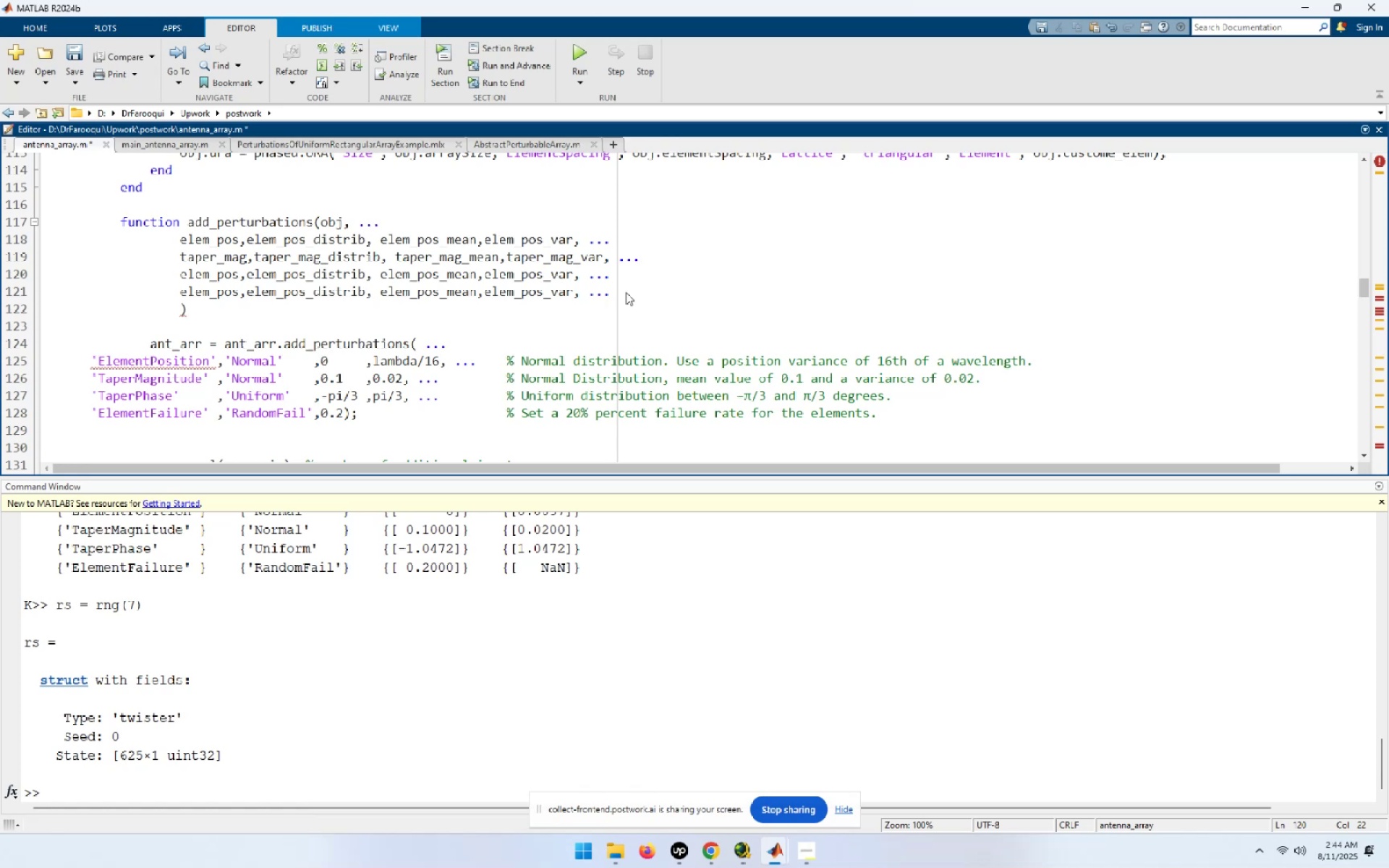 
key(ArrowRight)
 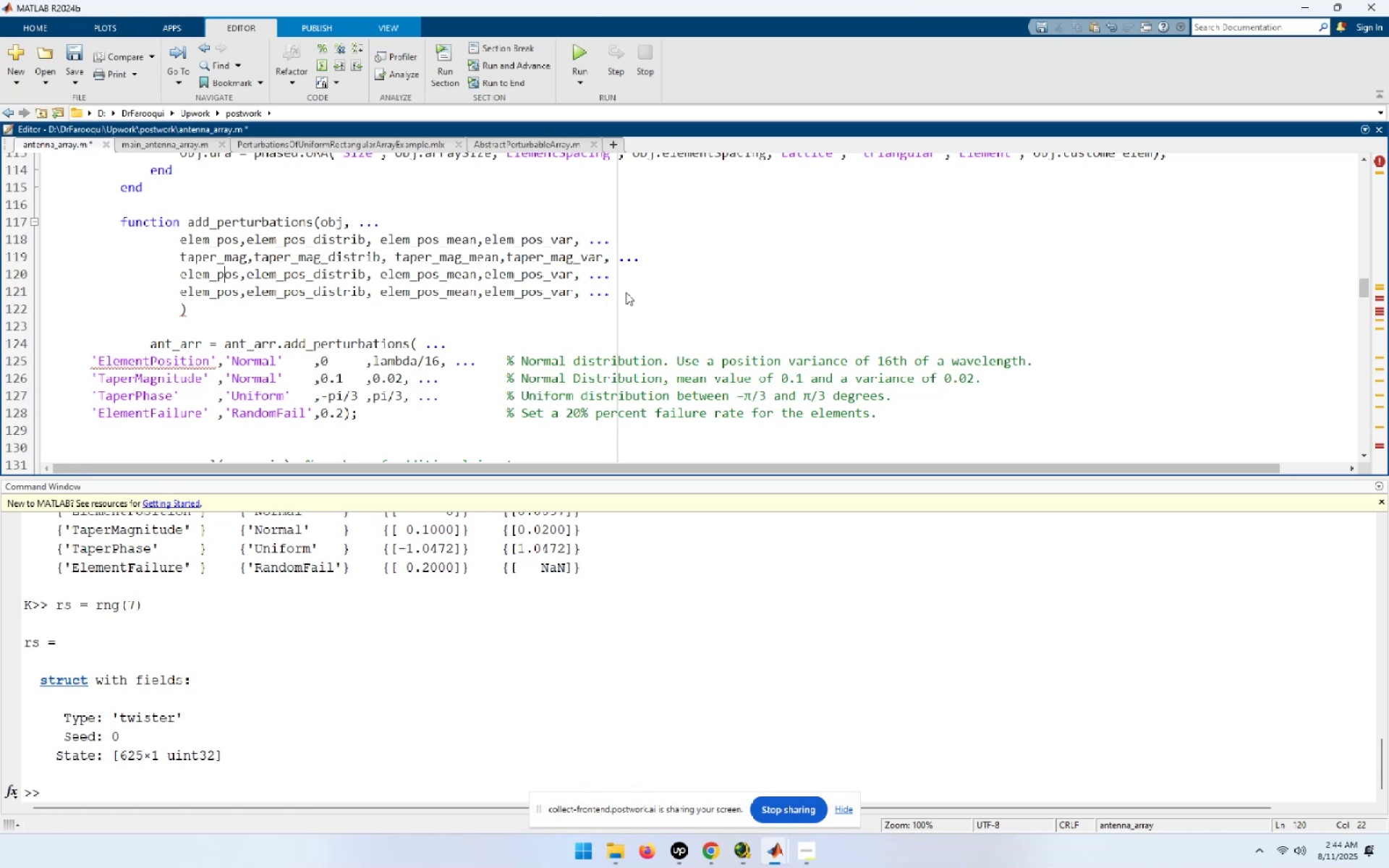 
key(ArrowRight)
 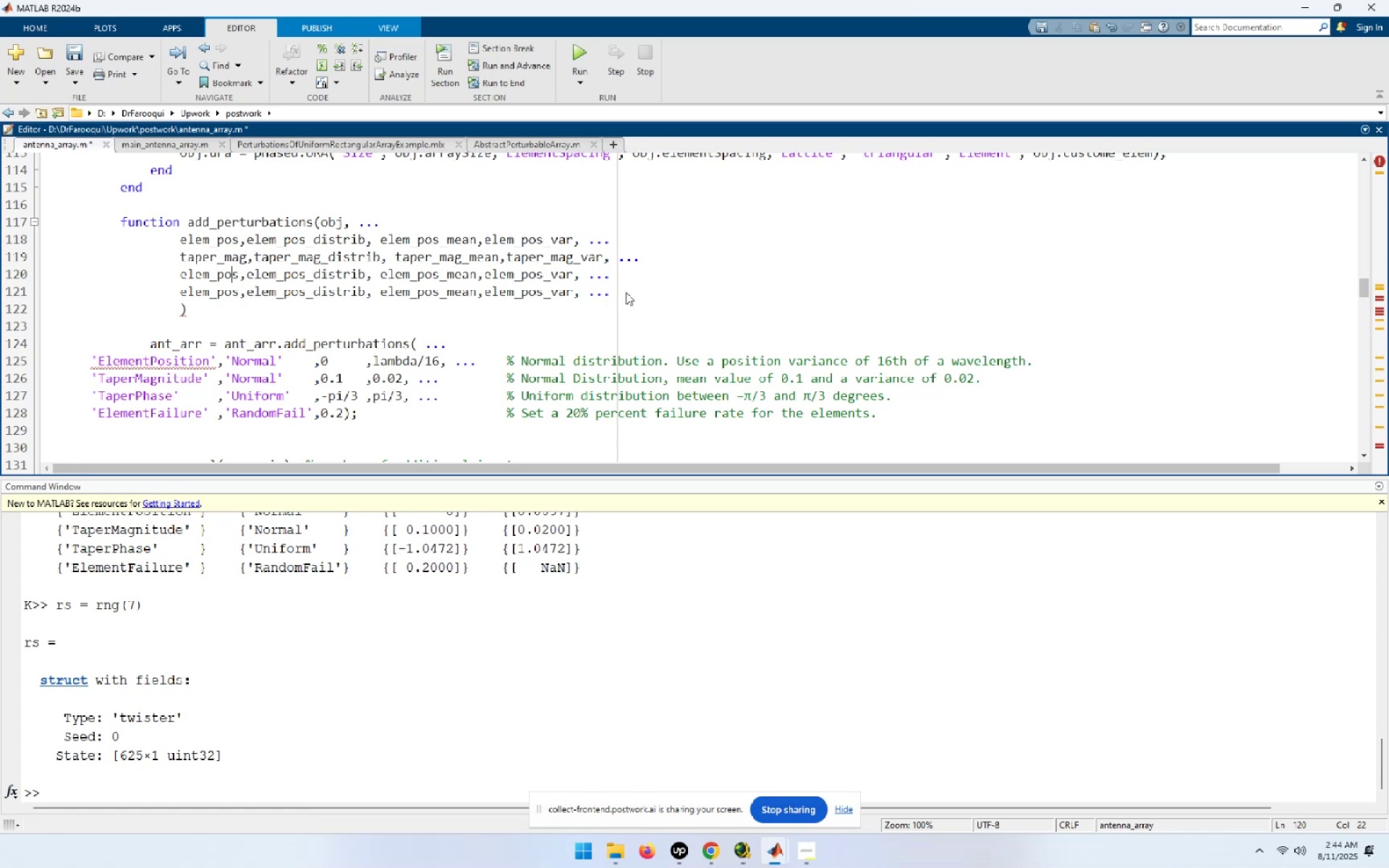 
key(ArrowRight)
 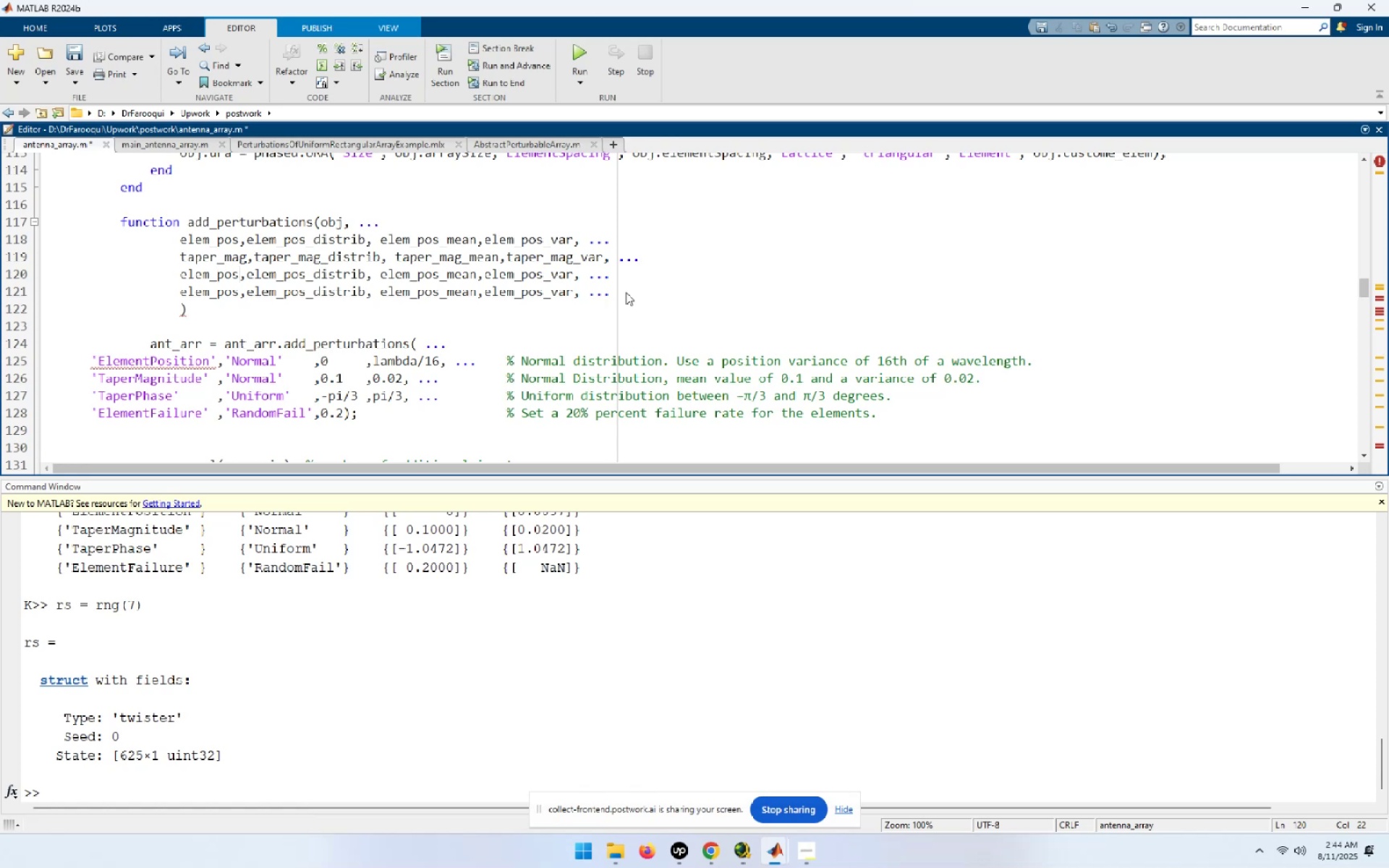 
key(Shift+Home)
 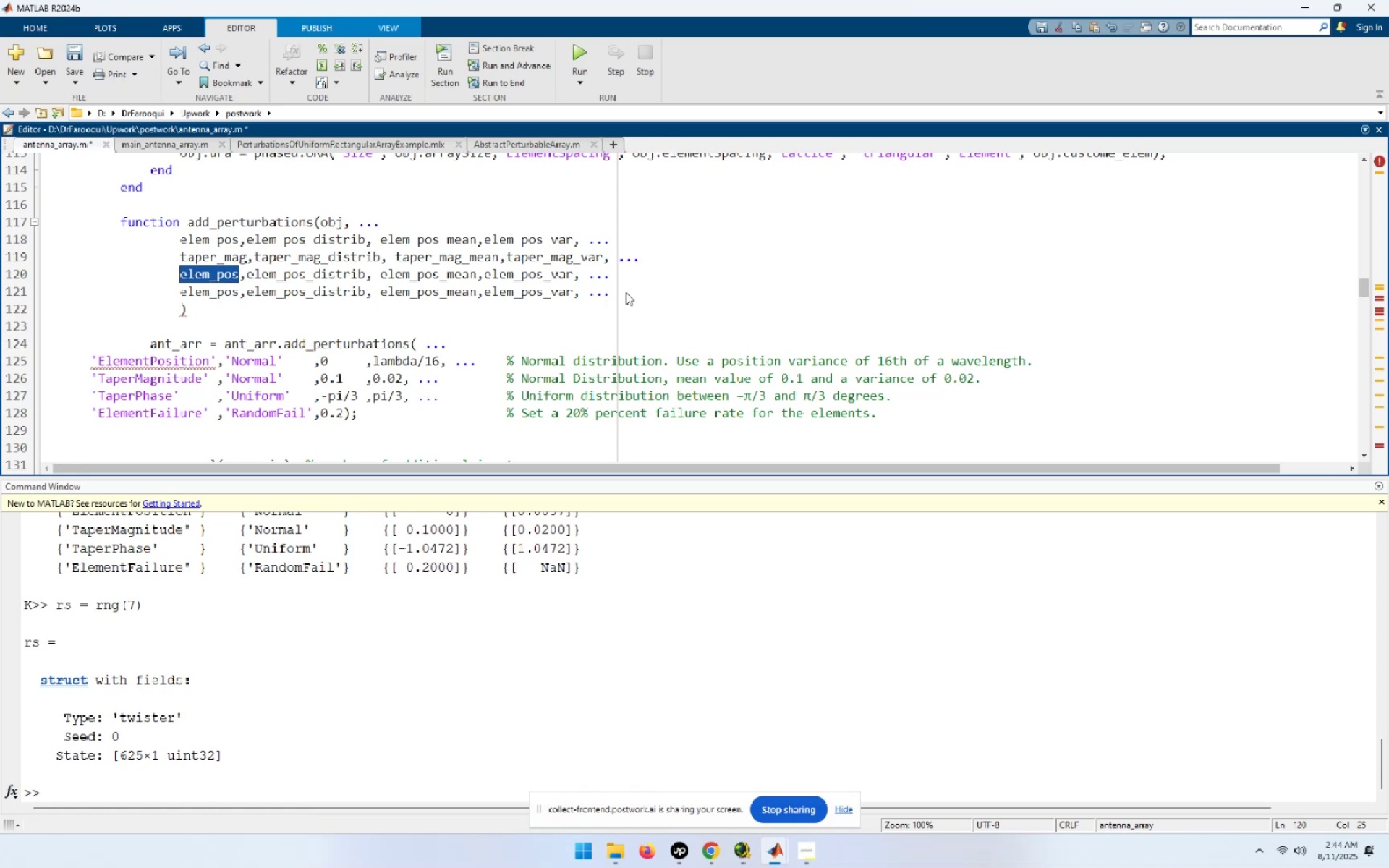 
key(Control+ControlLeft)
 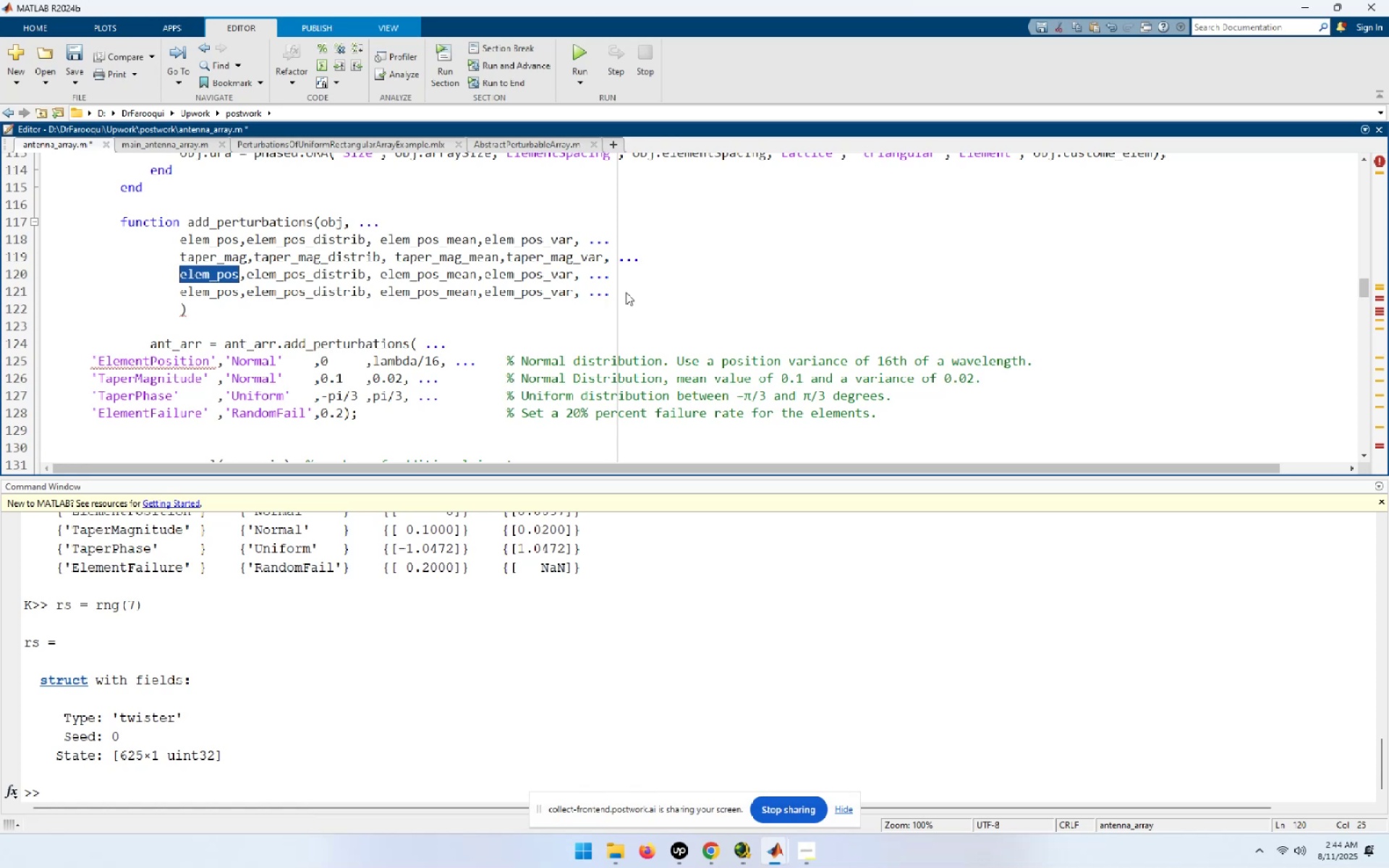 
key(Control+V)
 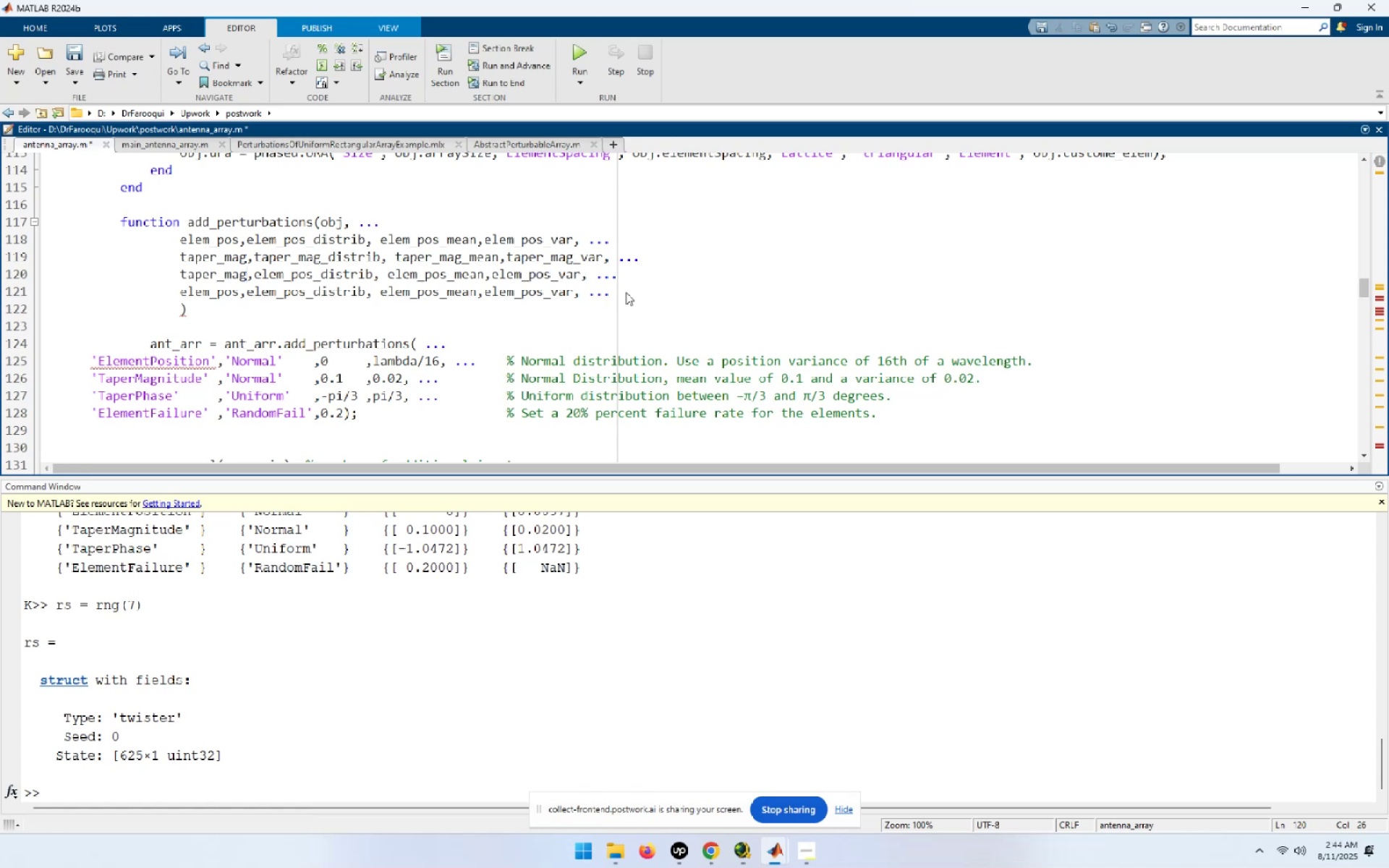 
key(Backspace)
key(Backspace)
key(Backspace)
type(phs)
key(Backspace)
type(ase[Home])
 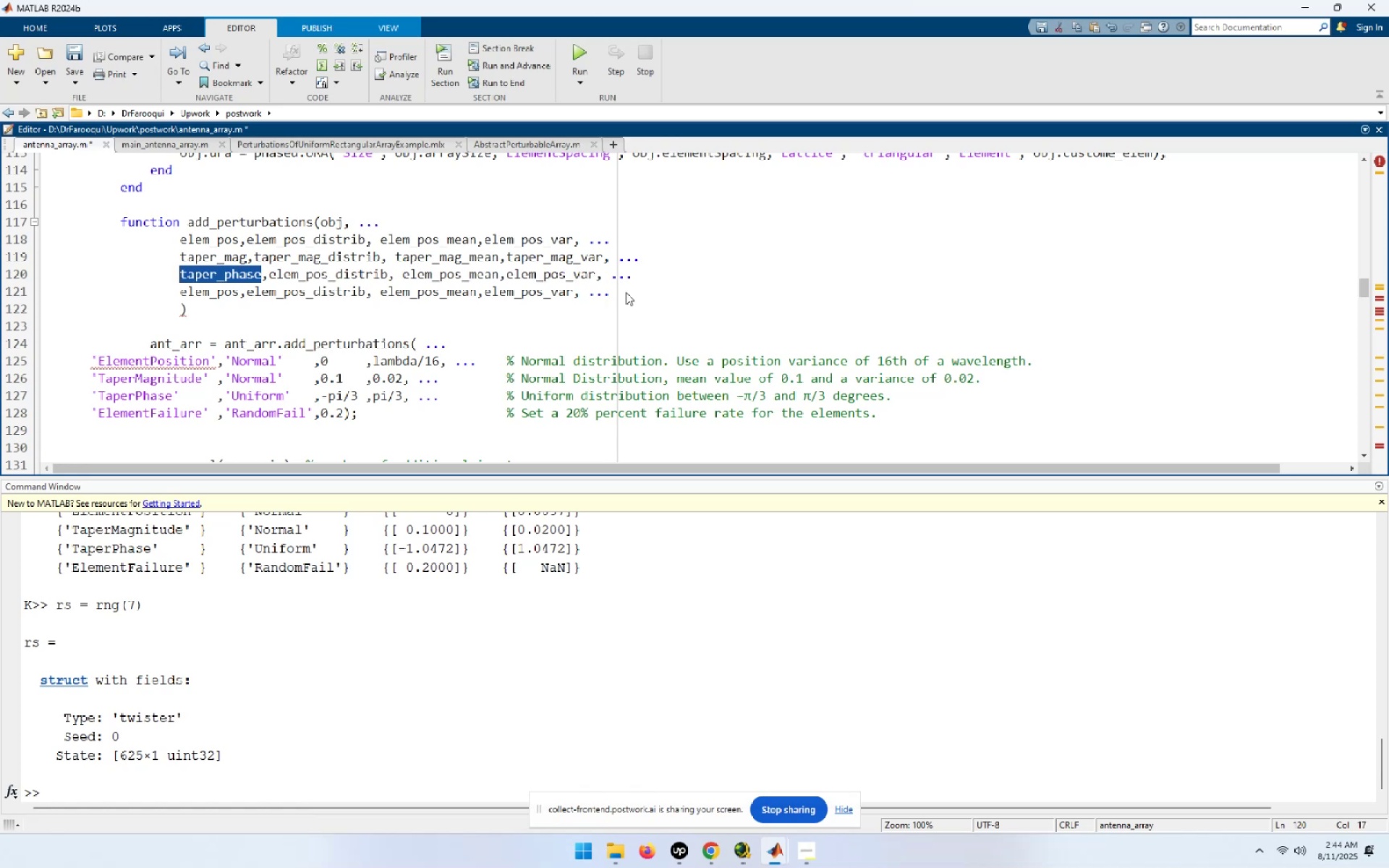 
key(Control+C)
 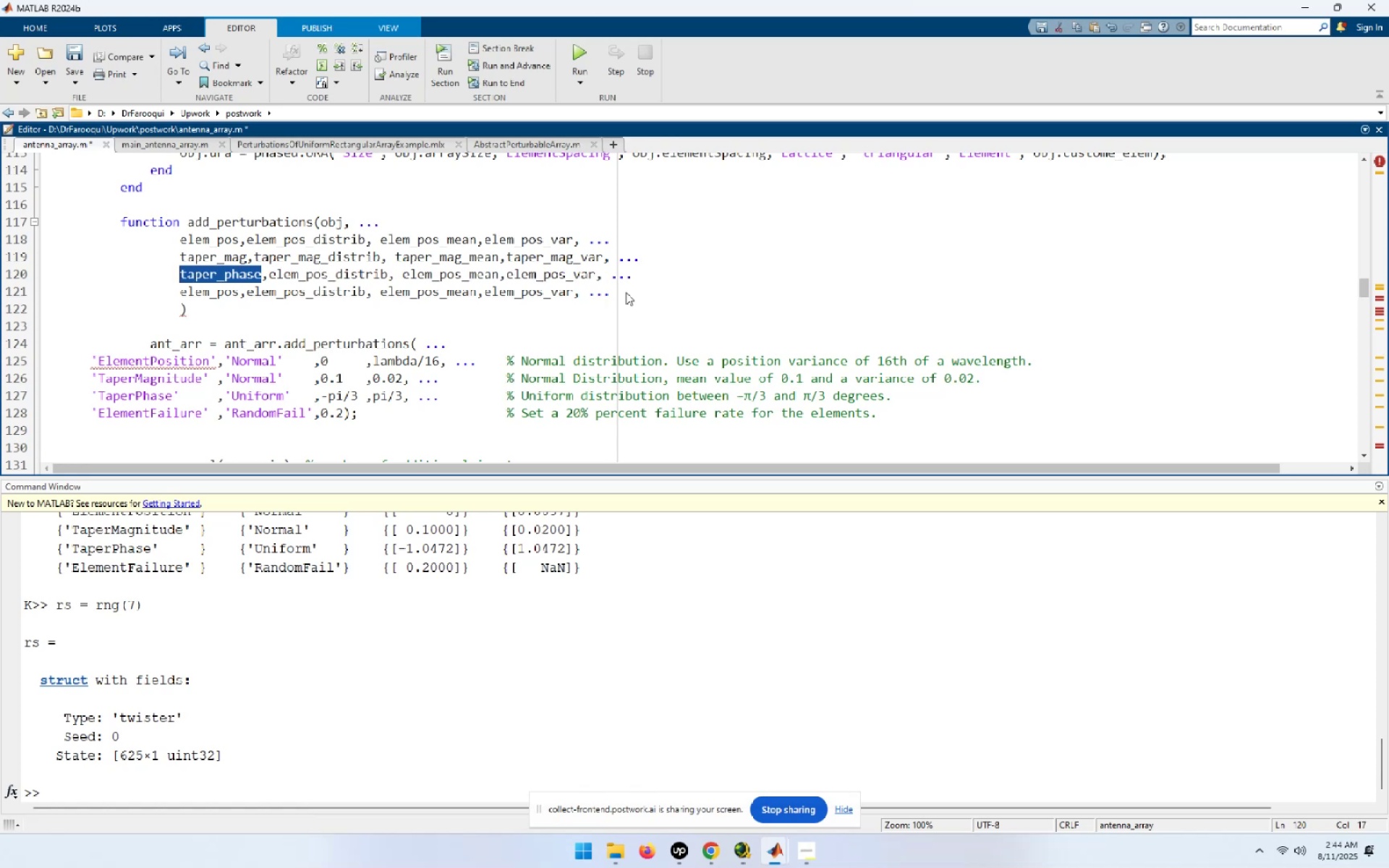 
hold_key(key=ArrowRight, duration=0.32)
 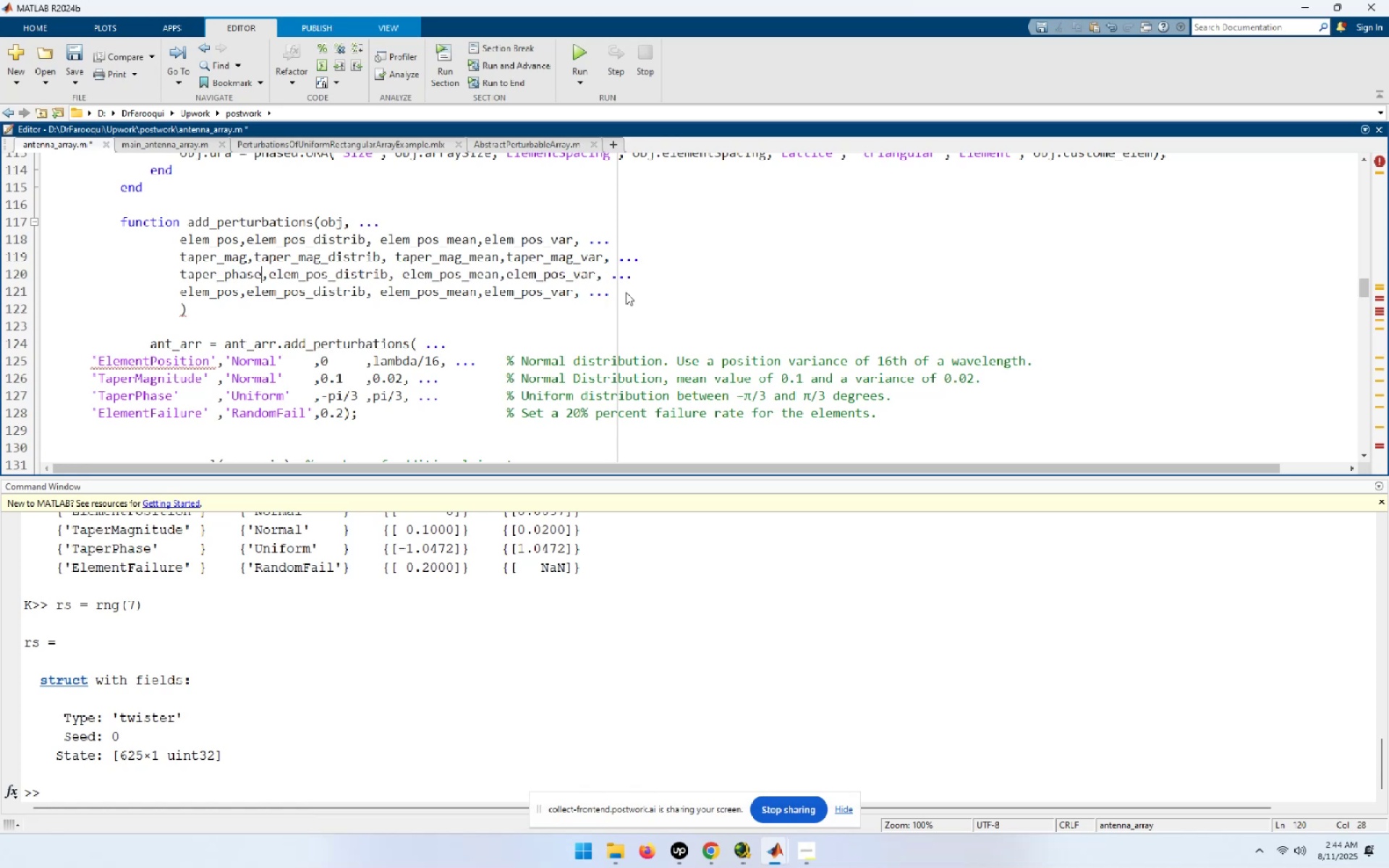 
key(ArrowRight)
 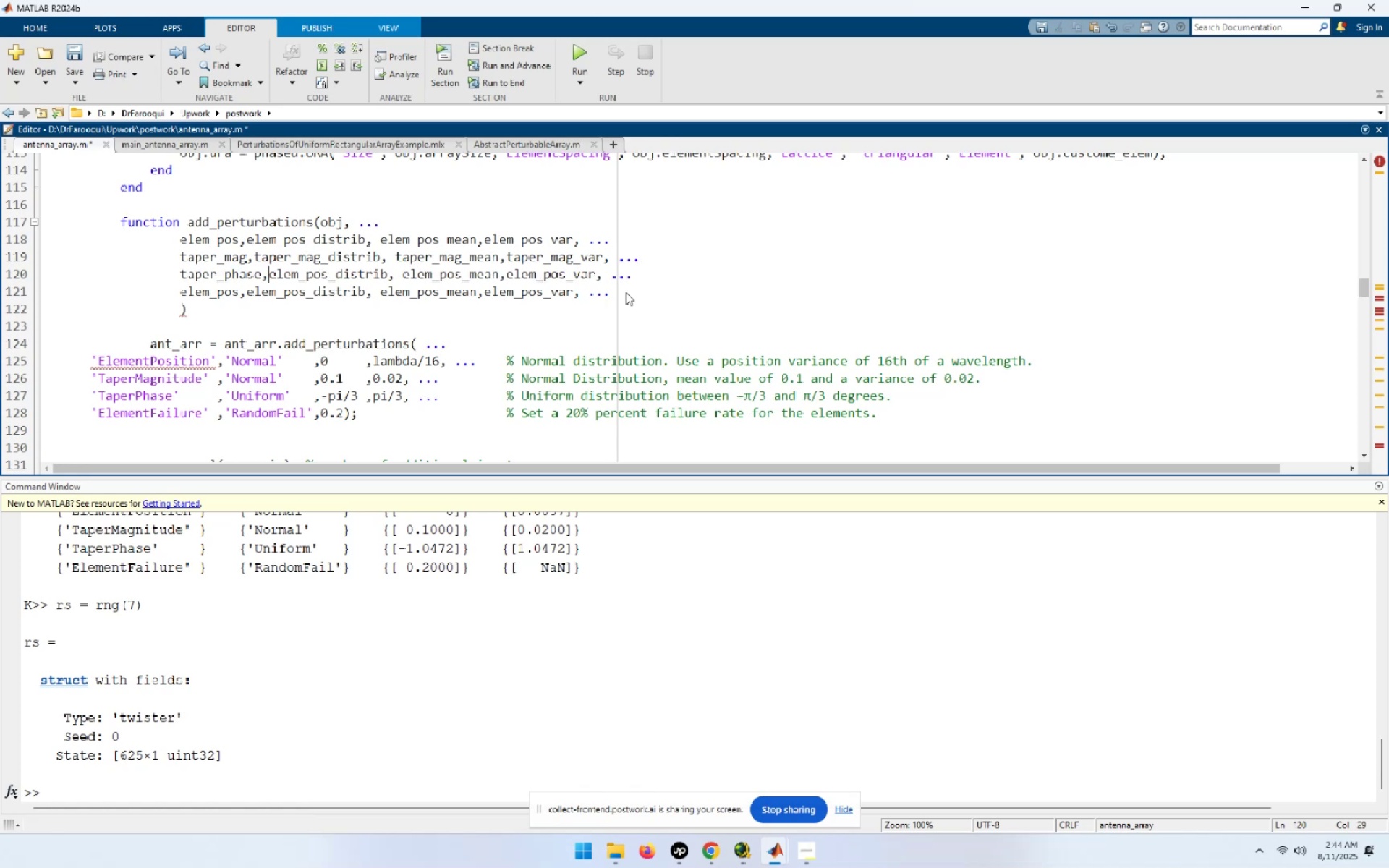 
key(Shift+ArrowRight)
 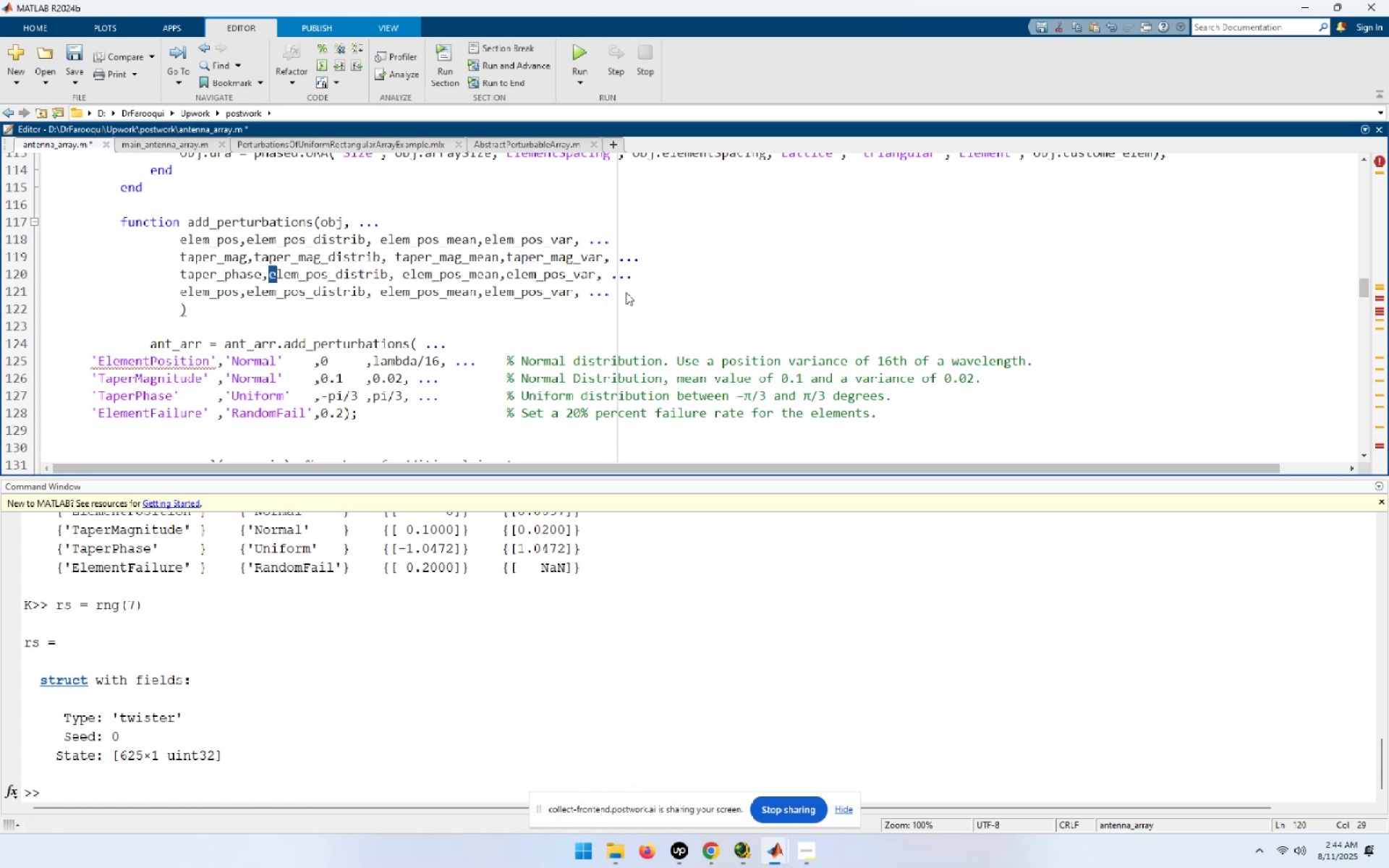 
key(Shift+ArrowRight)
 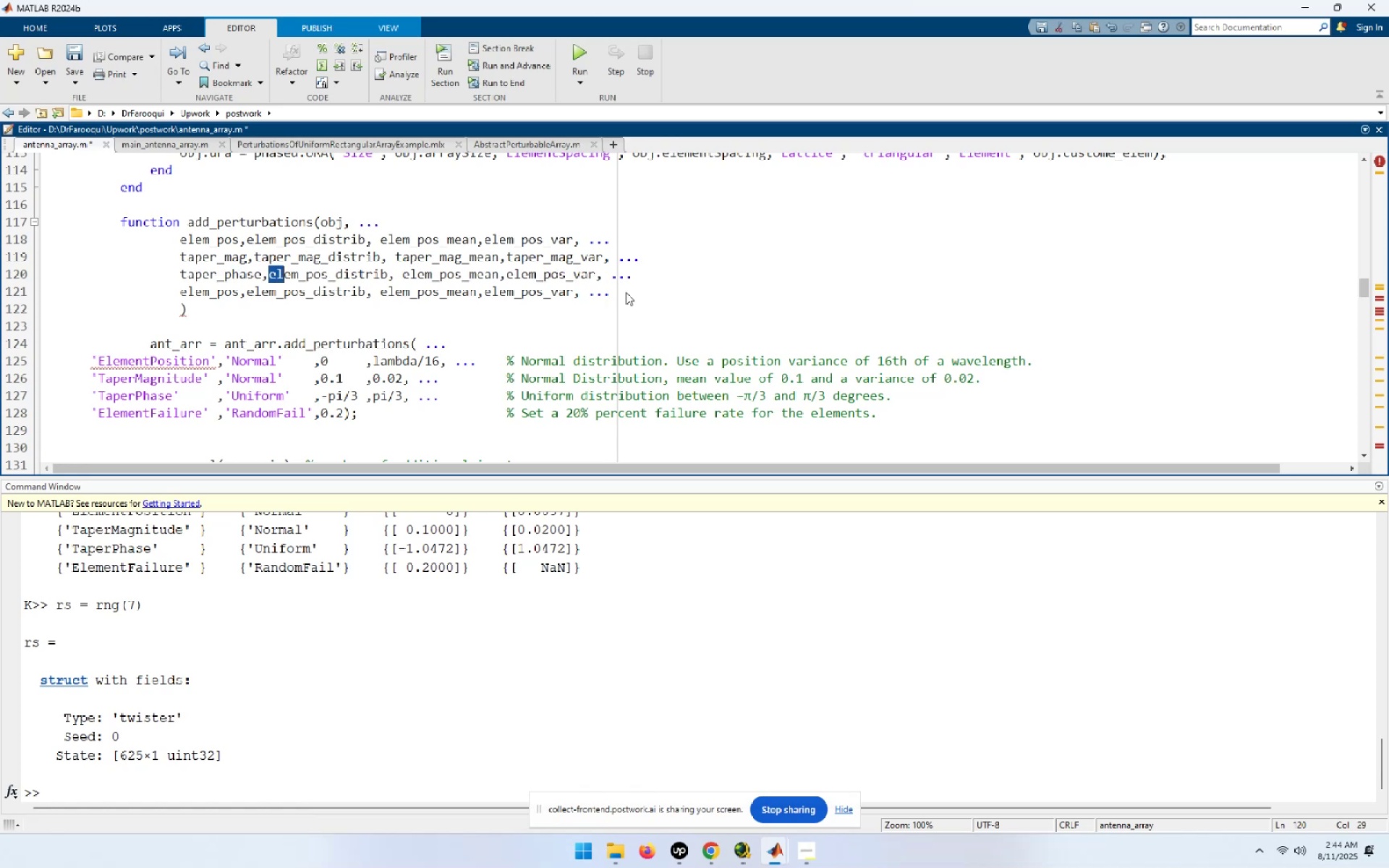 
key(Shift+ArrowRight)
 